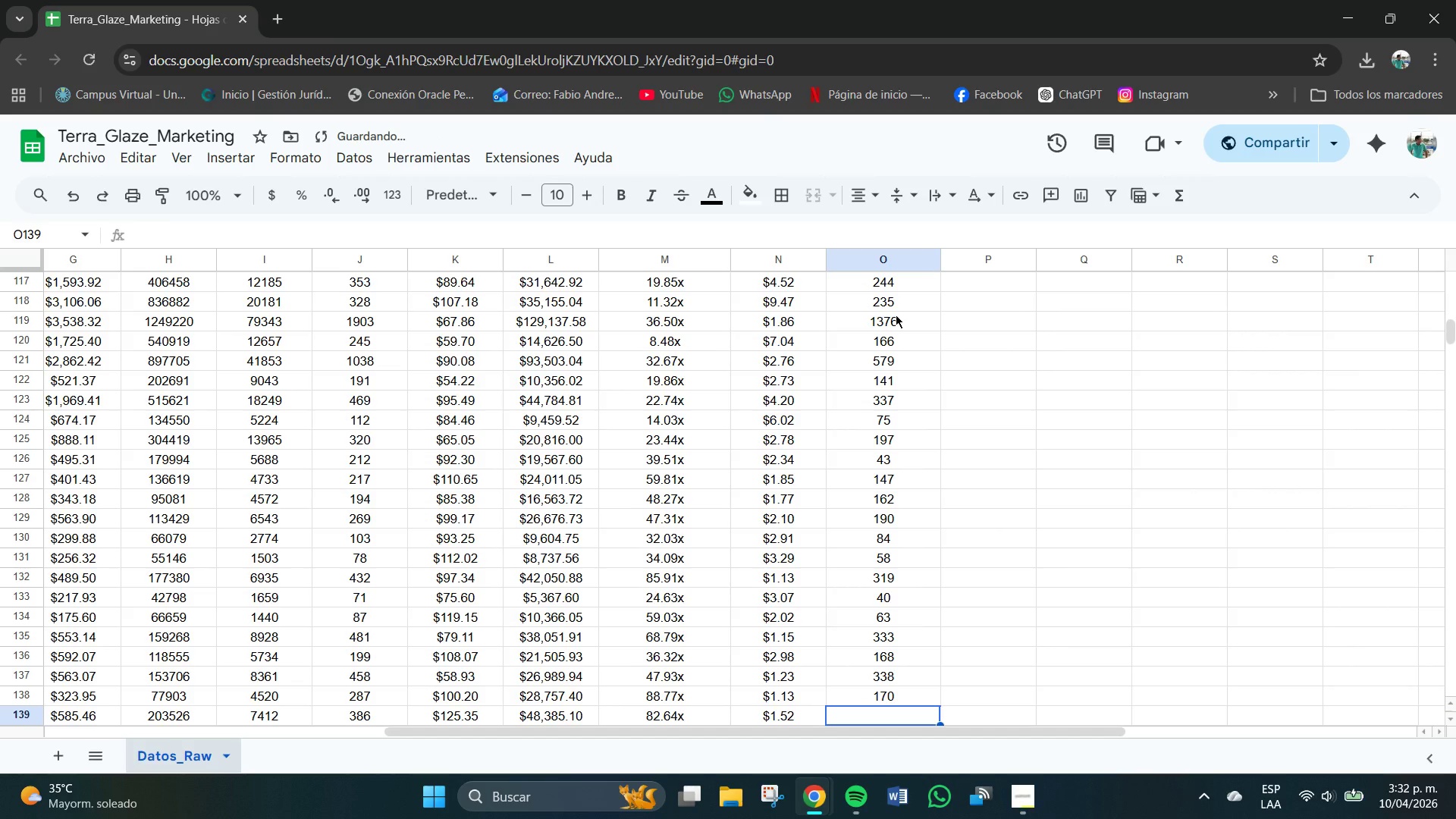 
key(Numpad2)
 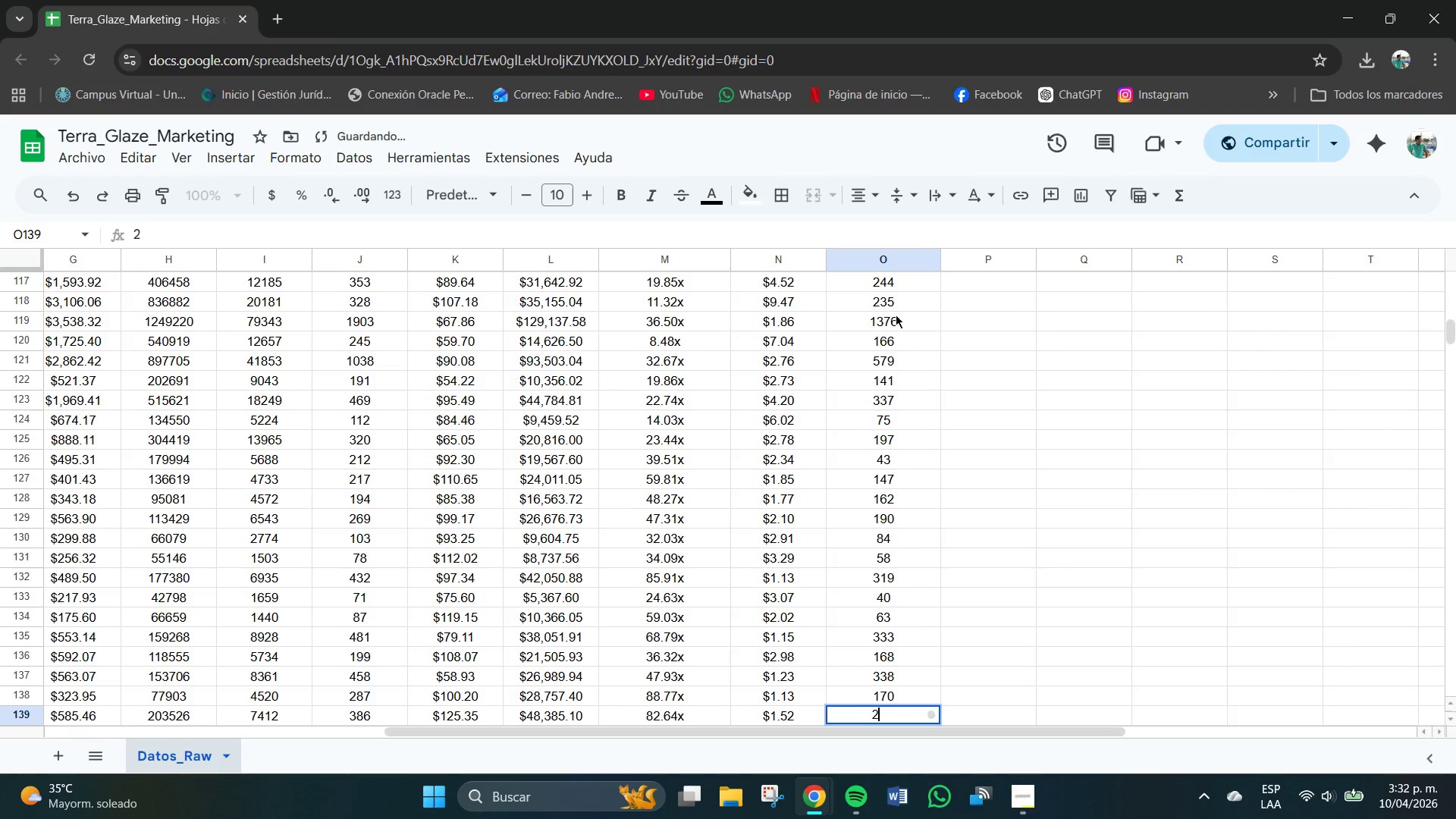 
key(Numpad4)
 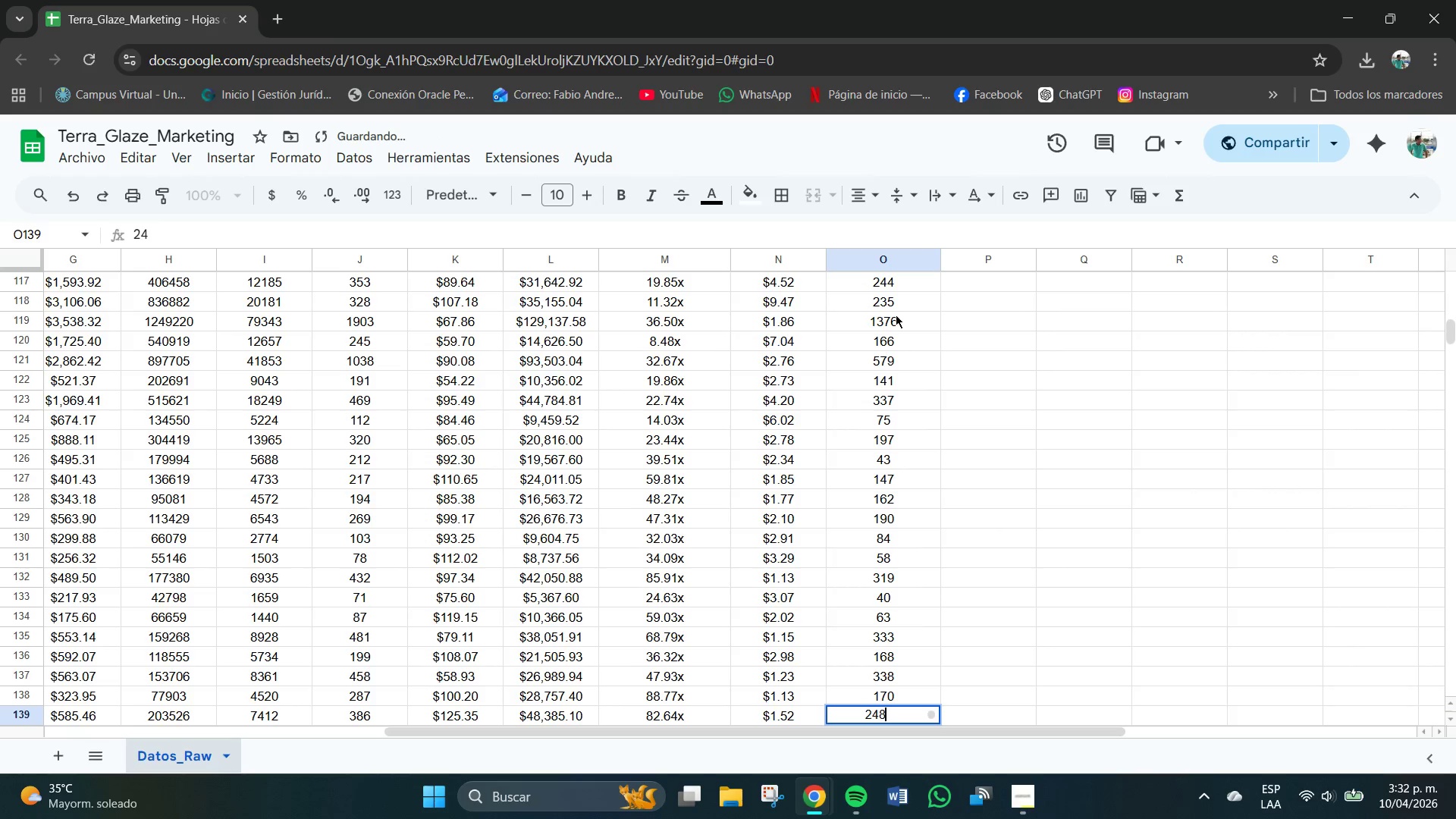 
key(Numpad8)
 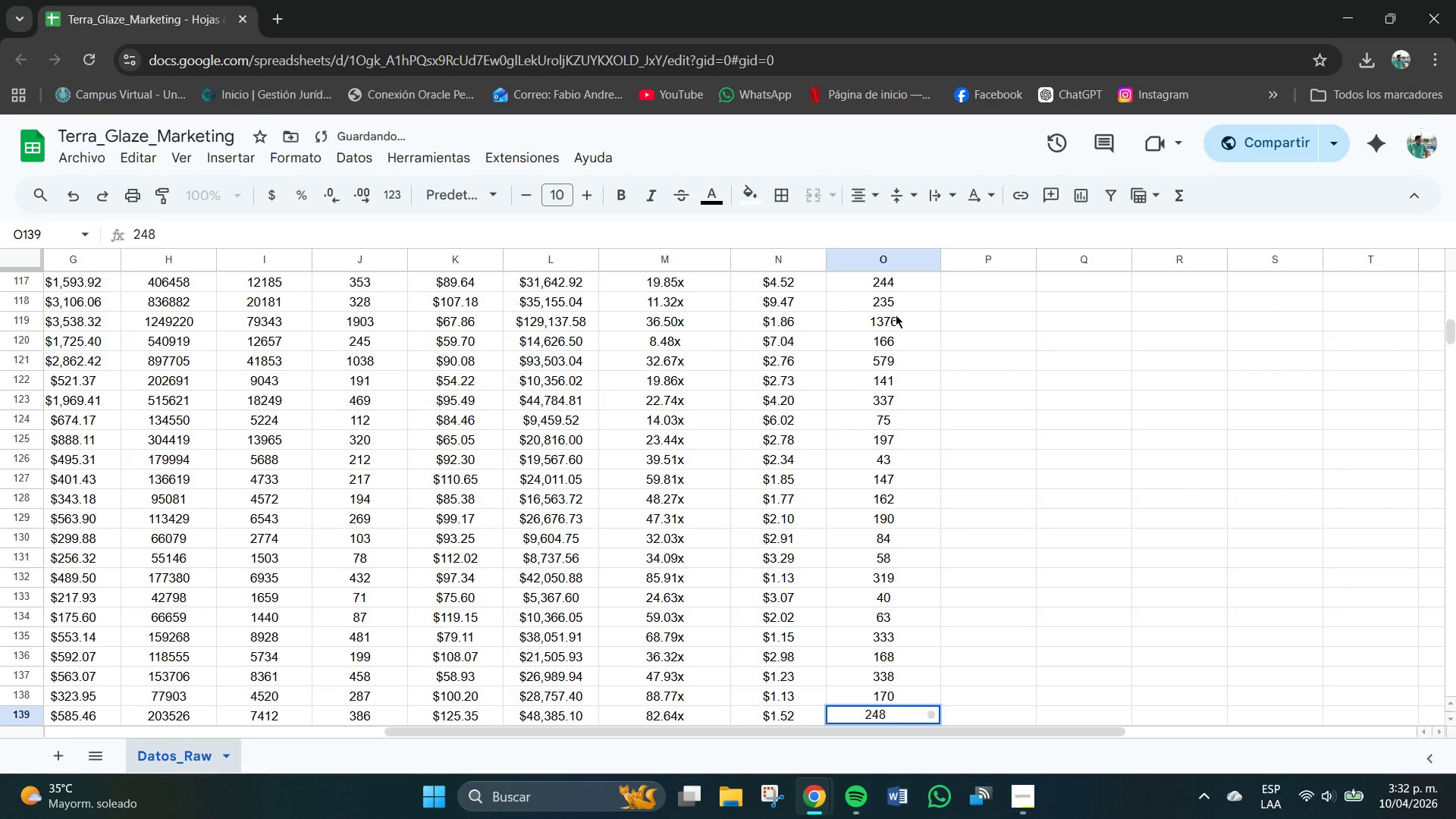 
key(NumpadEnter)
 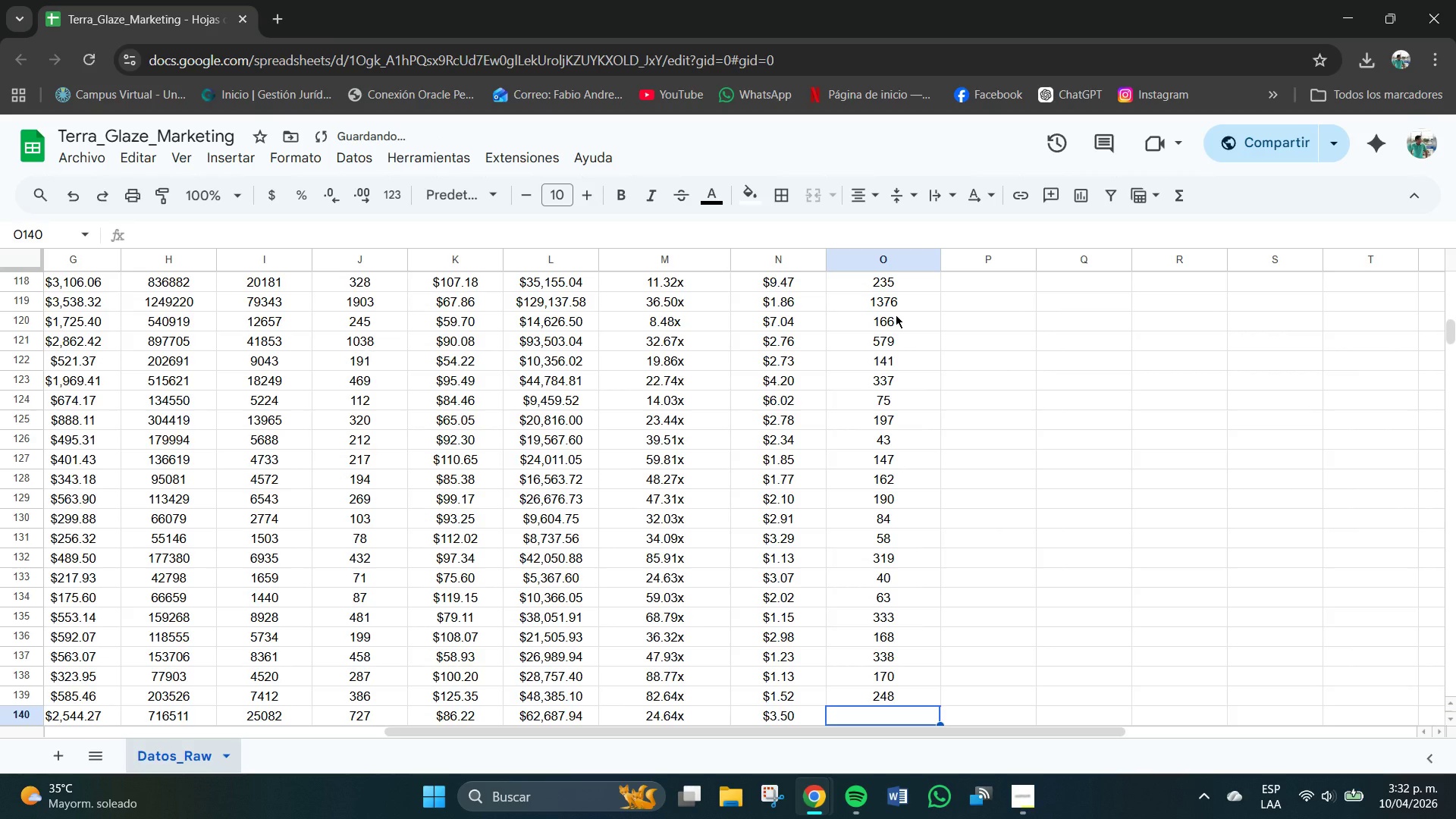 
key(Numpad4)
 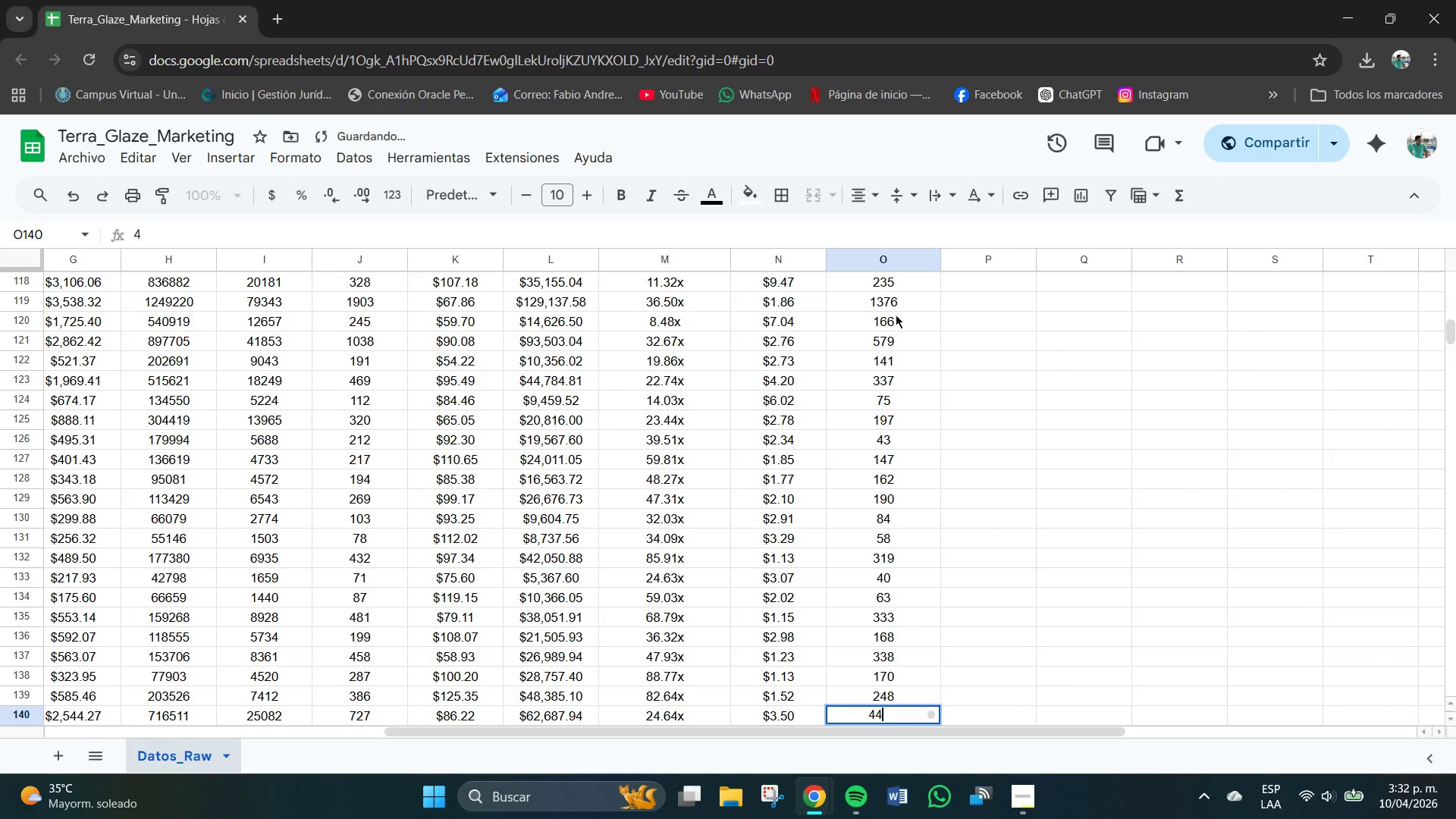 
key(Numpad4)
 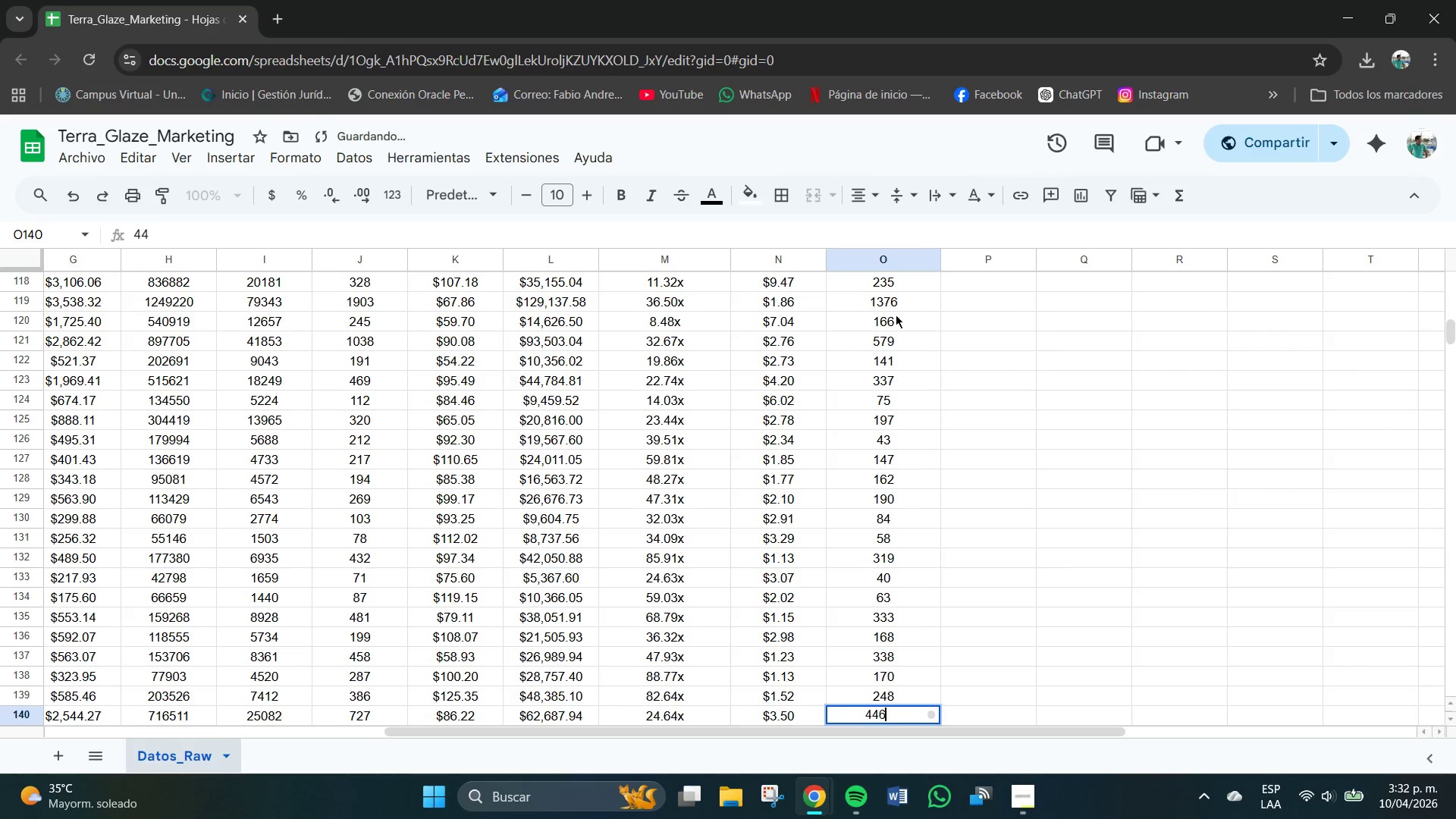 
key(Numpad6)
 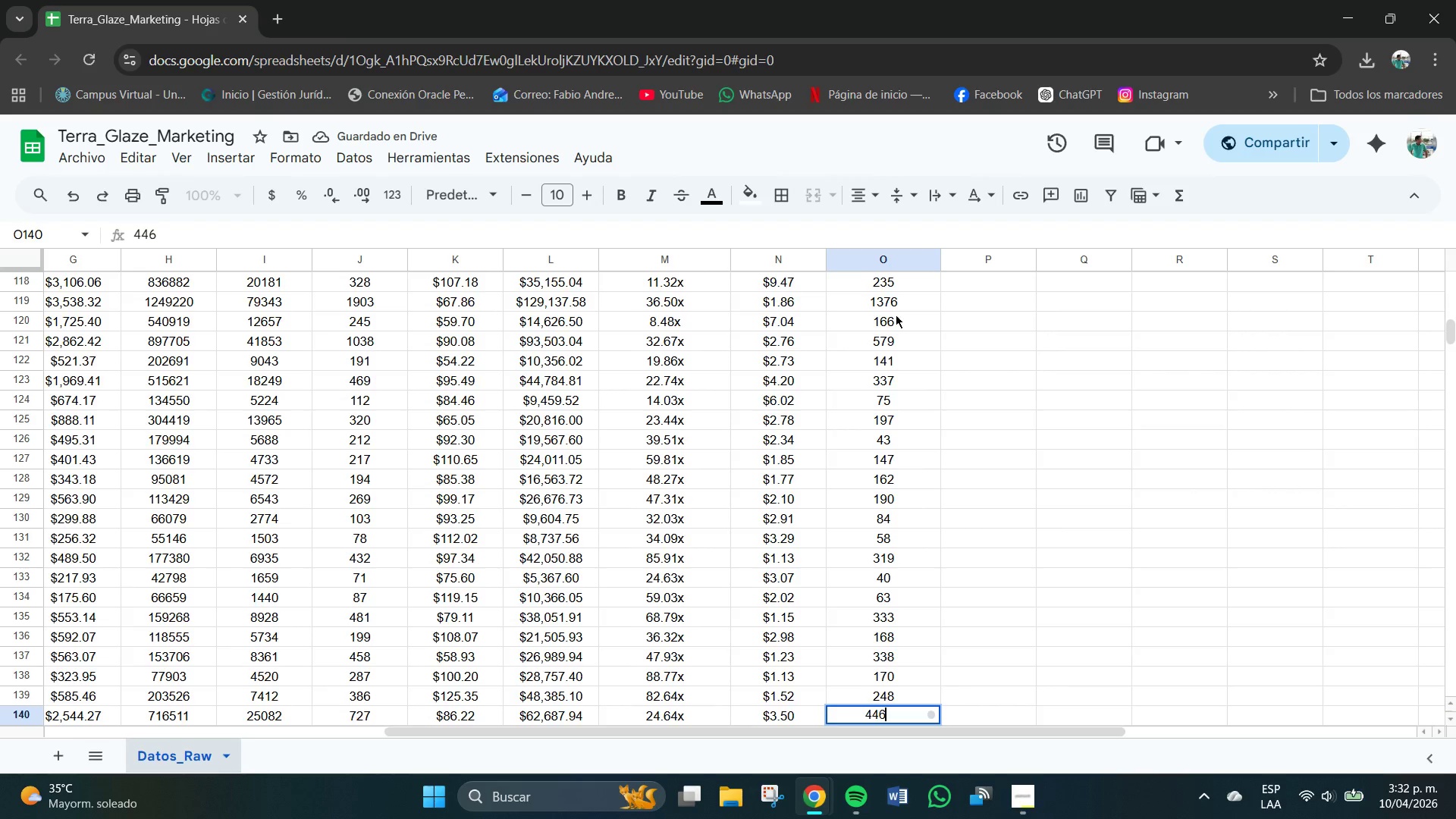 
key(NumpadEnter)
 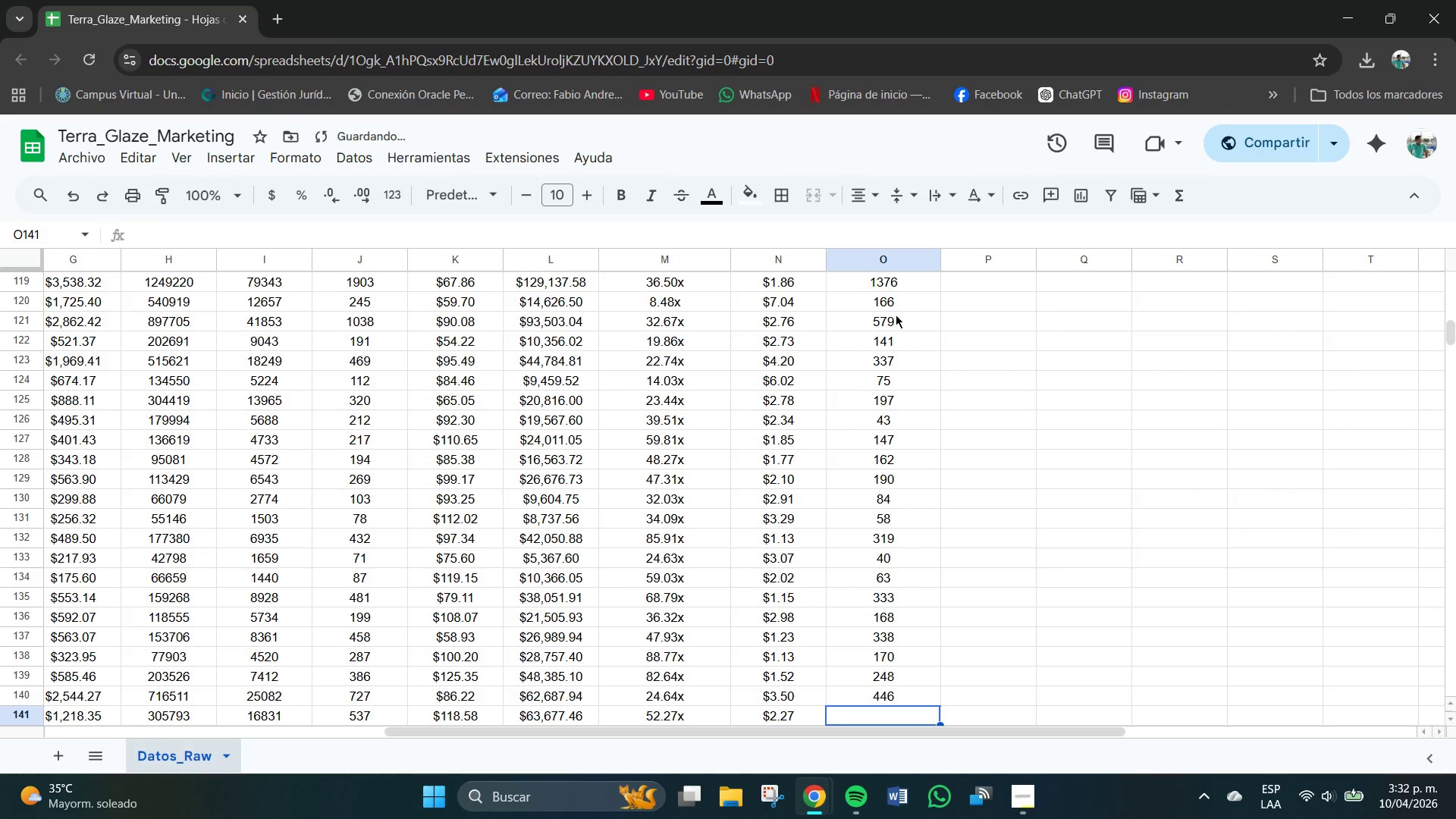 
key(Numpad4)
 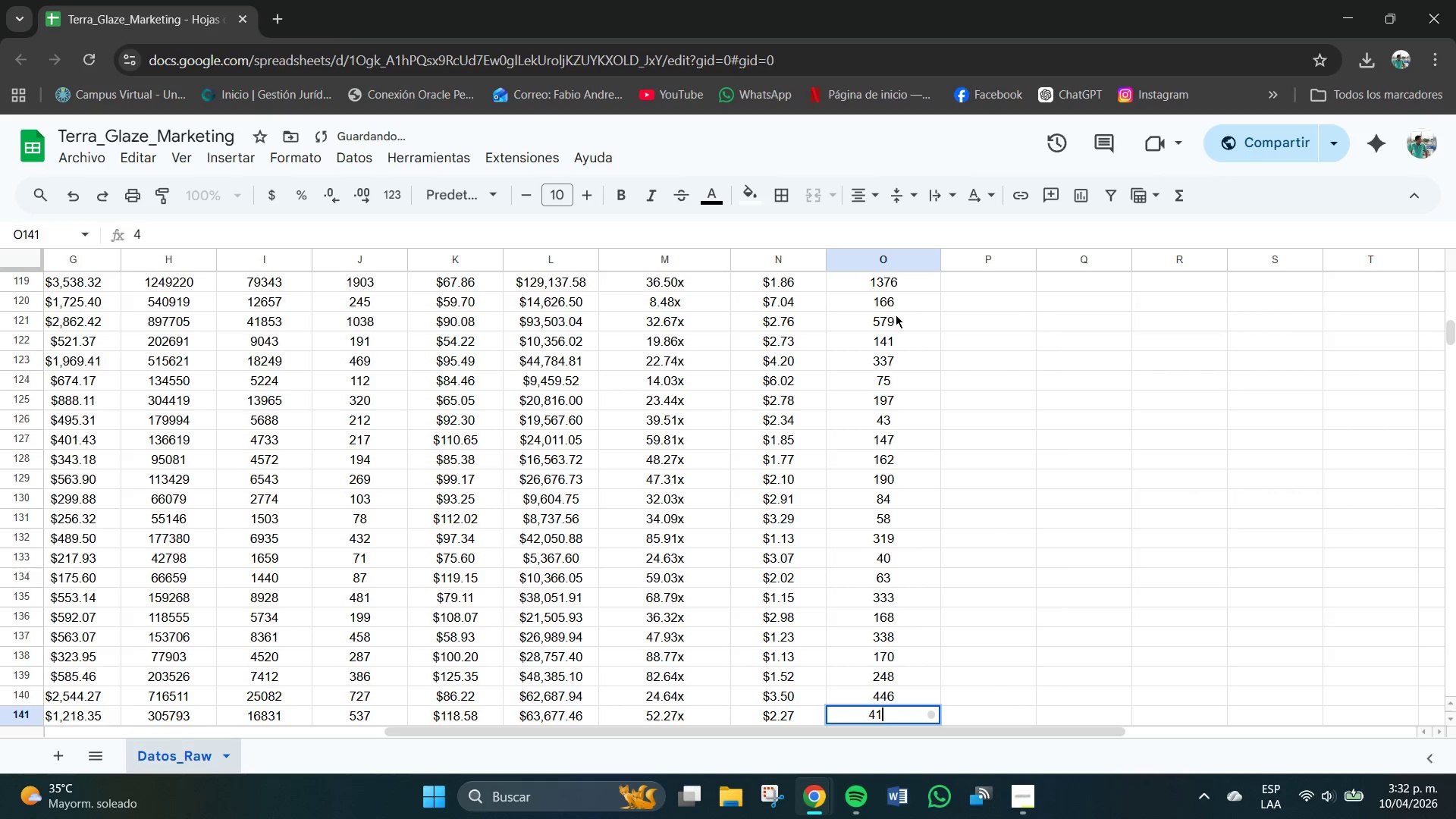 
key(Numpad1)
 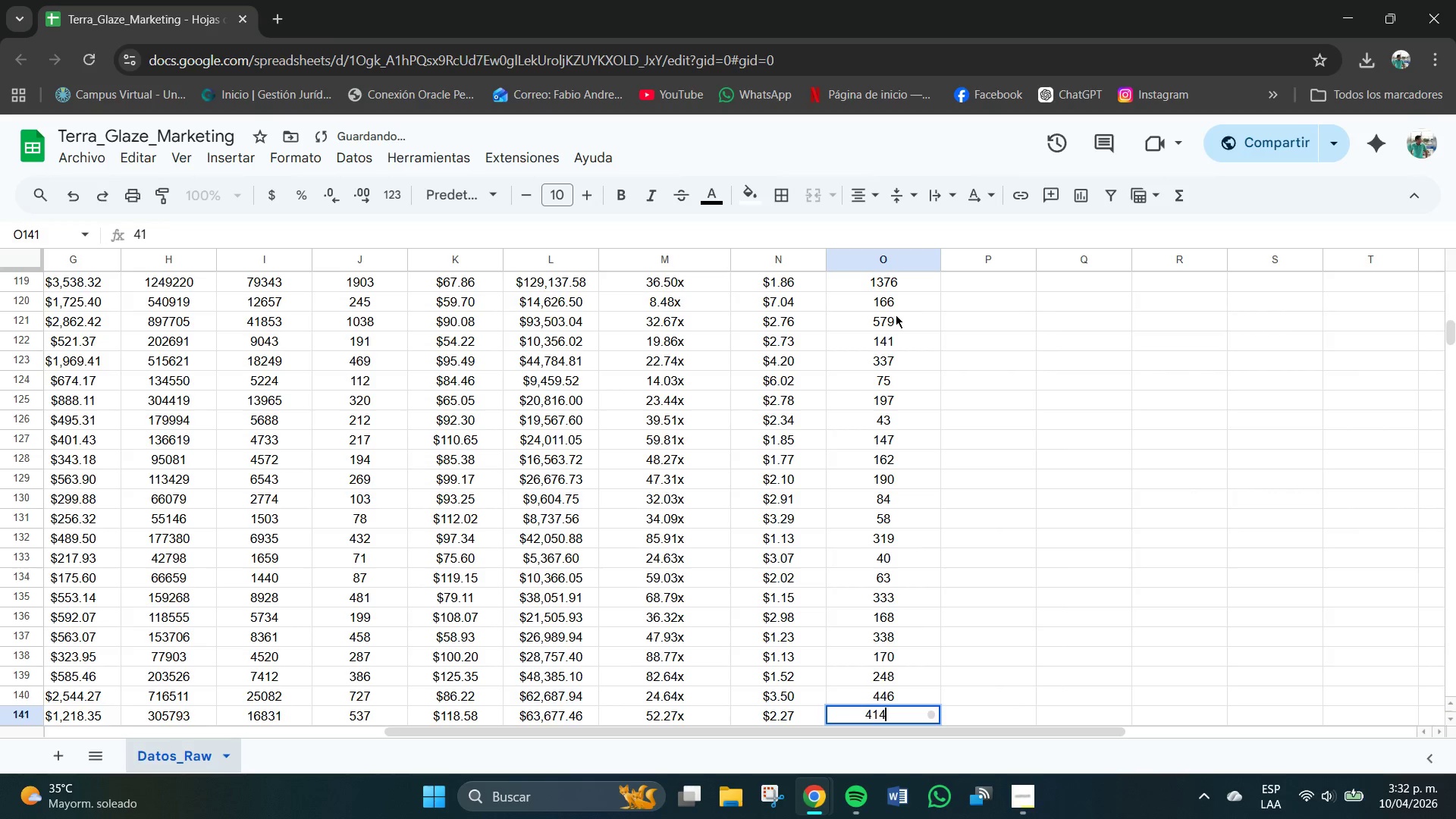 
key(Numpad4)
 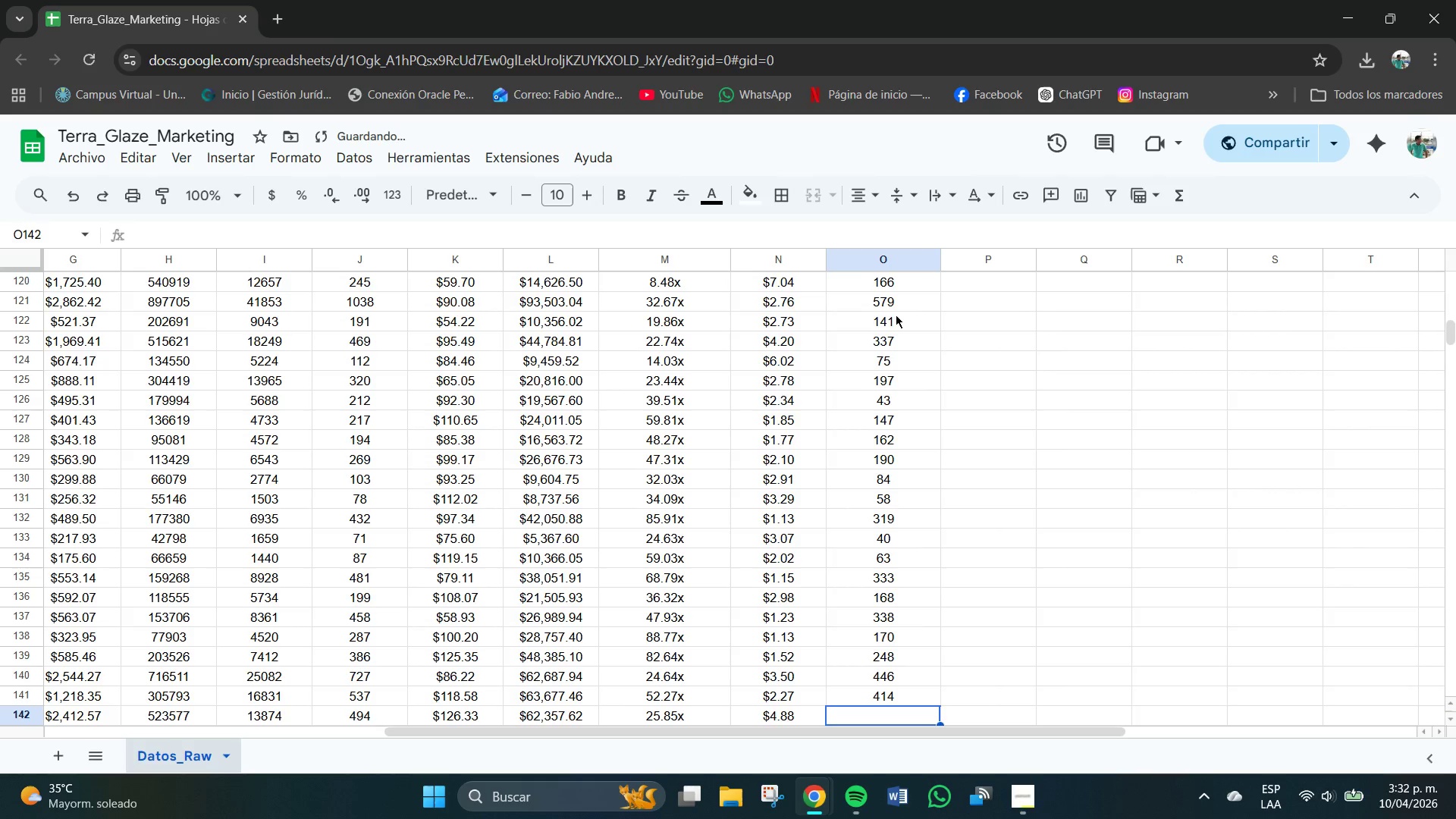 
key(NumpadEnter)
 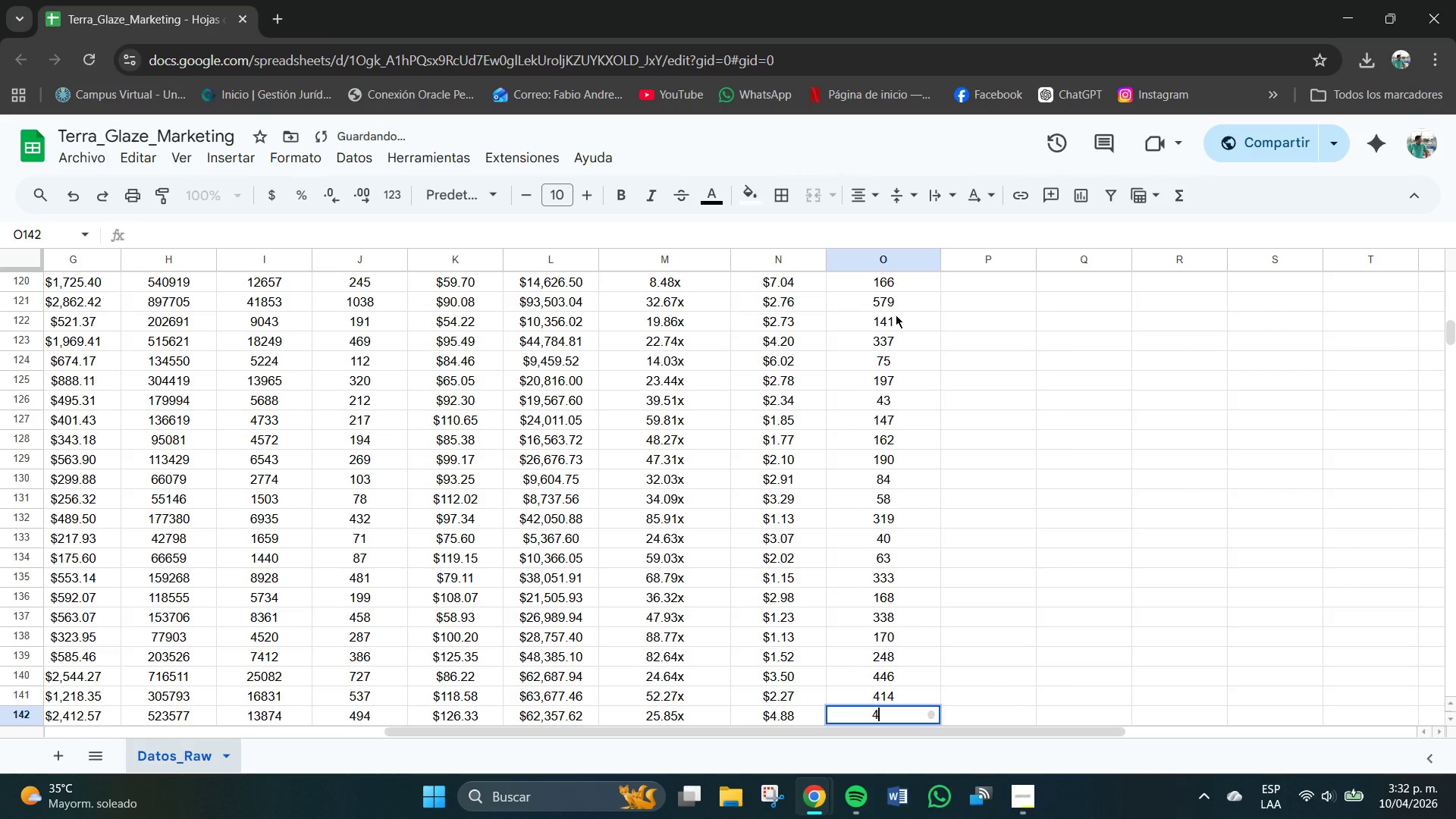 
key(Numpad4)
 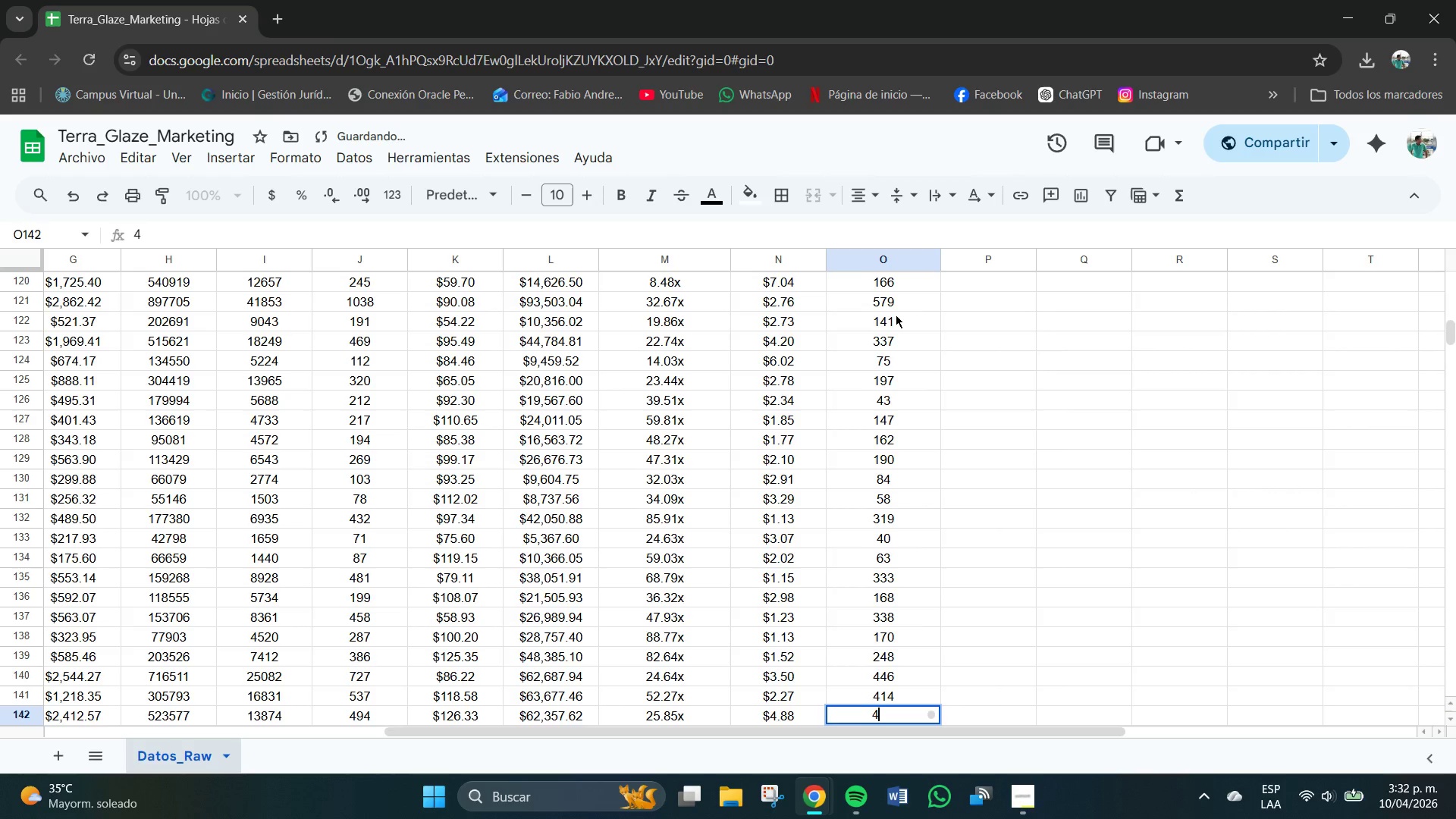 
key(Numpad0)
 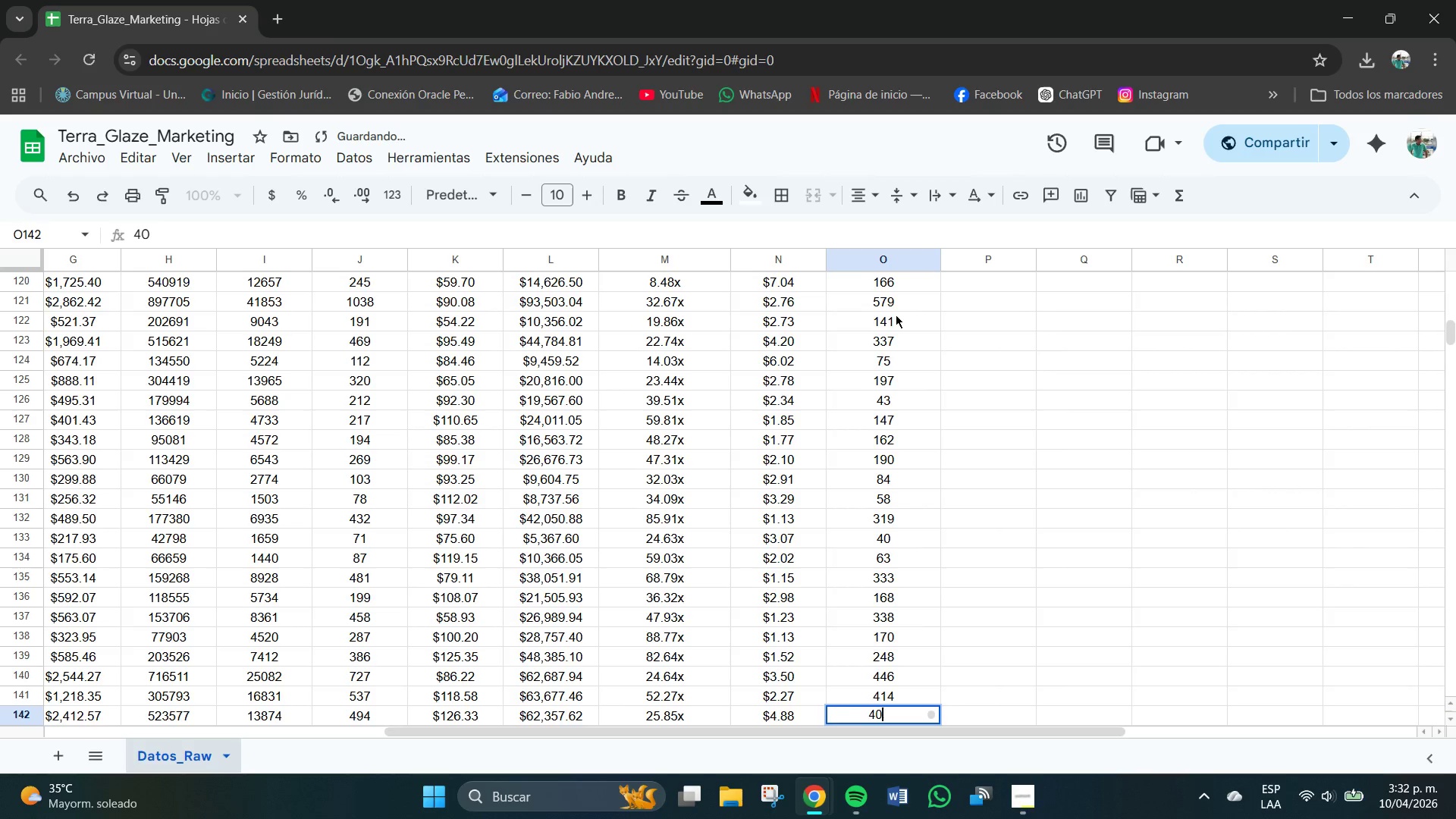 
key(Numpad5)
 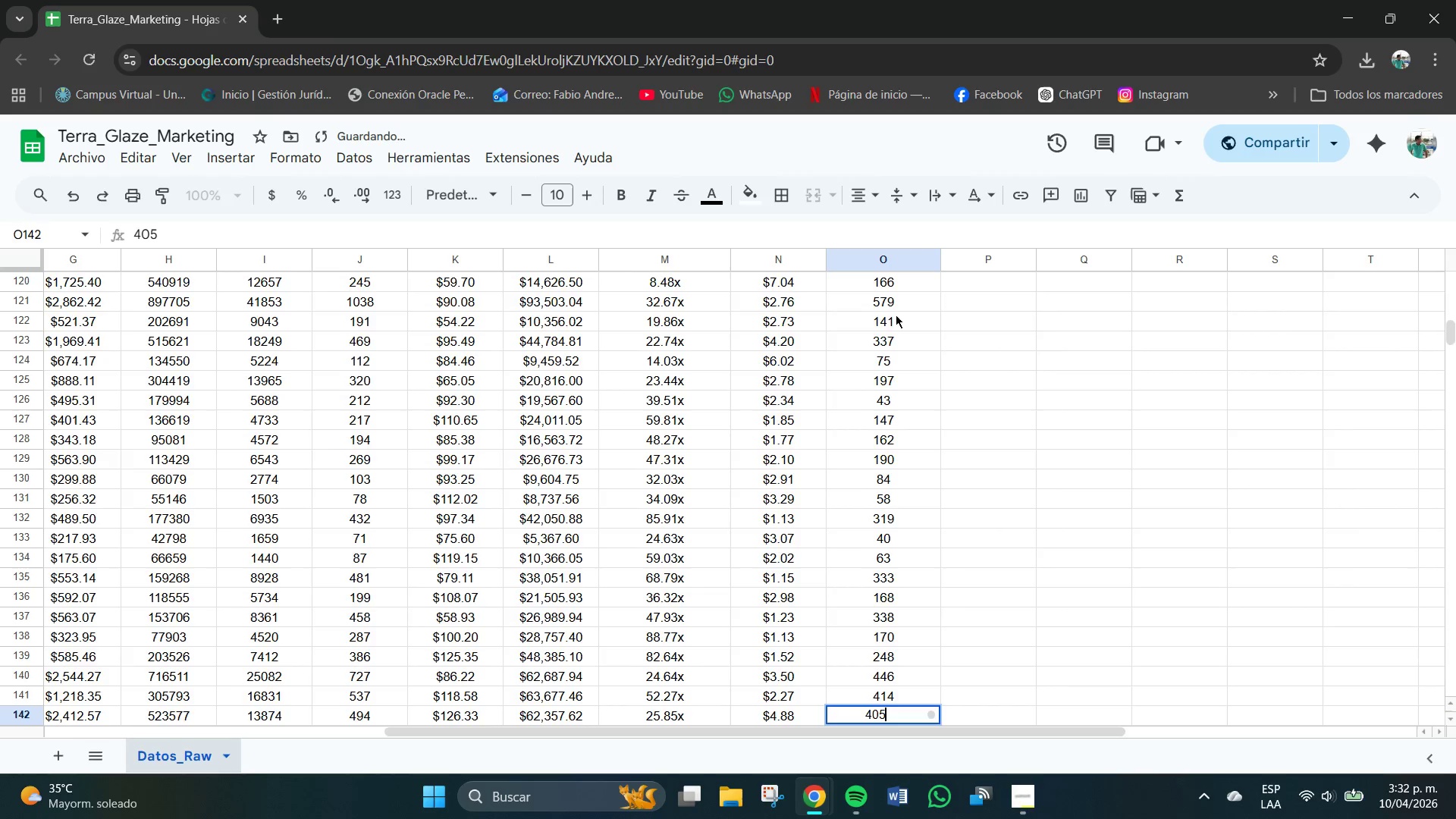 
key(NumpadEnter)
 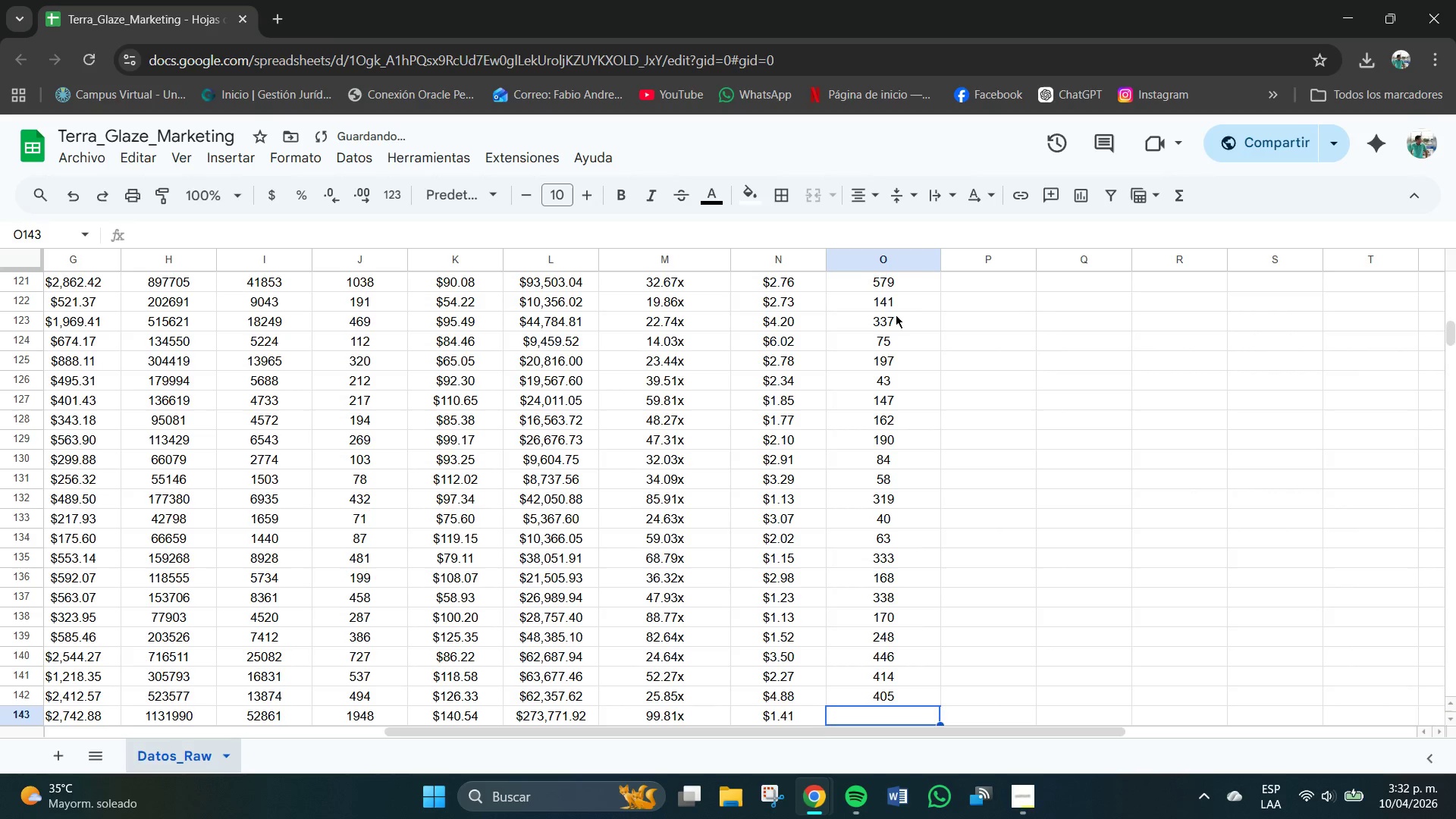 
key(Numpad1)
 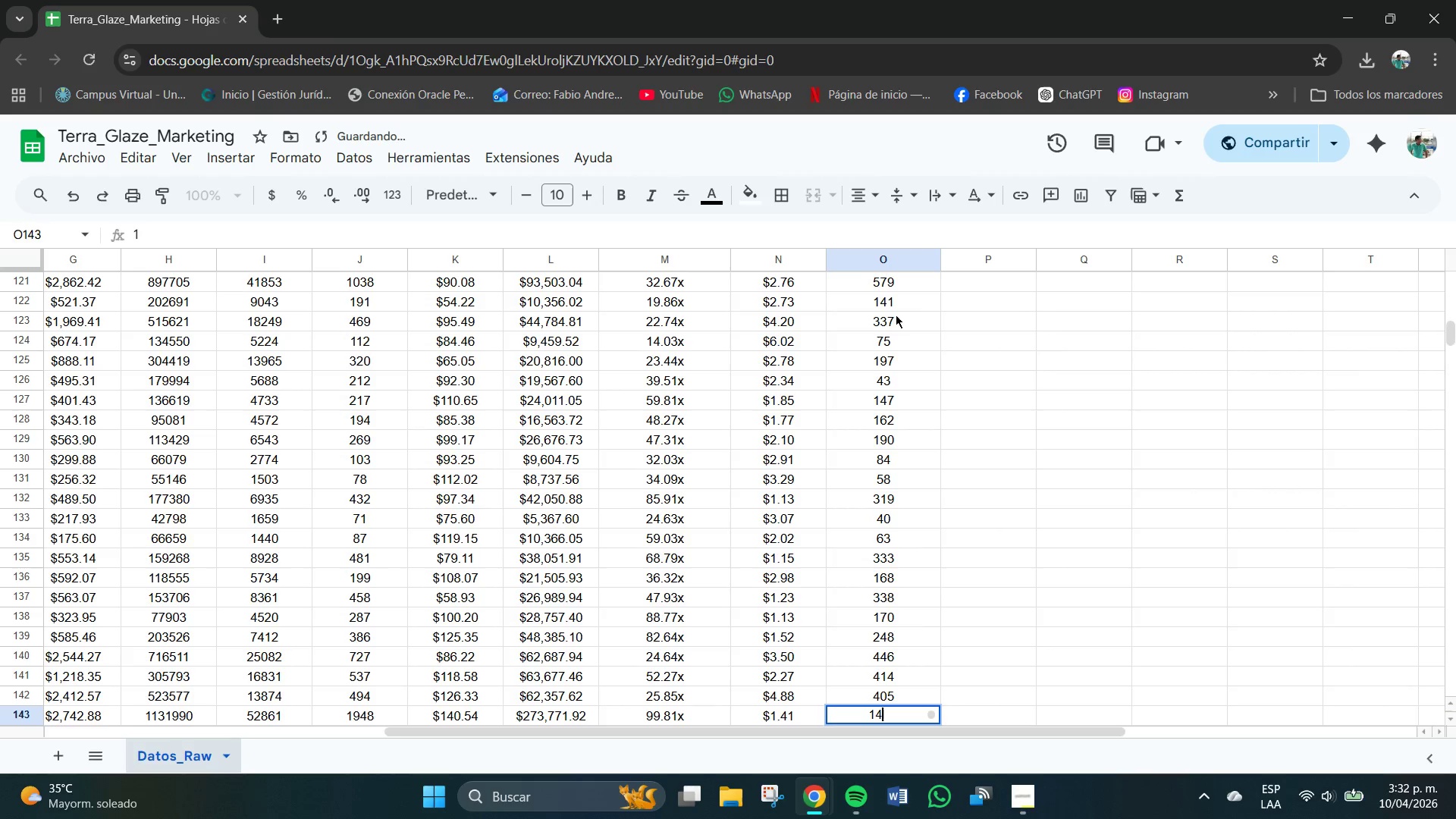 
key(Numpad4)
 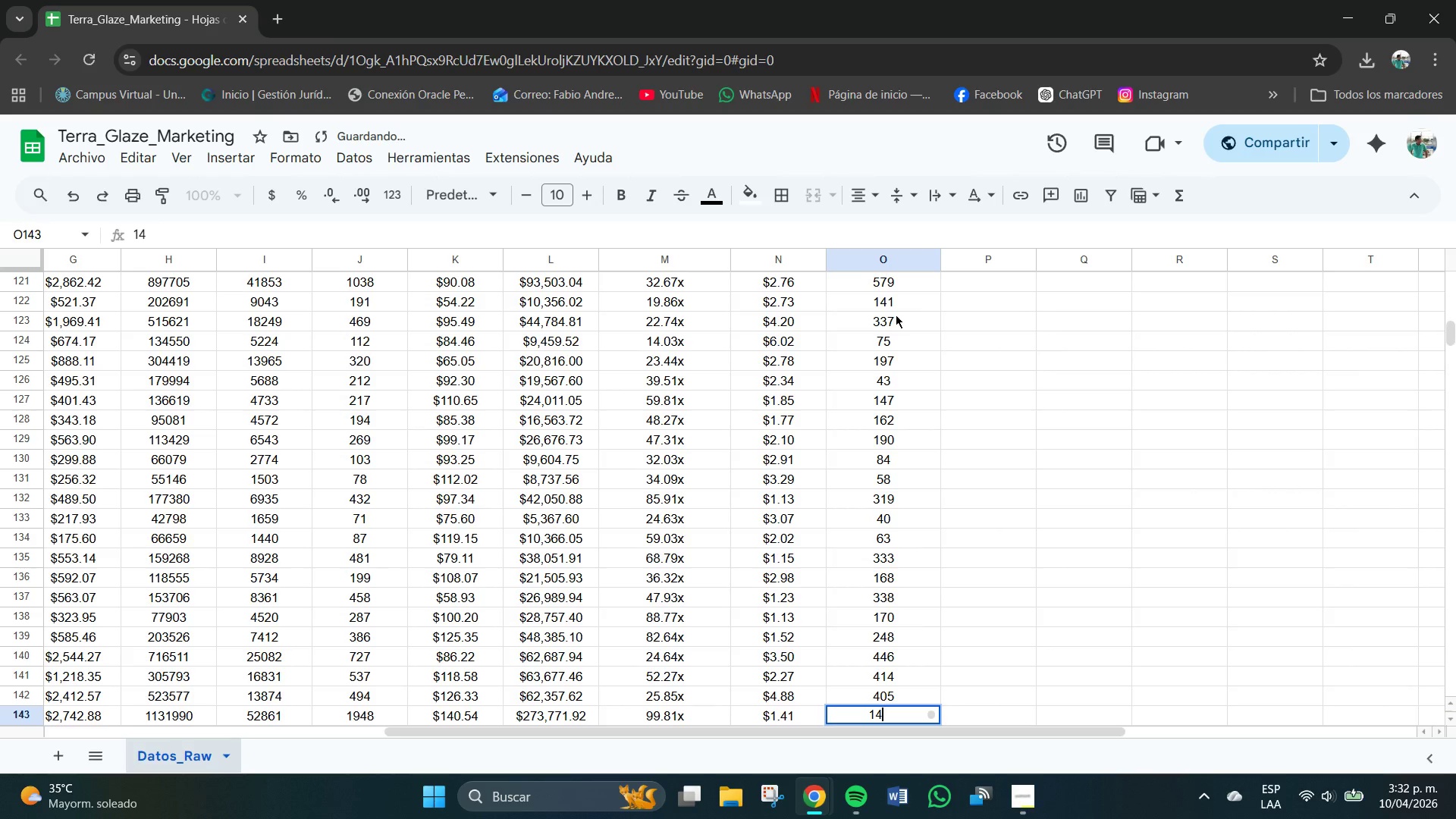 
key(Backspace)
 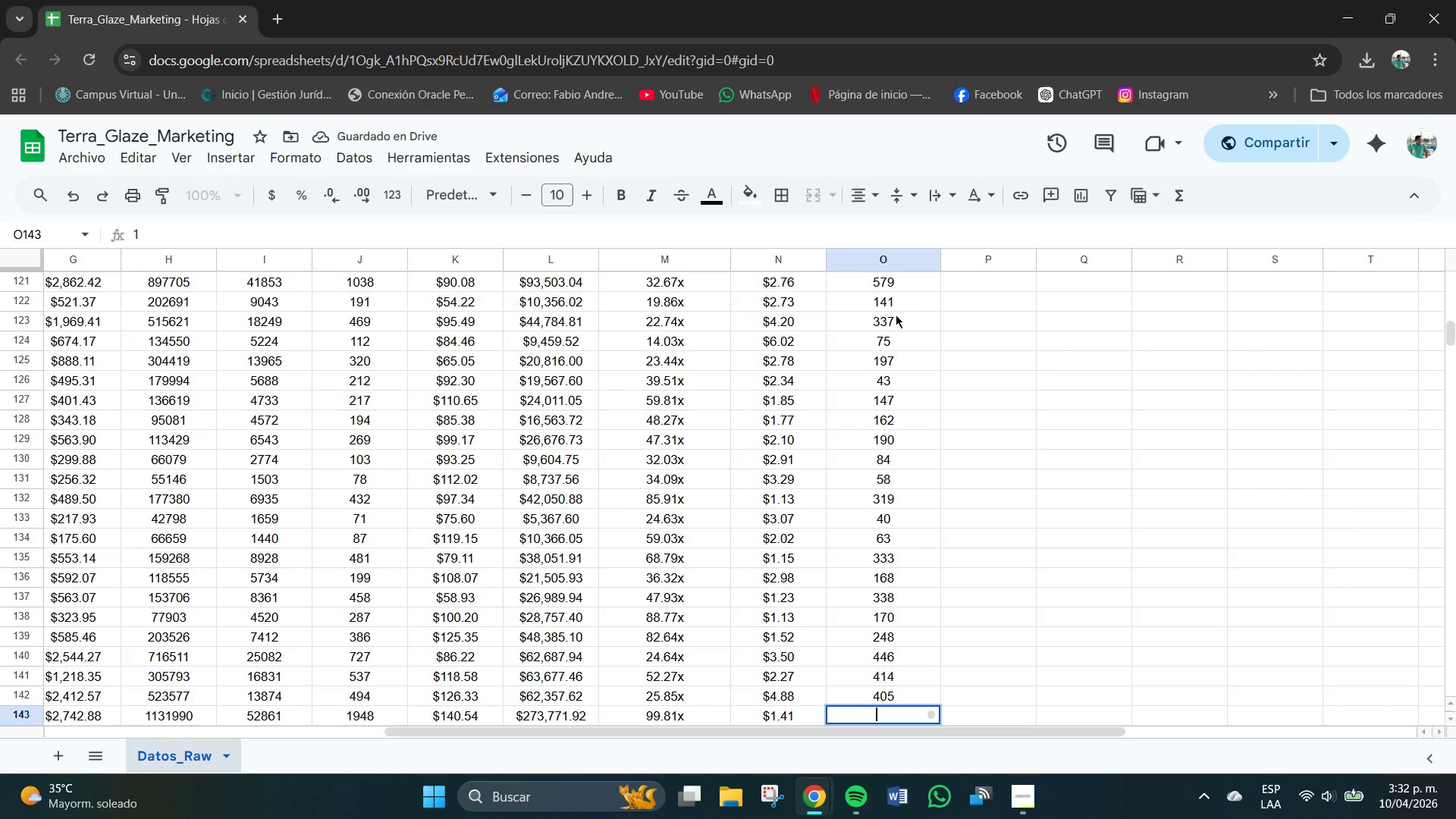 
key(Backspace)
 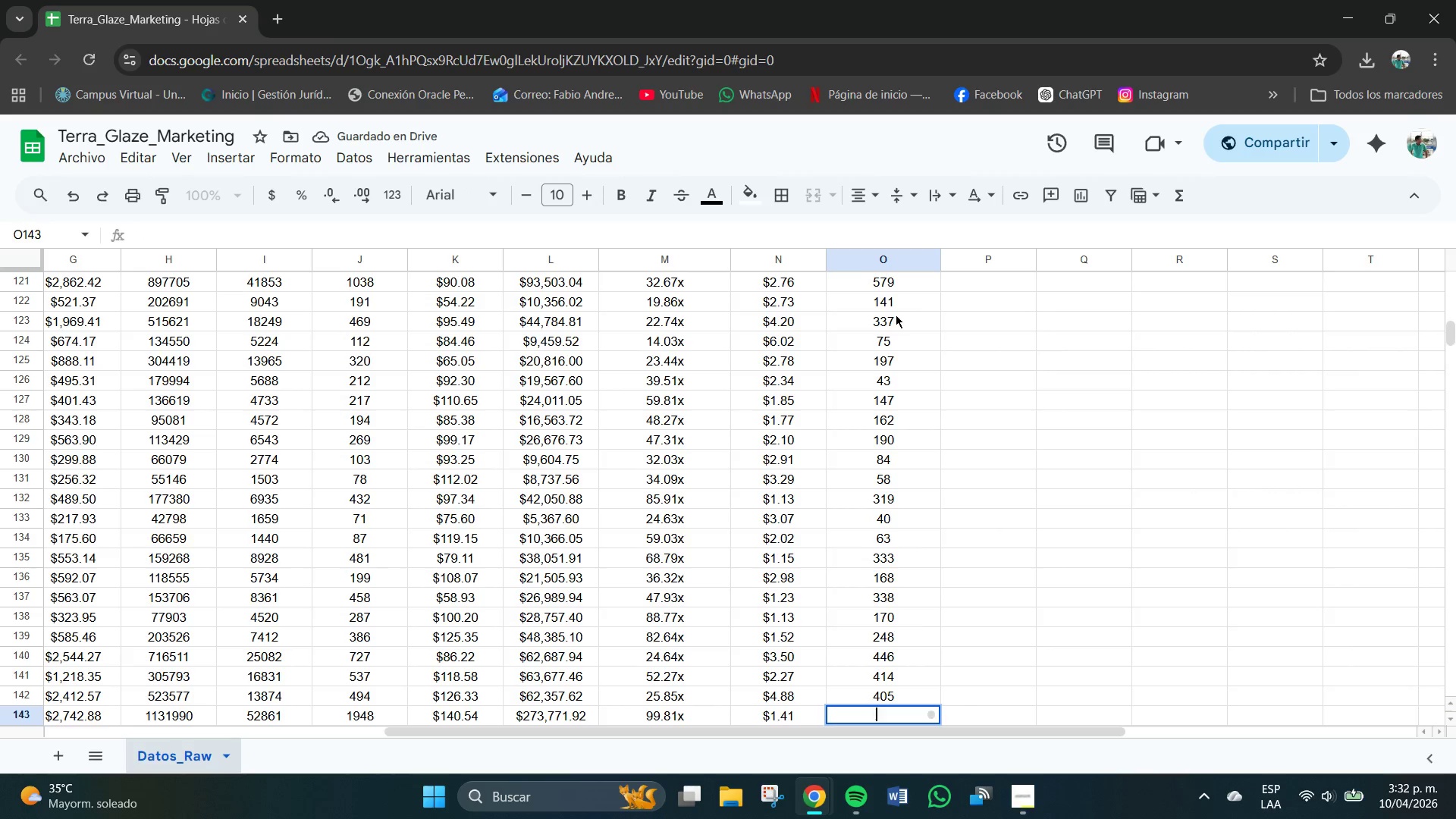 
key(Numpad1)
 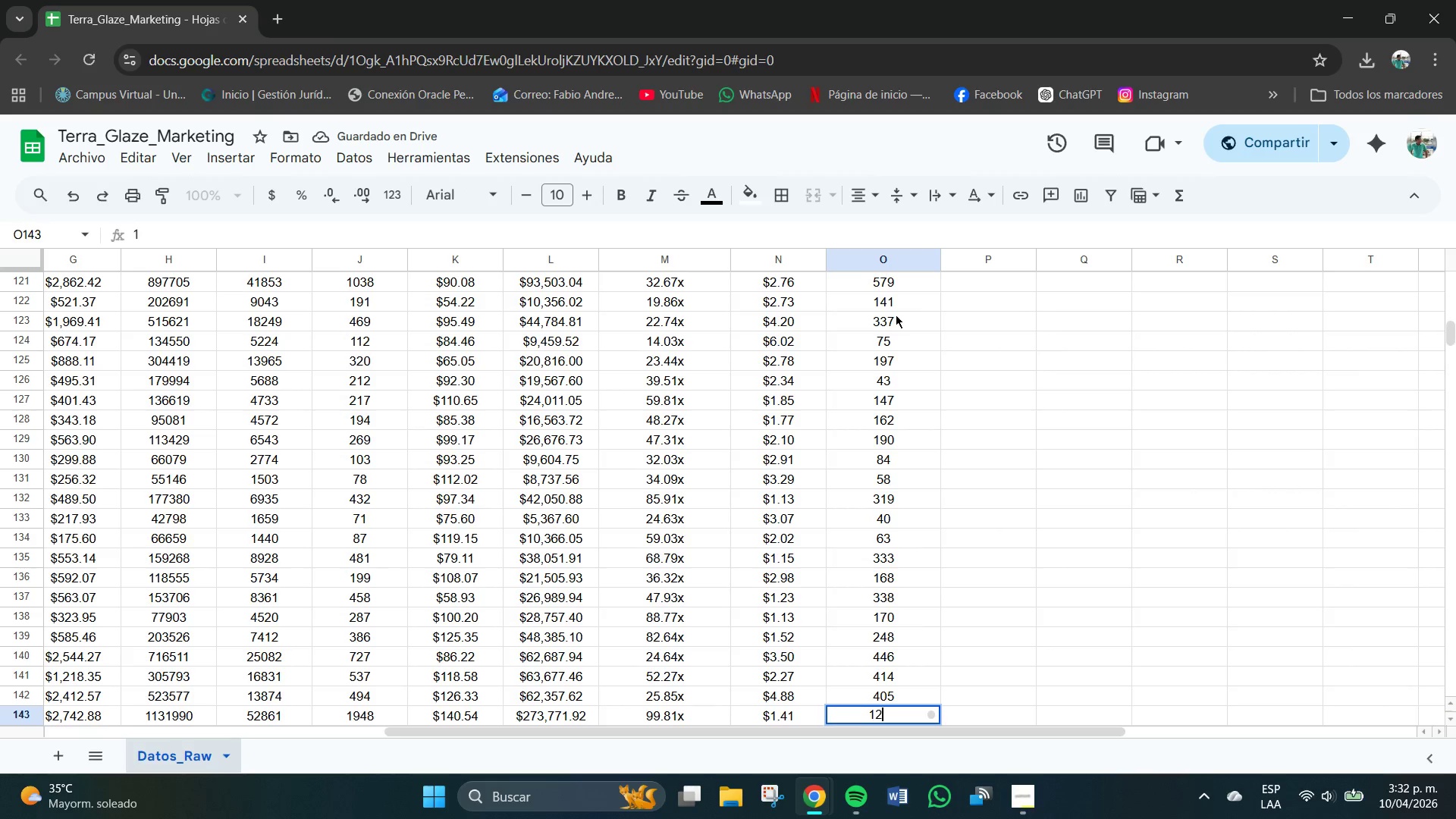 
key(Numpad2)
 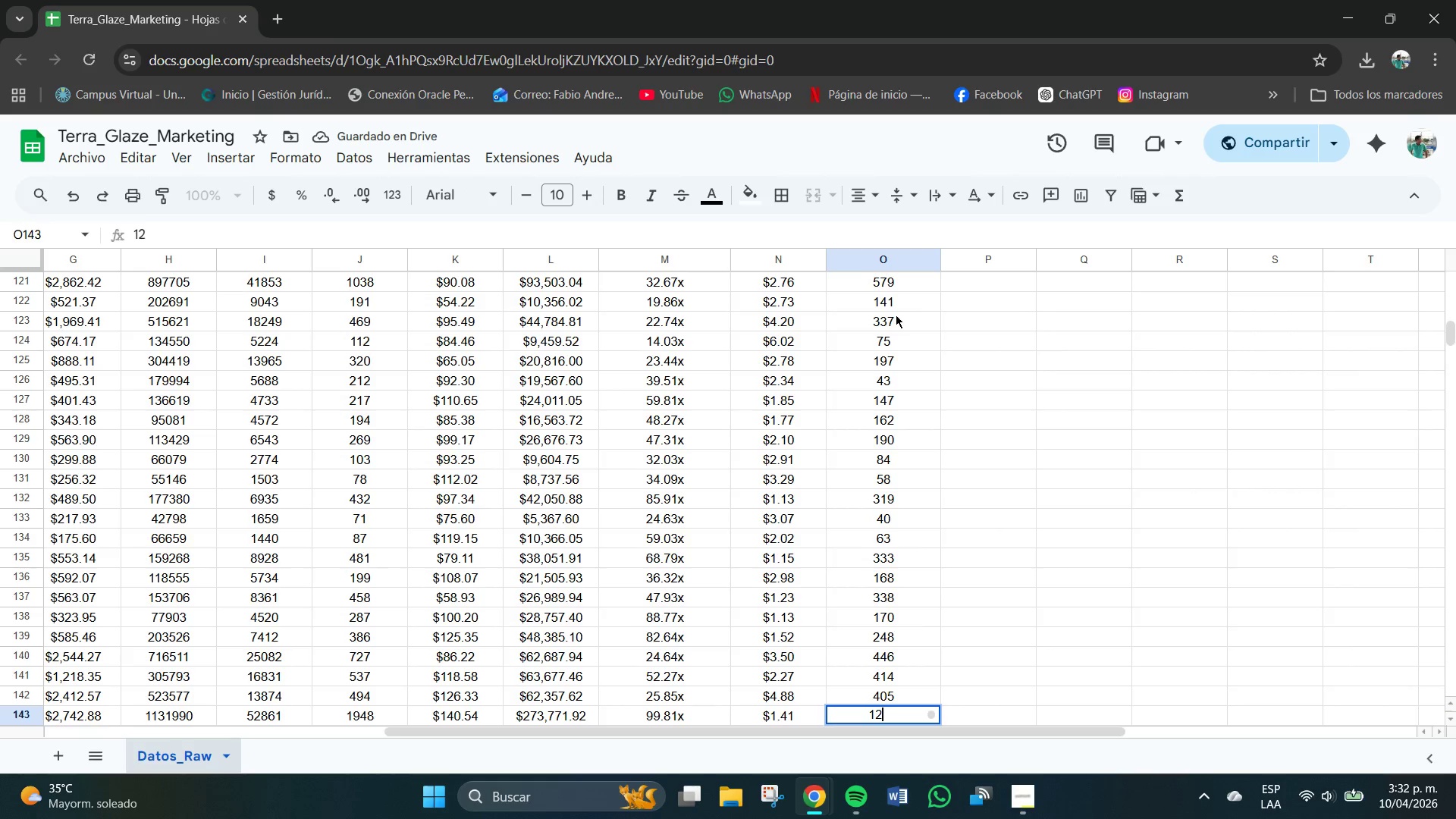 
key(Numpad0)
 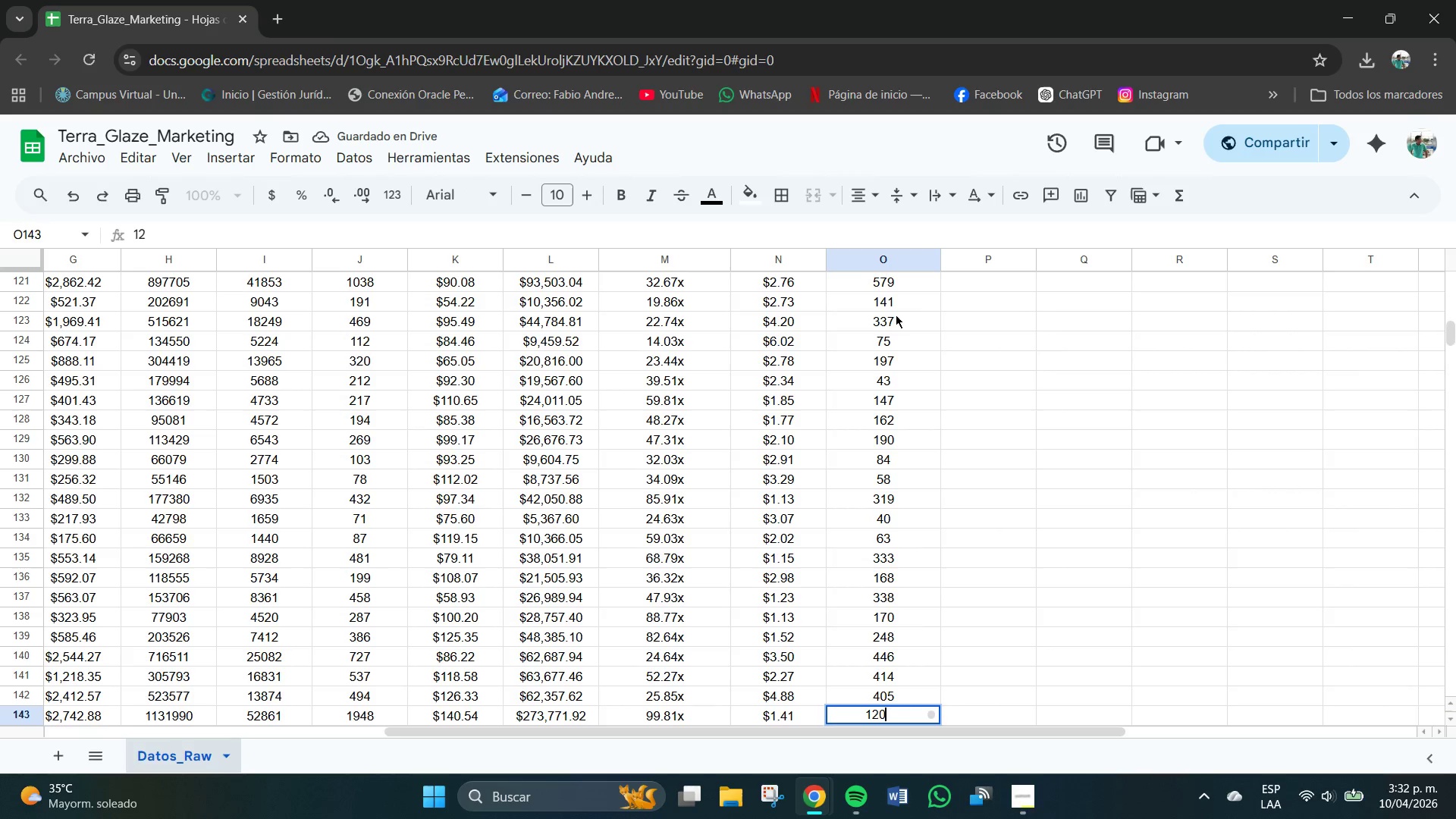 
key(Numpad8)
 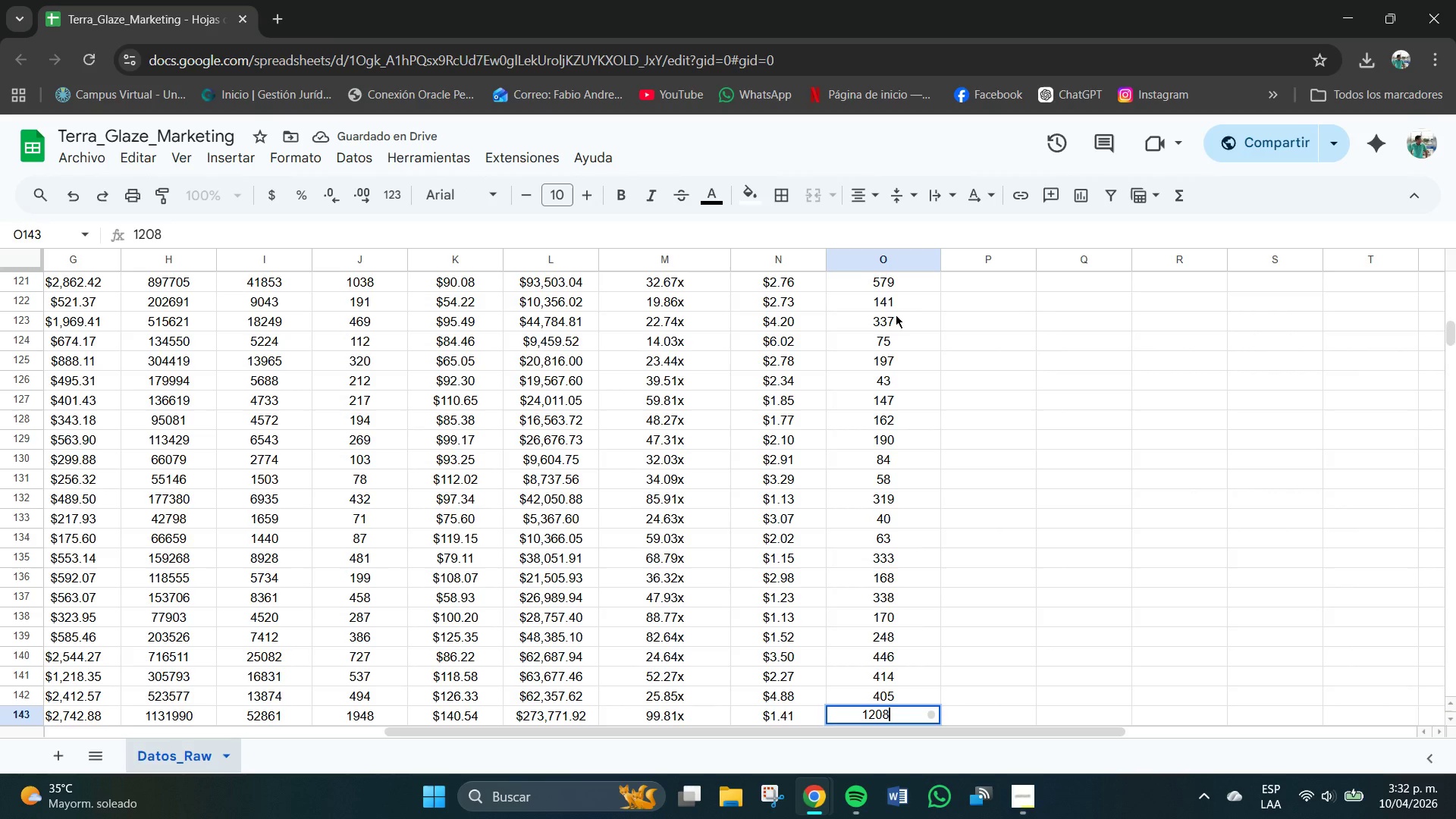 
key(NumpadEnter)
 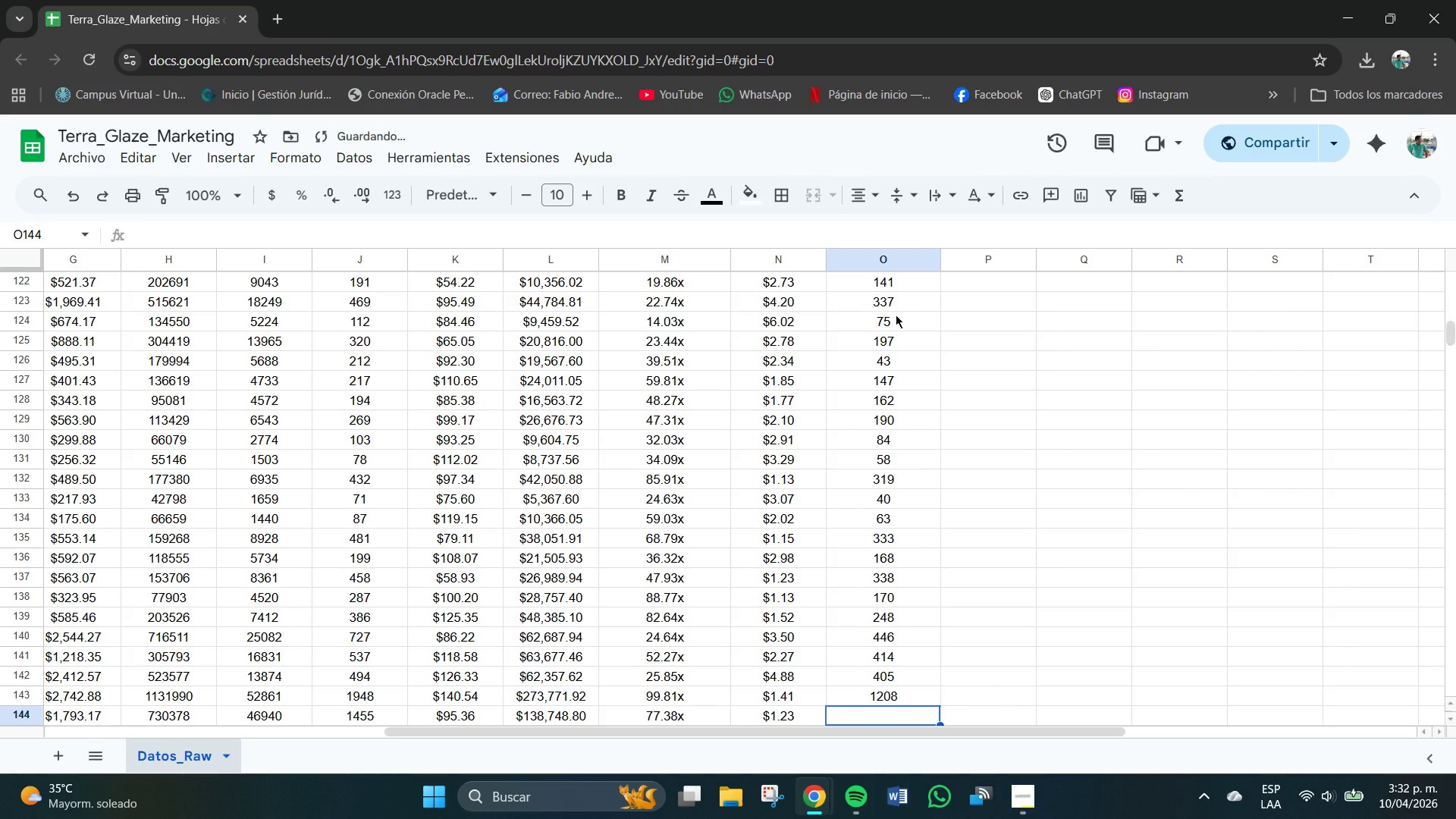 
key(Numpad9)
 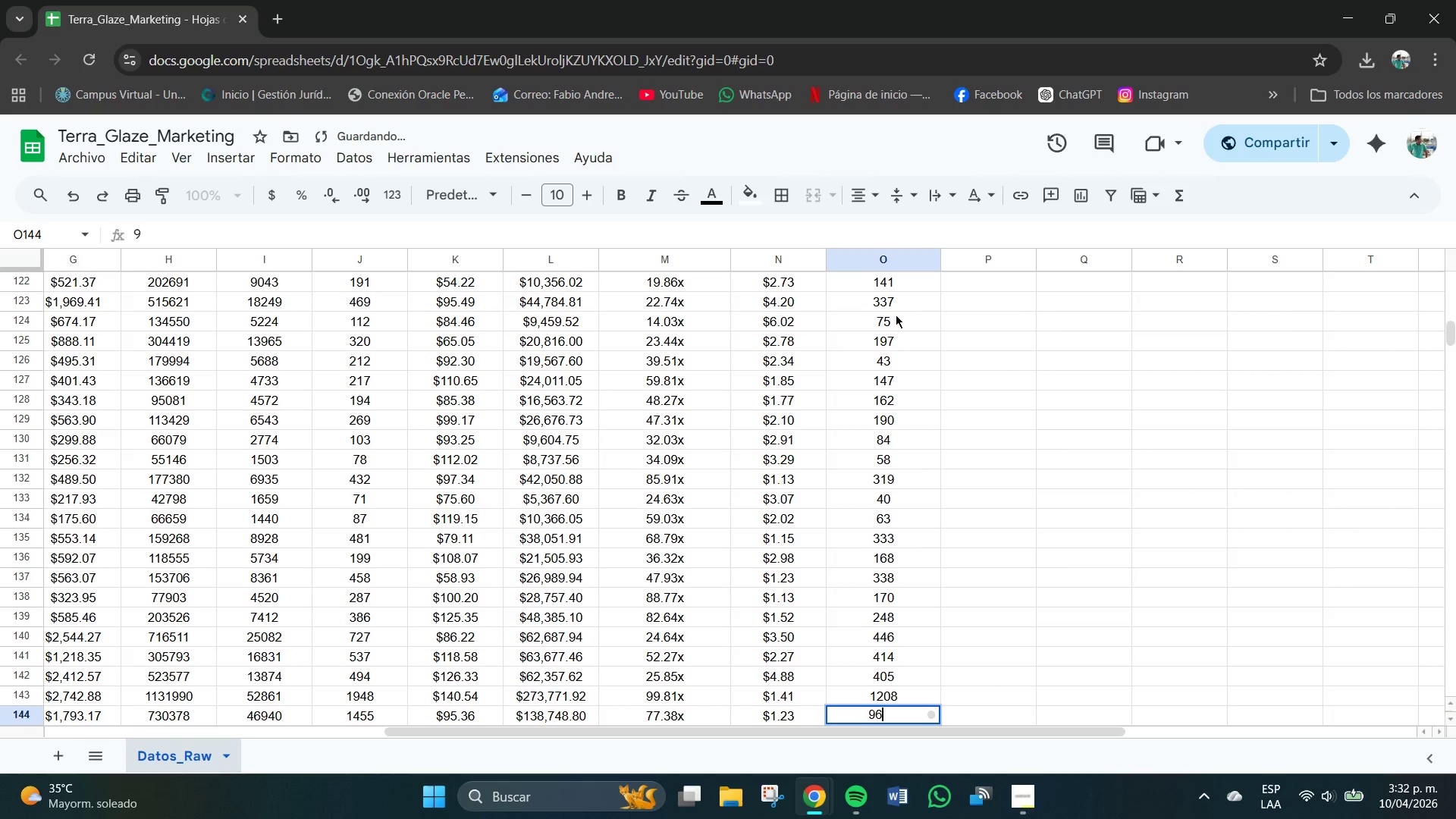 
key(Numpad6)
 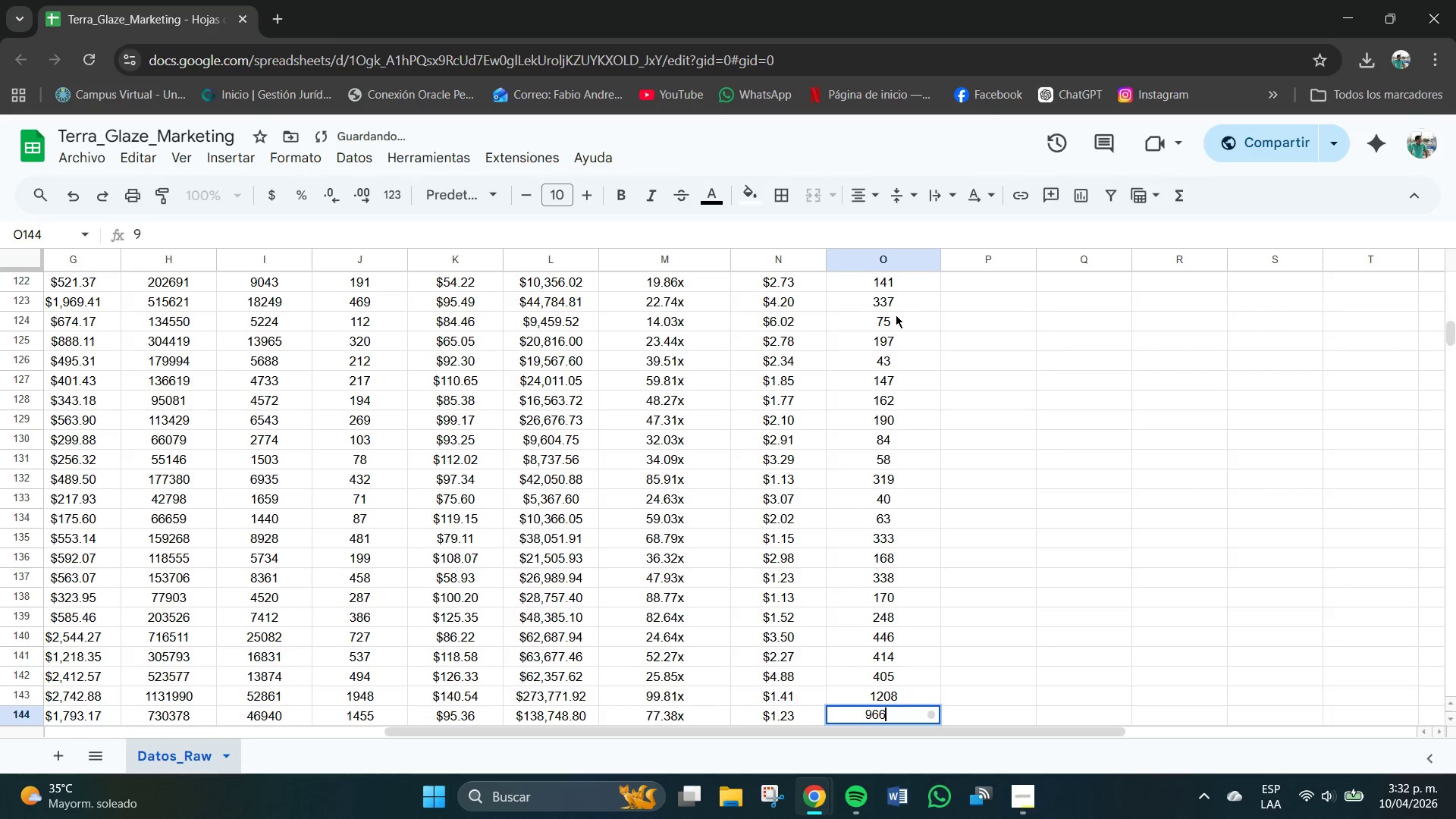 
key(Numpad6)
 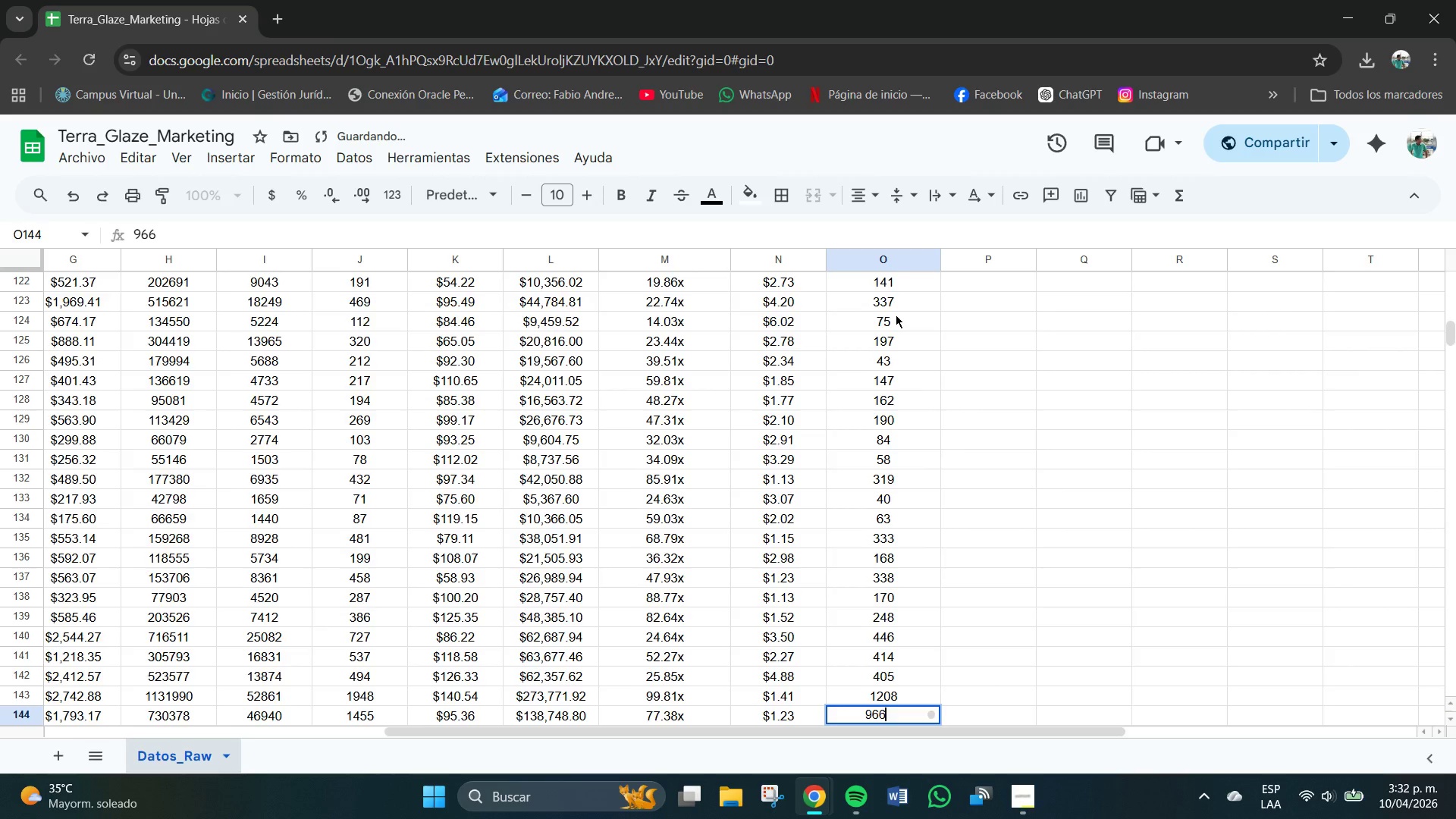 
key(NumpadEnter)
 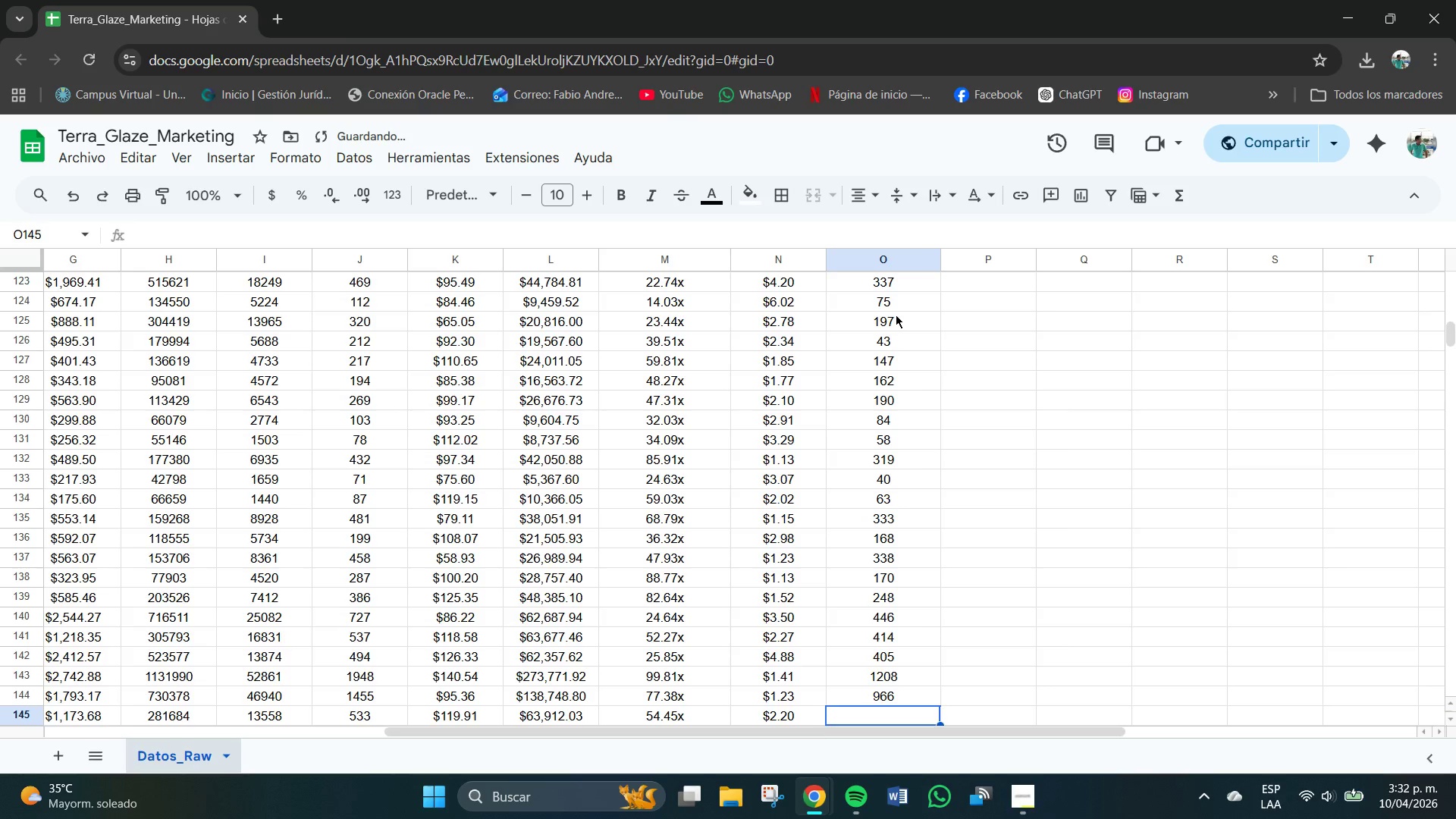 
key(Numpad3)
 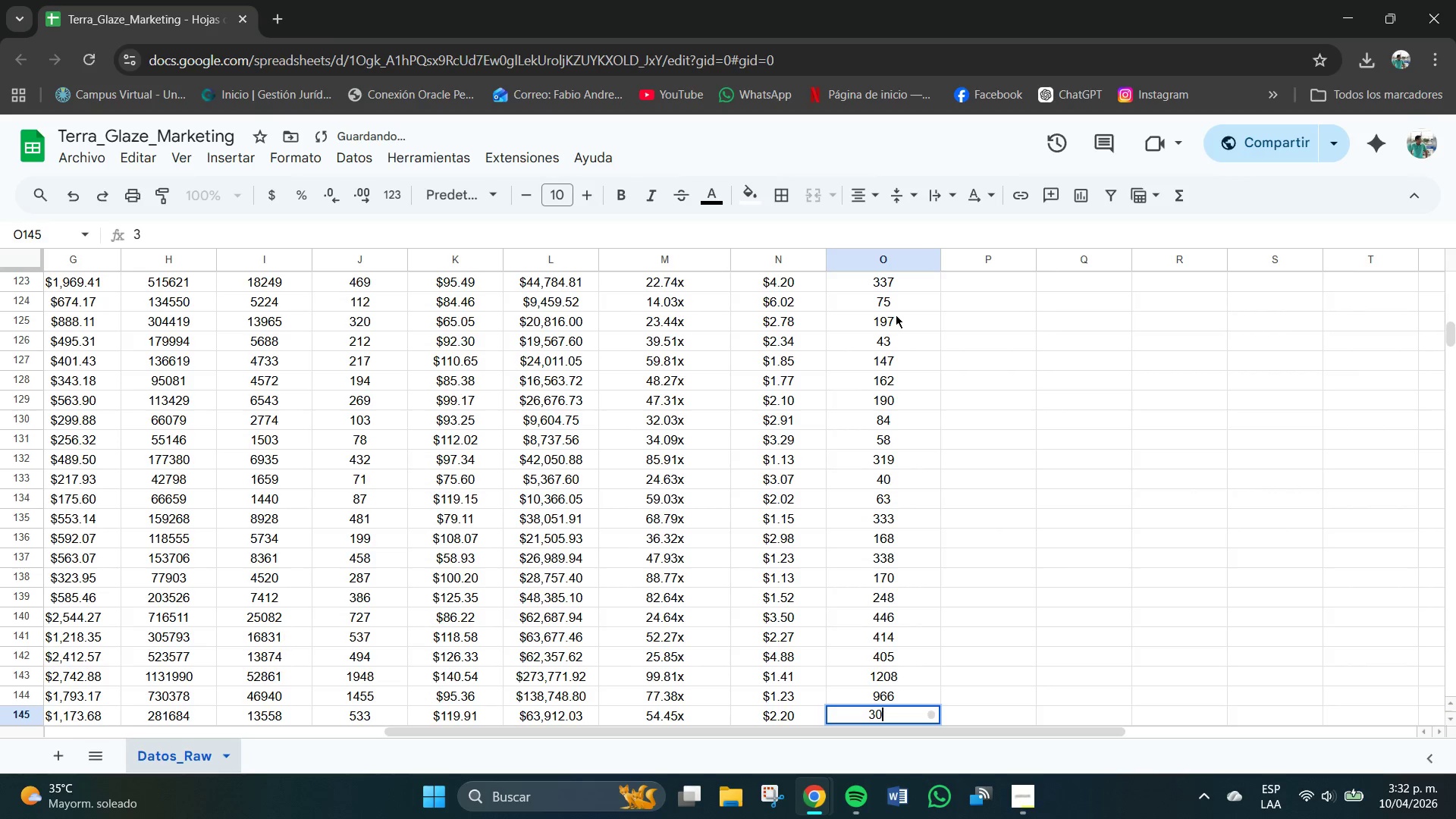 
key(Numpad0)
 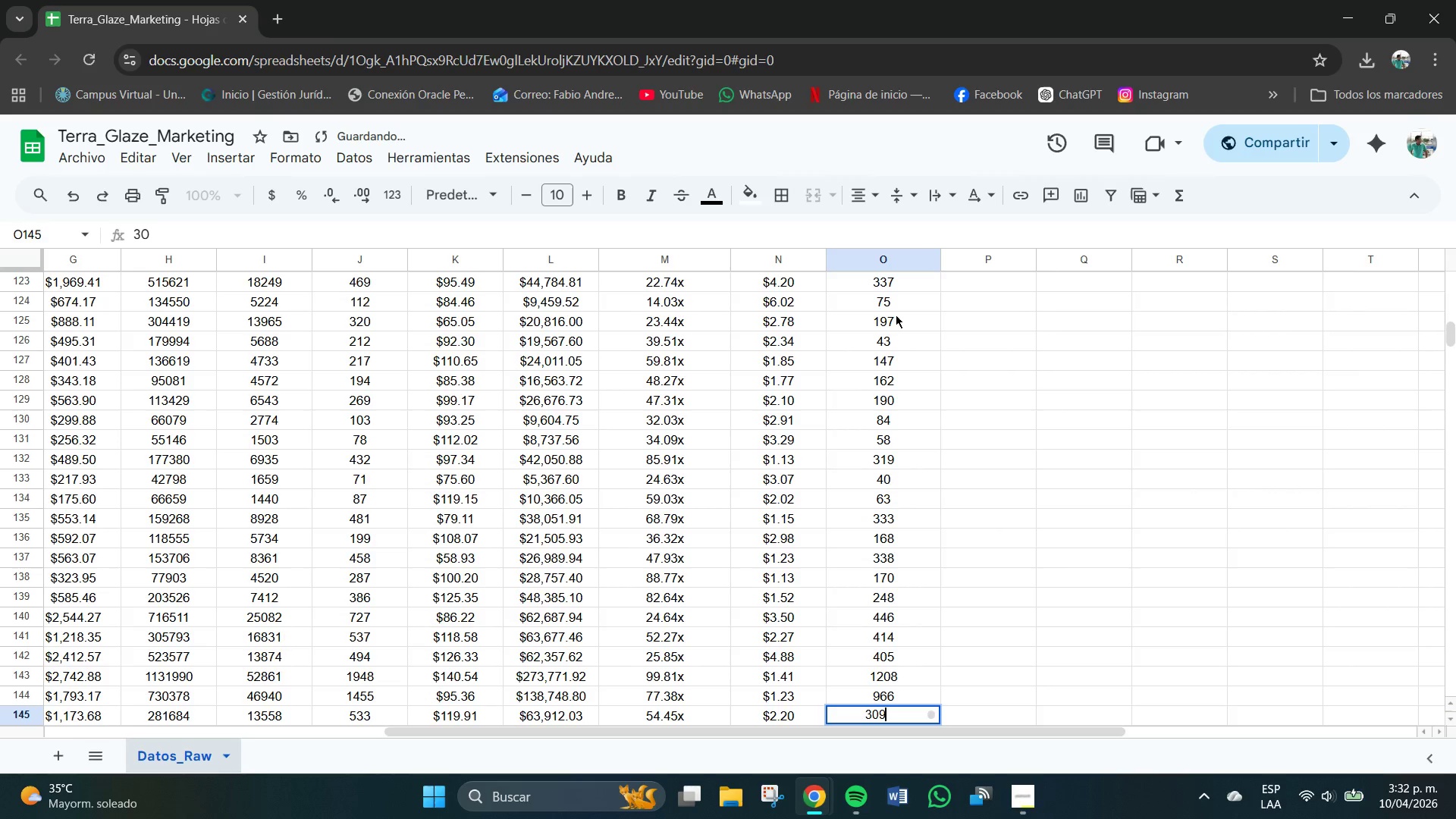 
key(Numpad9)
 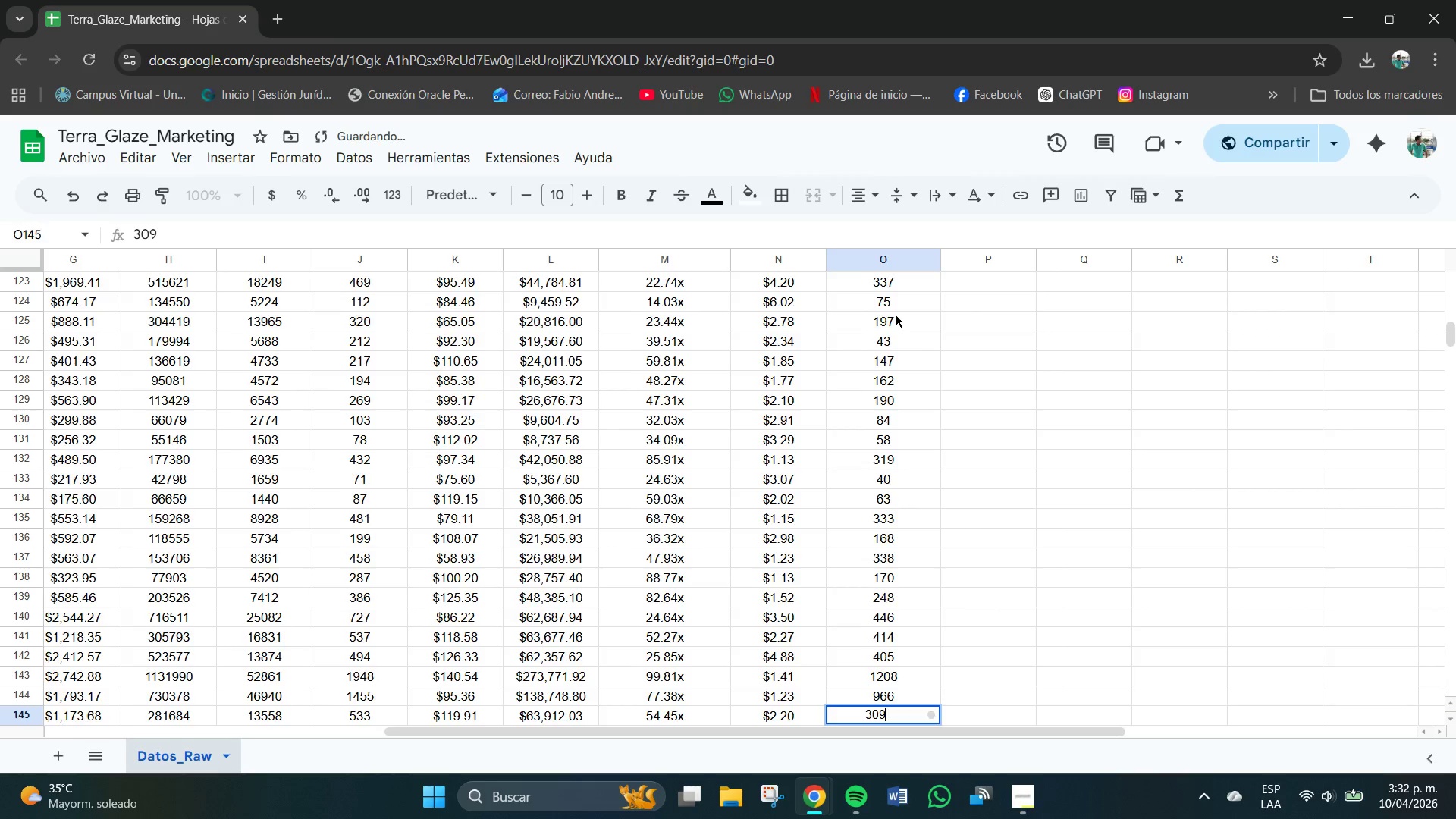 
key(NumpadEnter)
 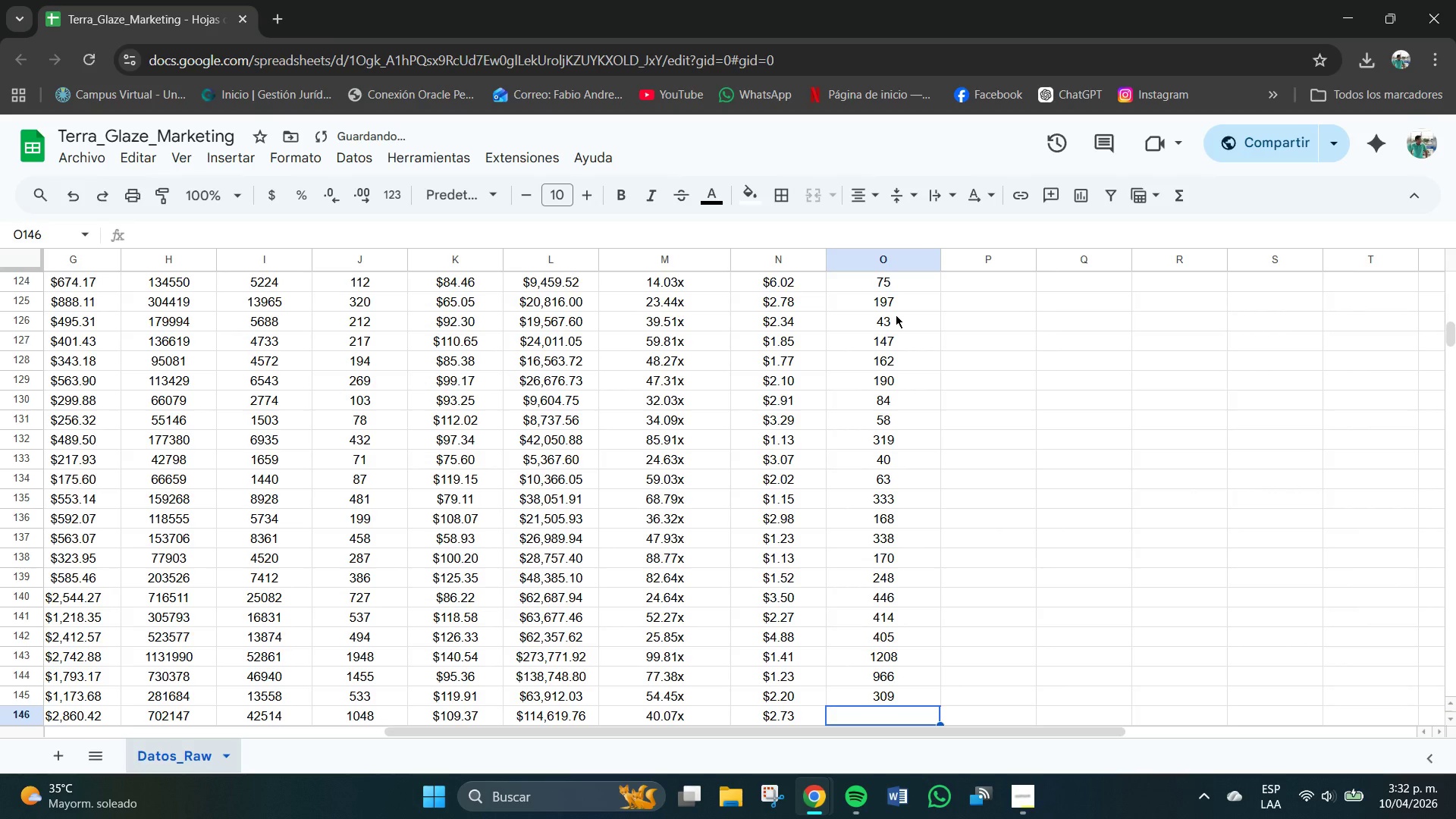 
key(Numpad8)
 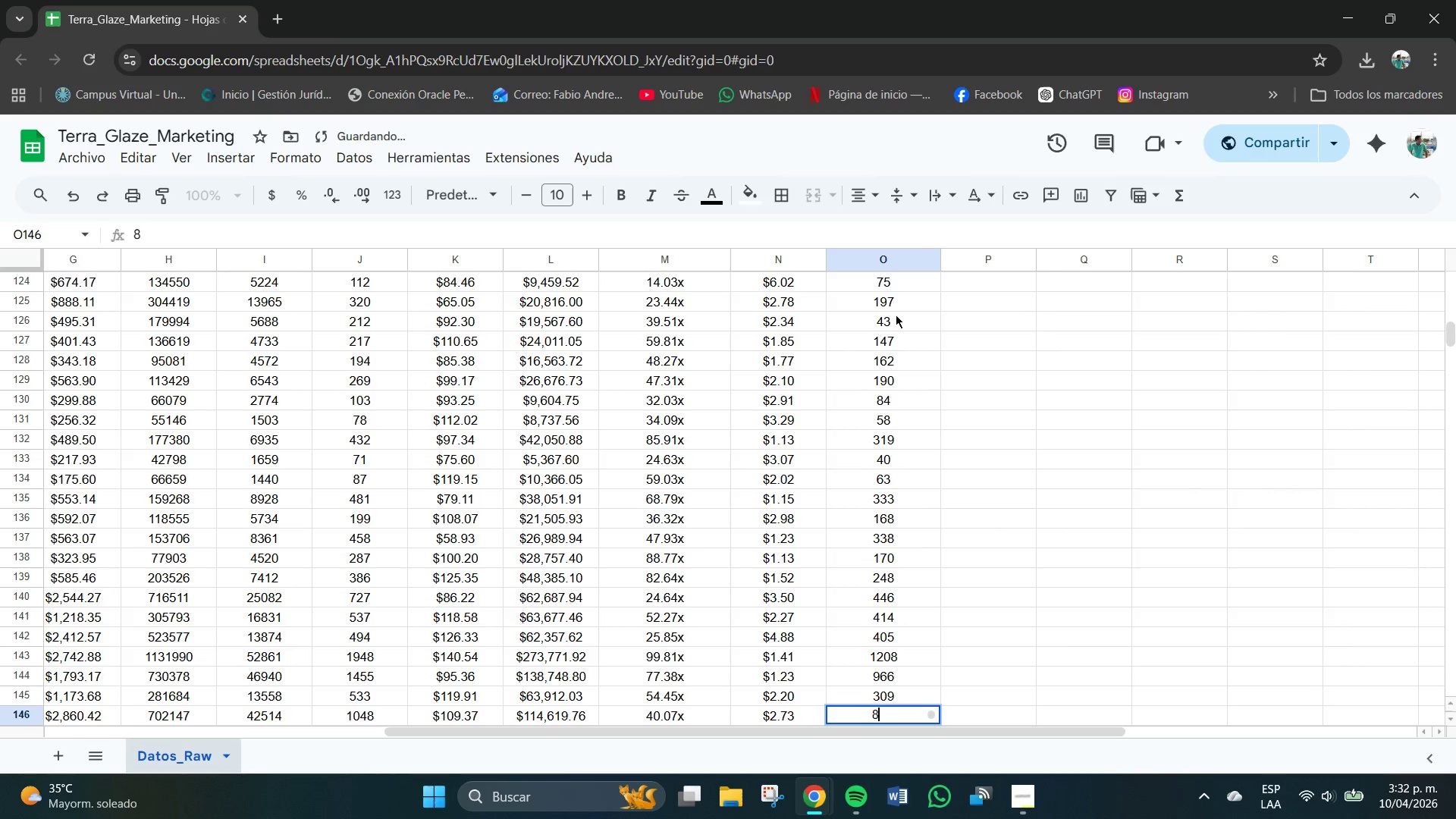 
key(Numpad7)
 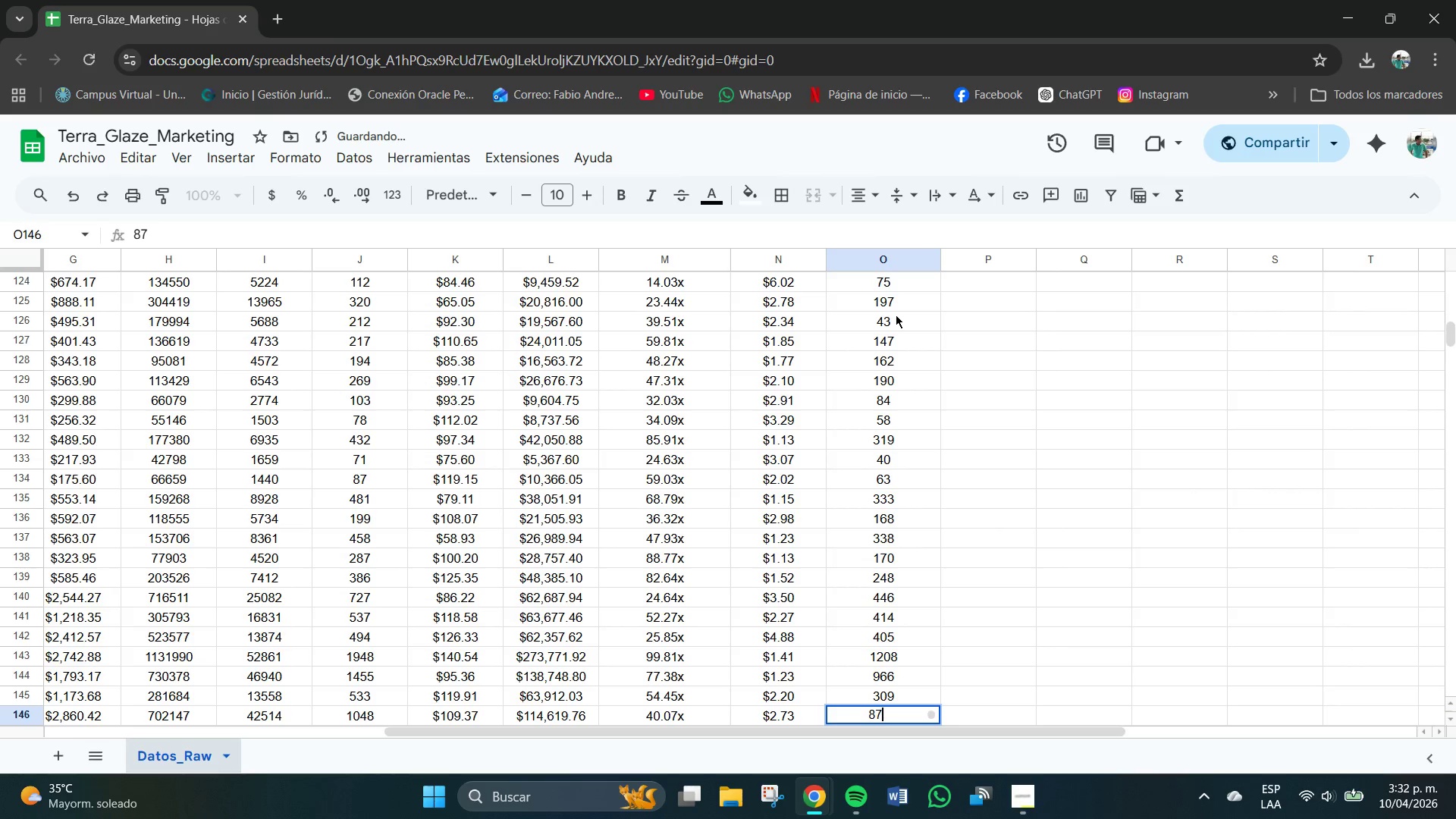 
key(Numpad3)
 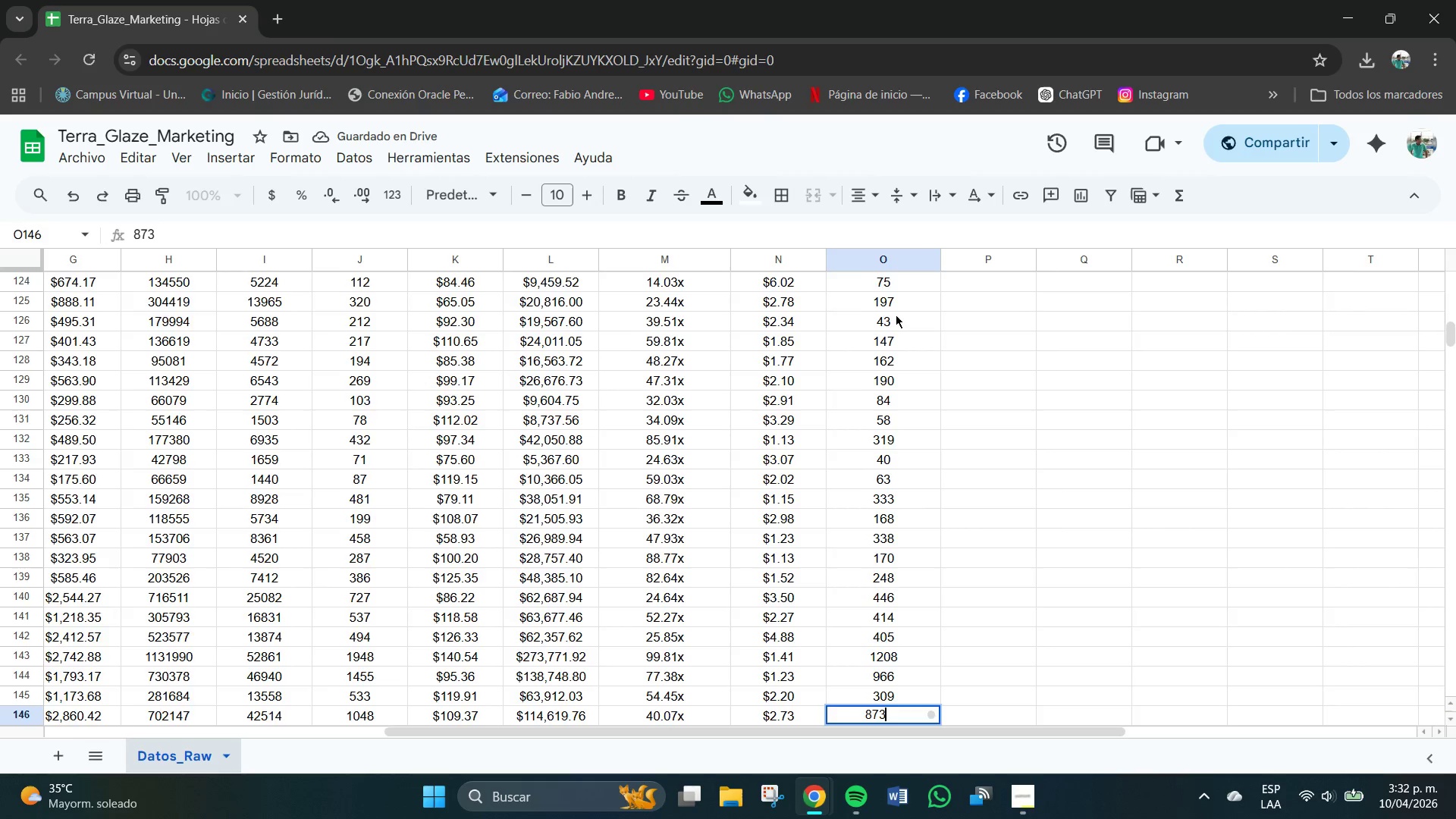 
key(NumpadEnter)
 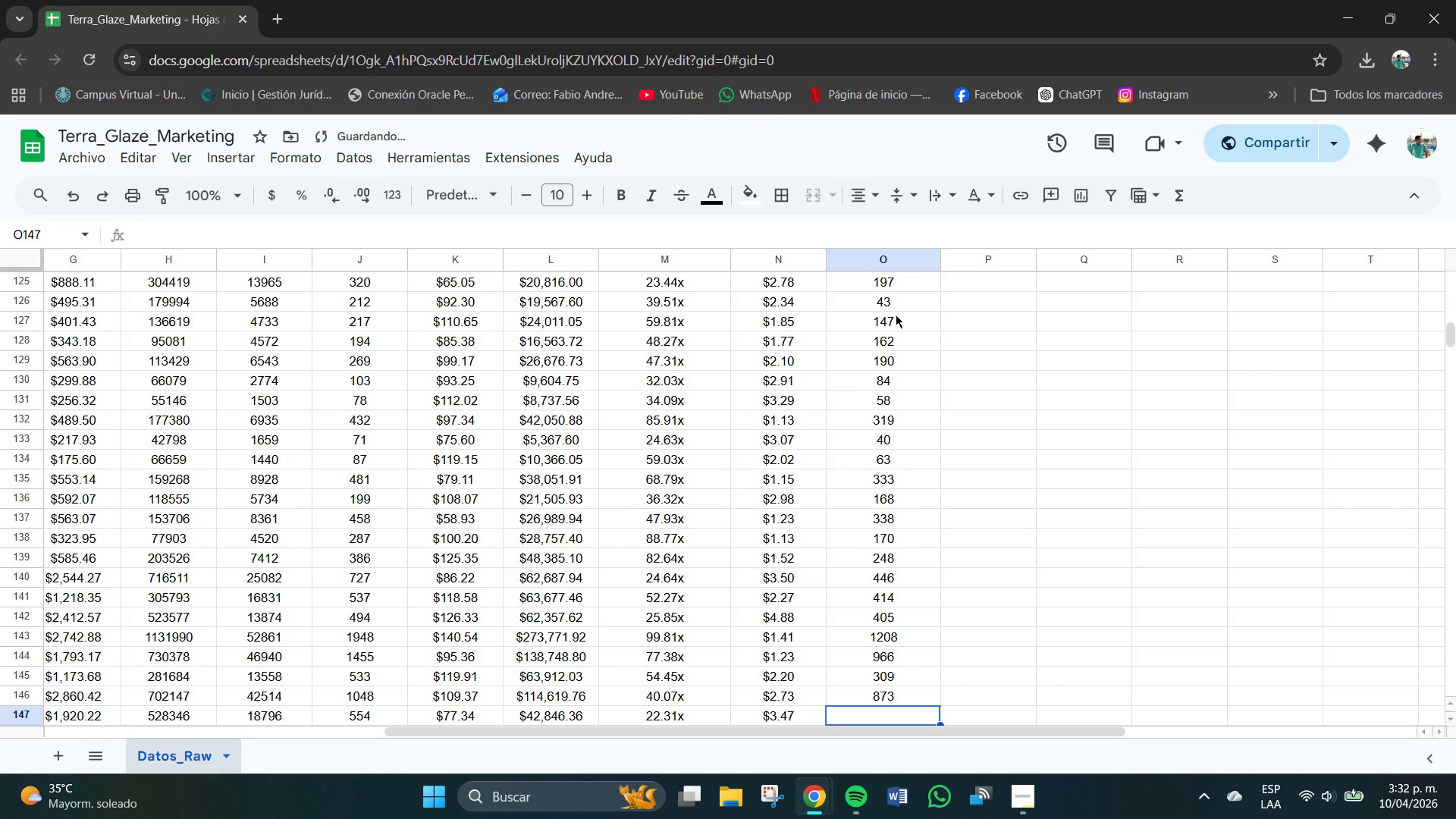 
key(Numpad3)
 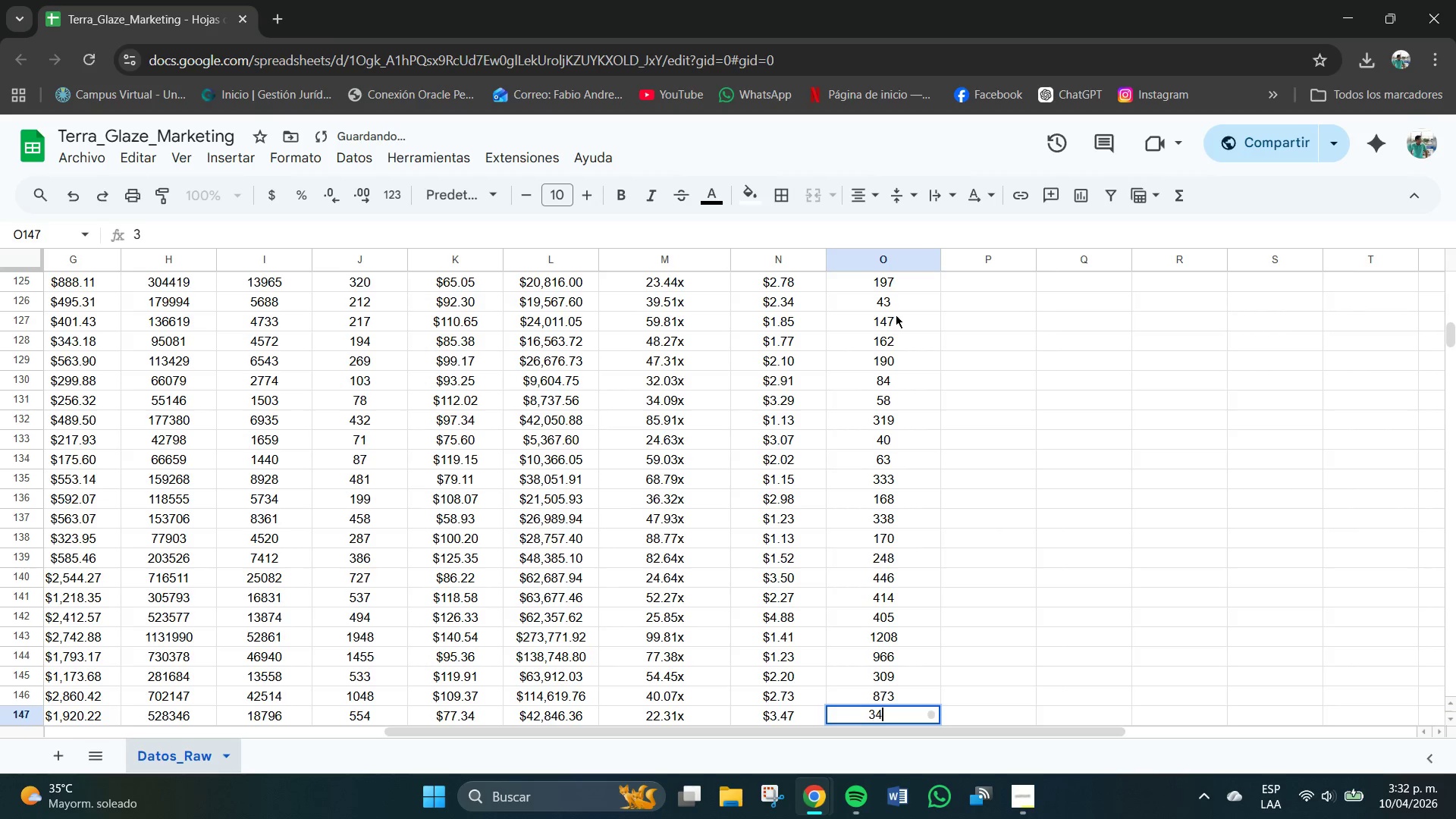 
key(Numpad4)
 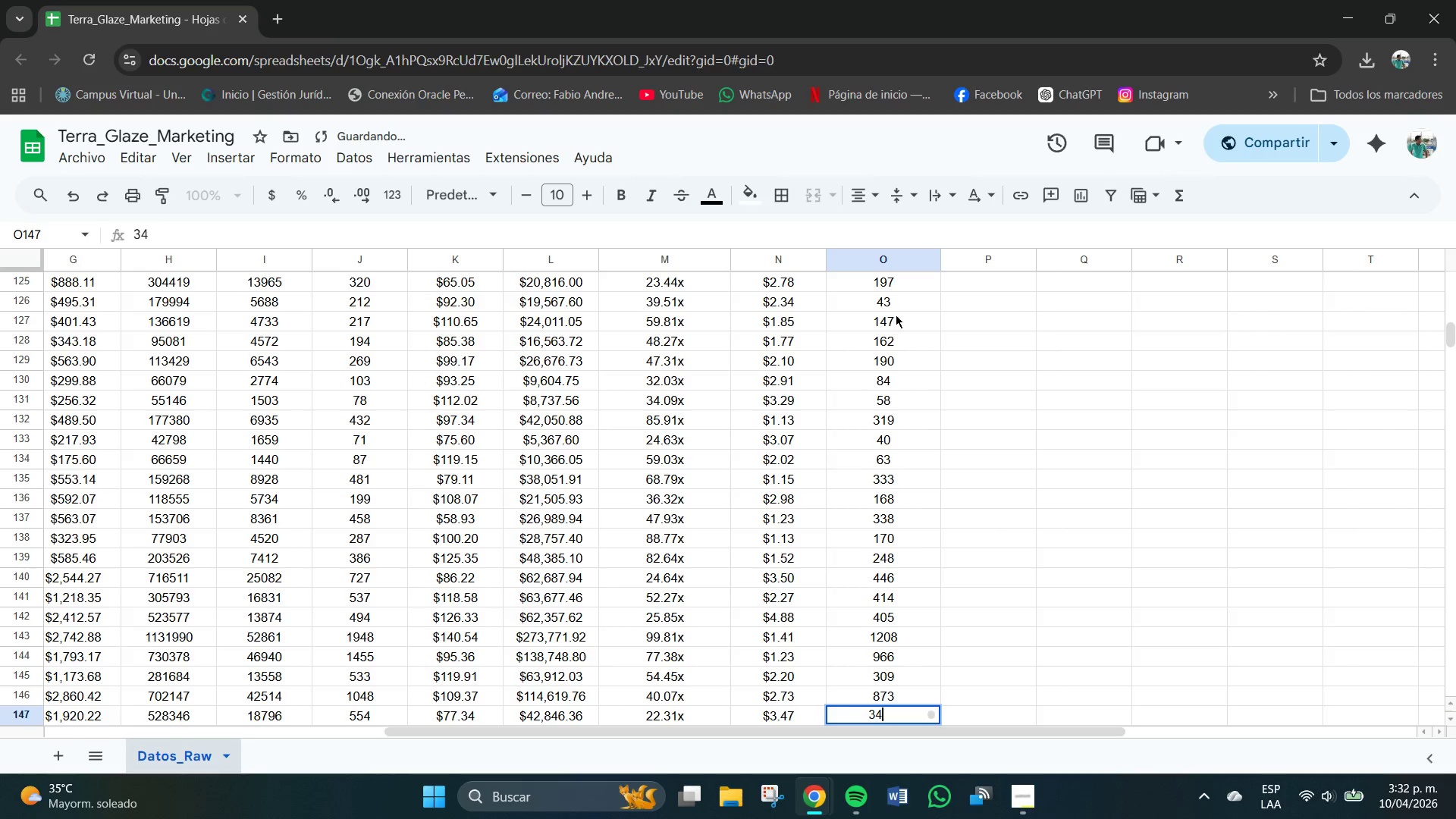 
key(Numpad2)
 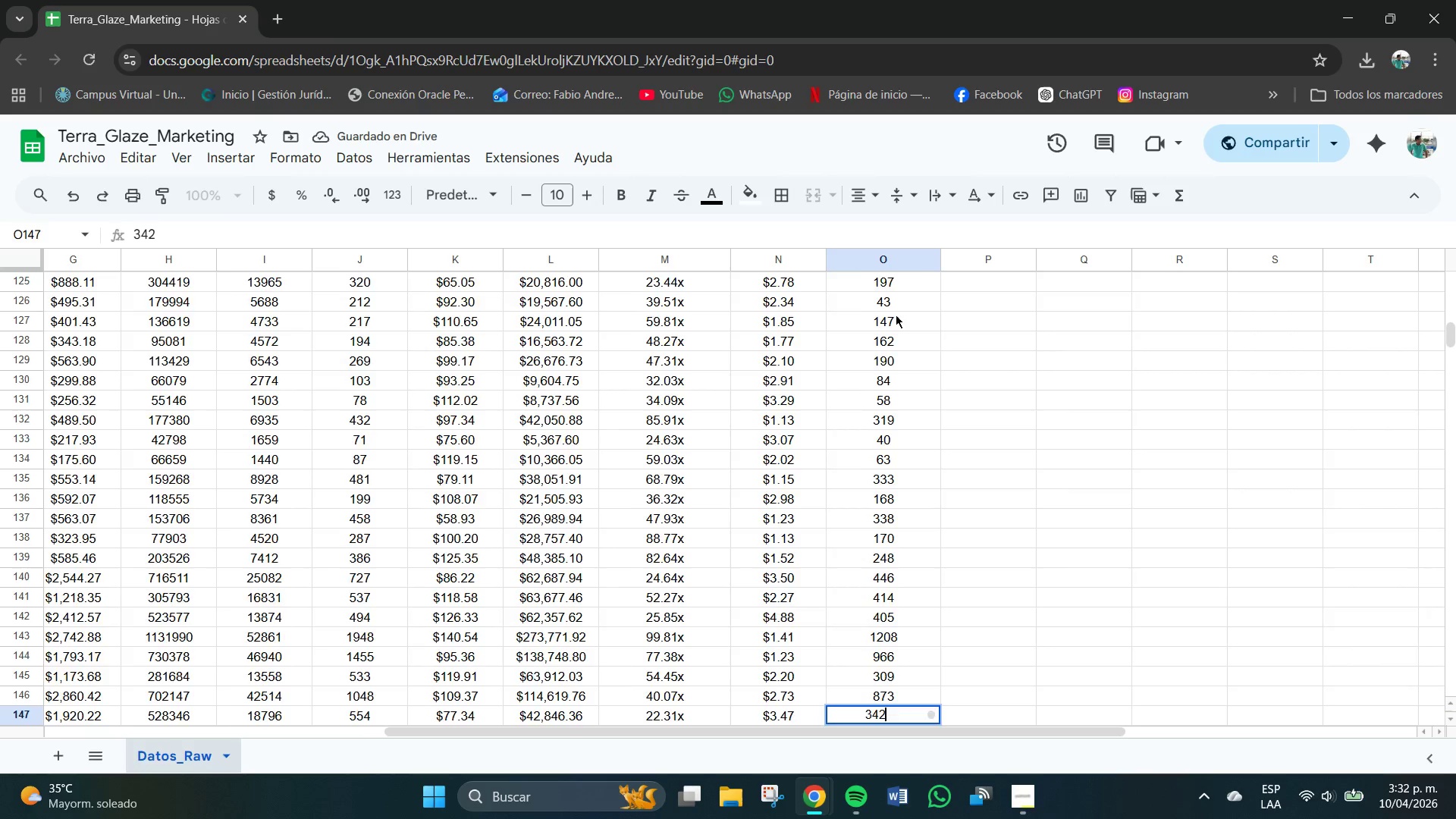 
key(NumpadEnter)
 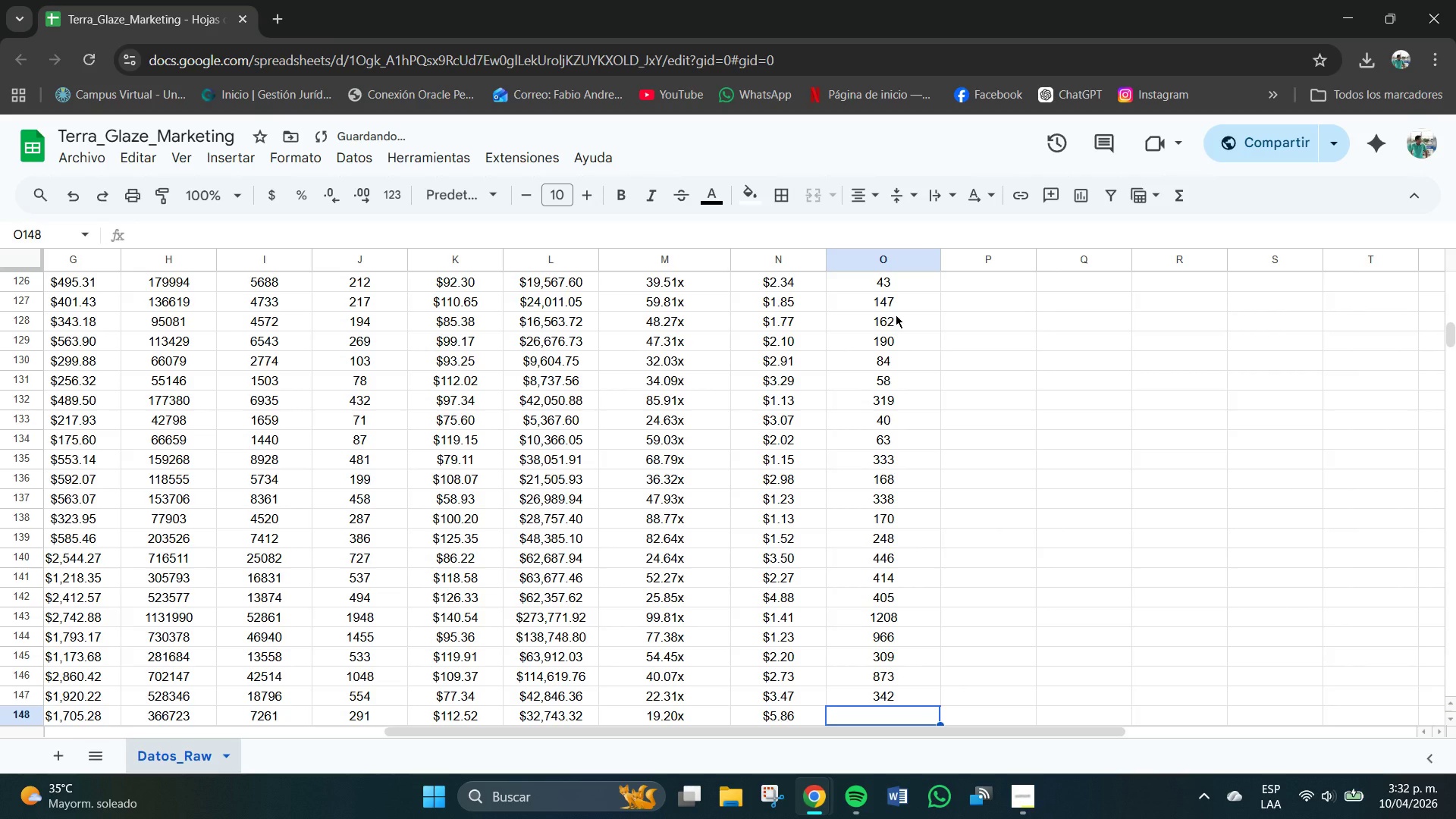 
key(Numpad2)
 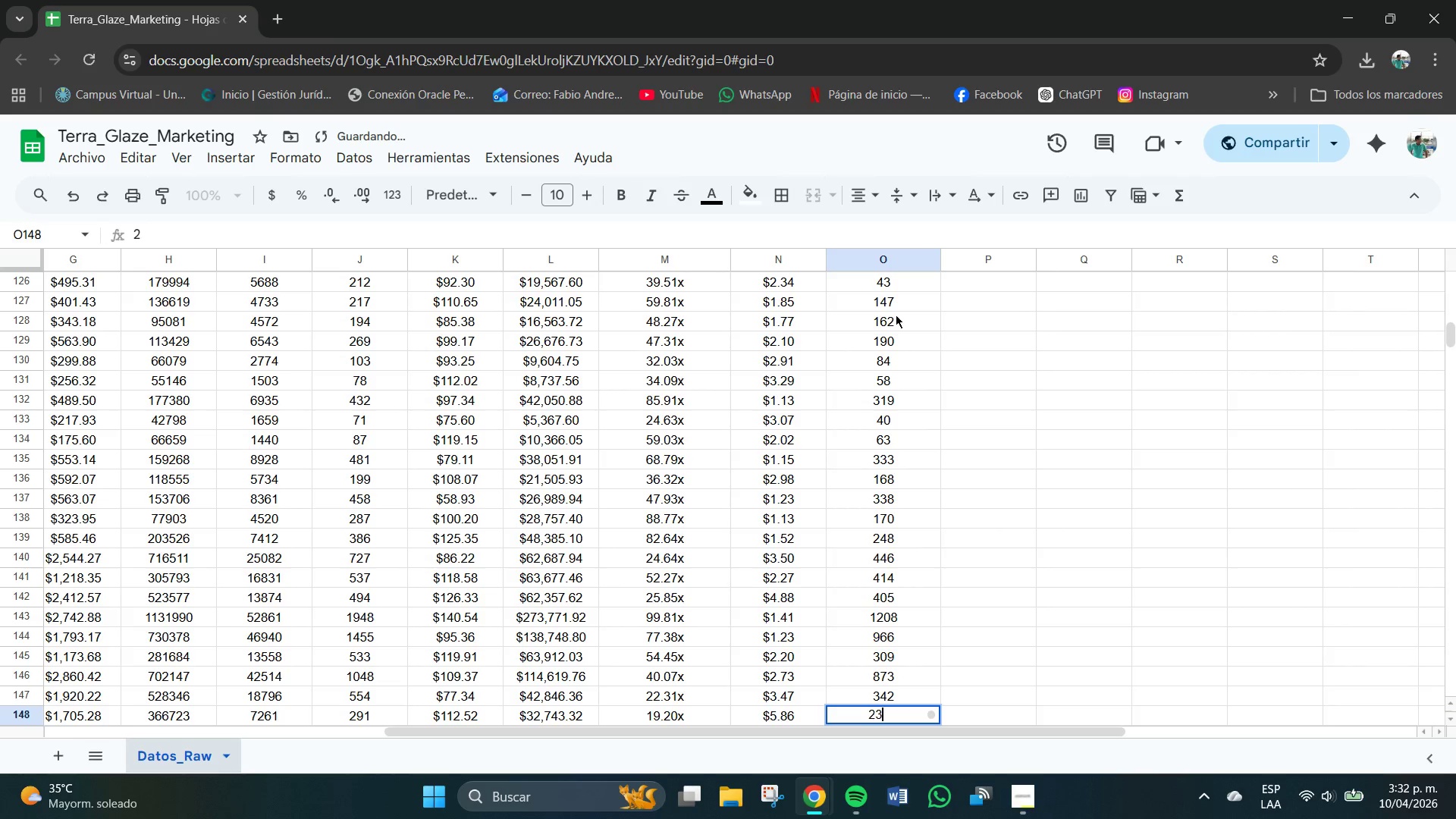 
key(Numpad3)
 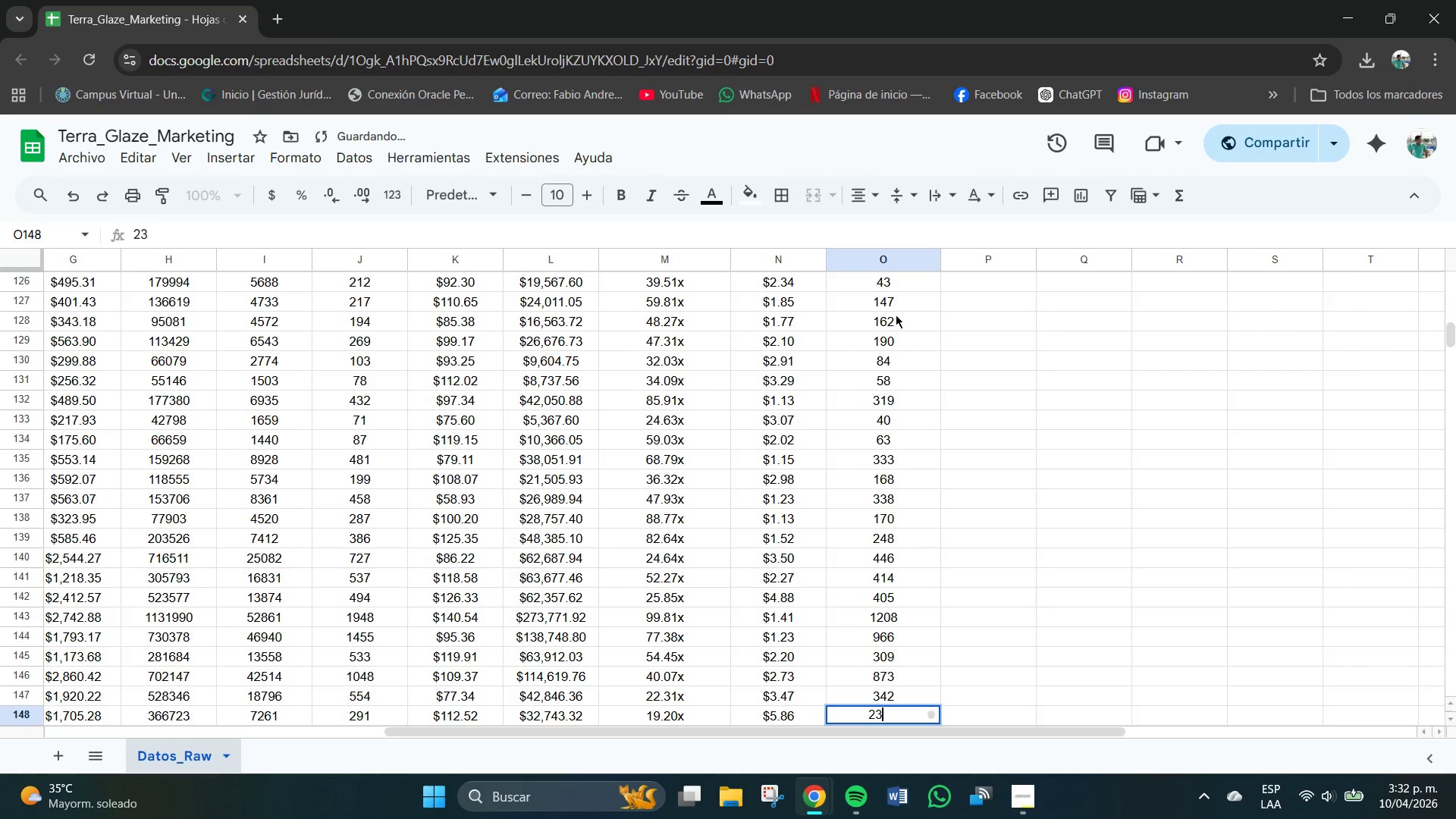 
key(Numpad2)
 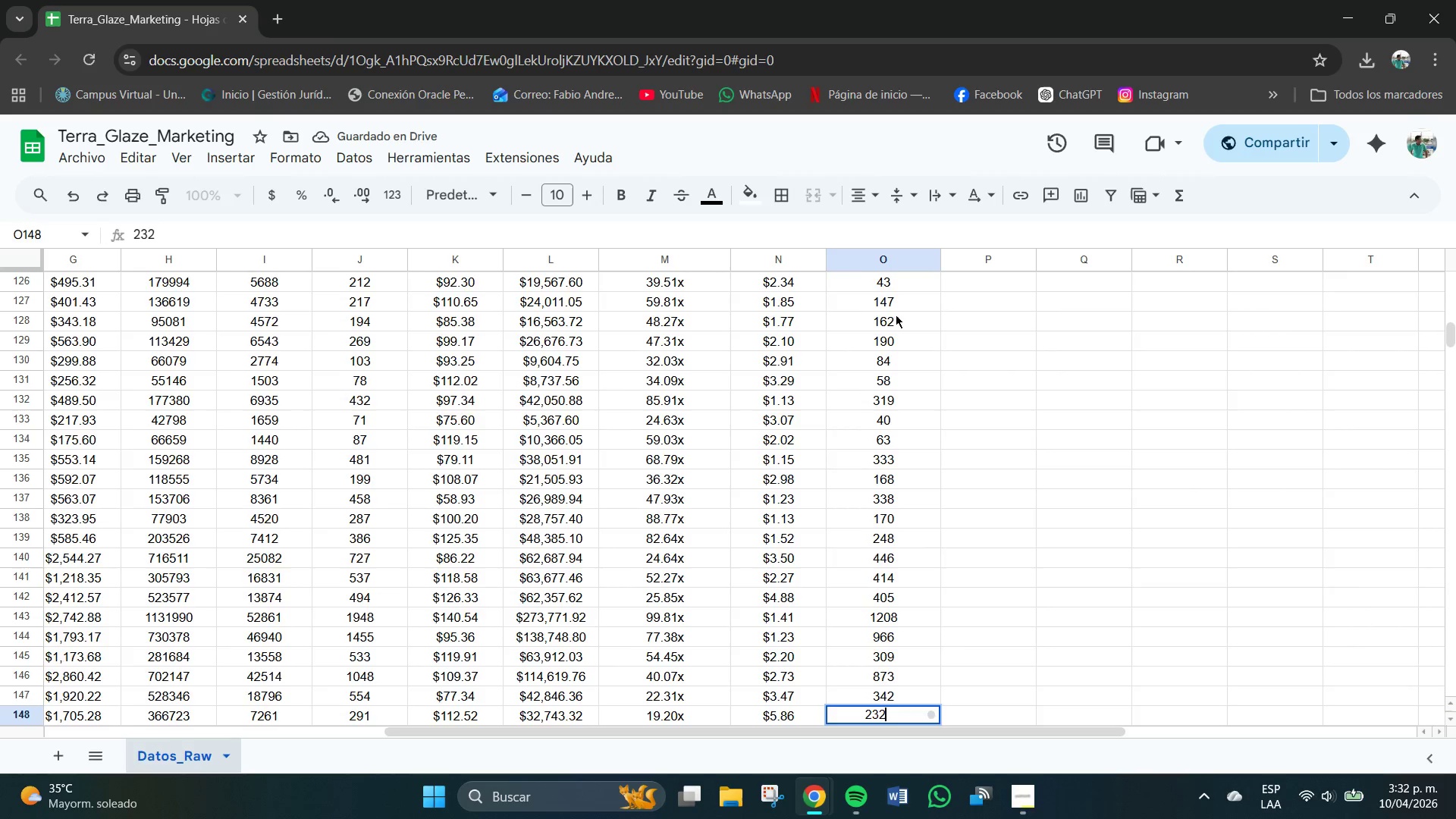 
key(NumpadEnter)
 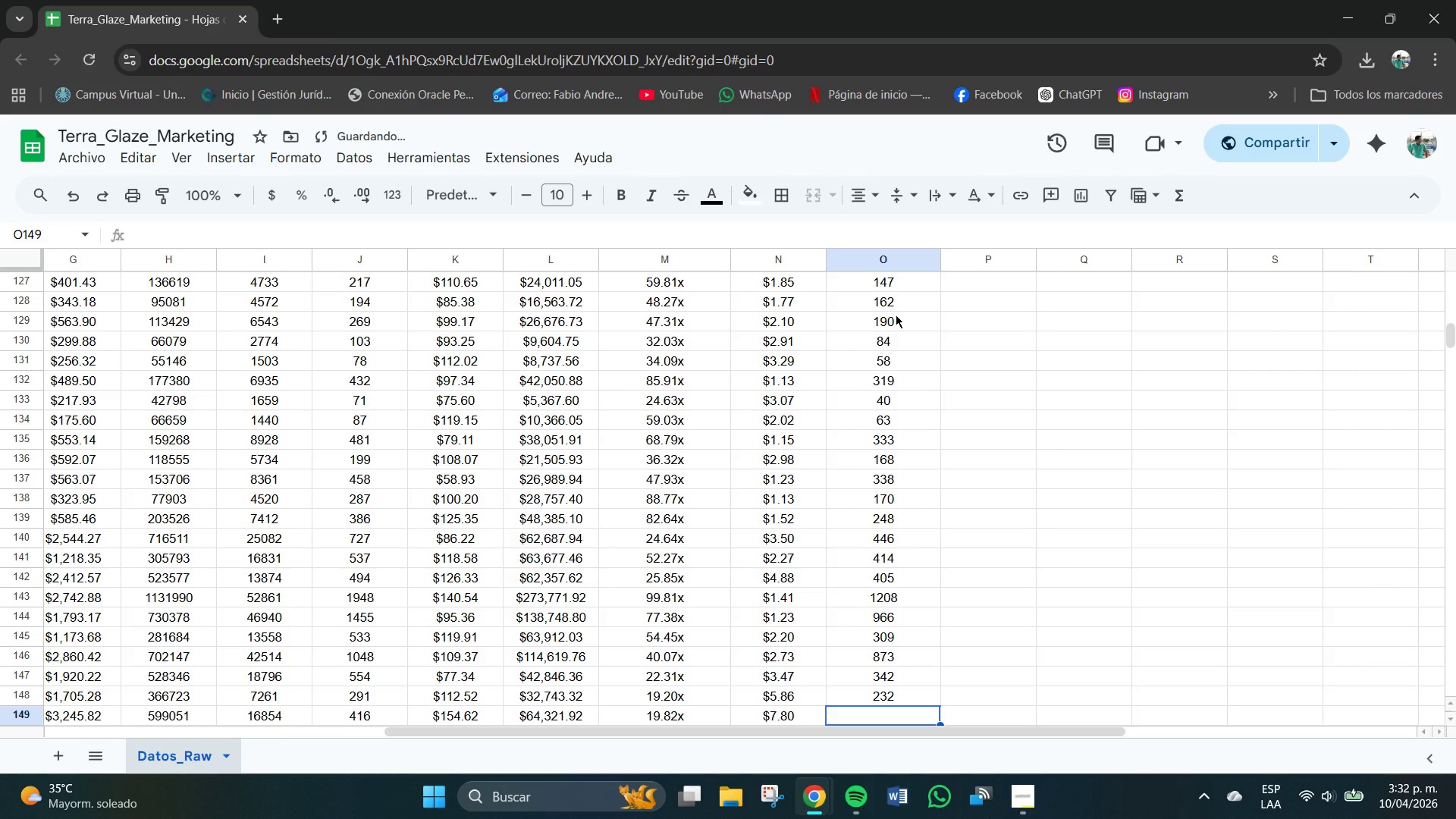 
key(Numpad3)
 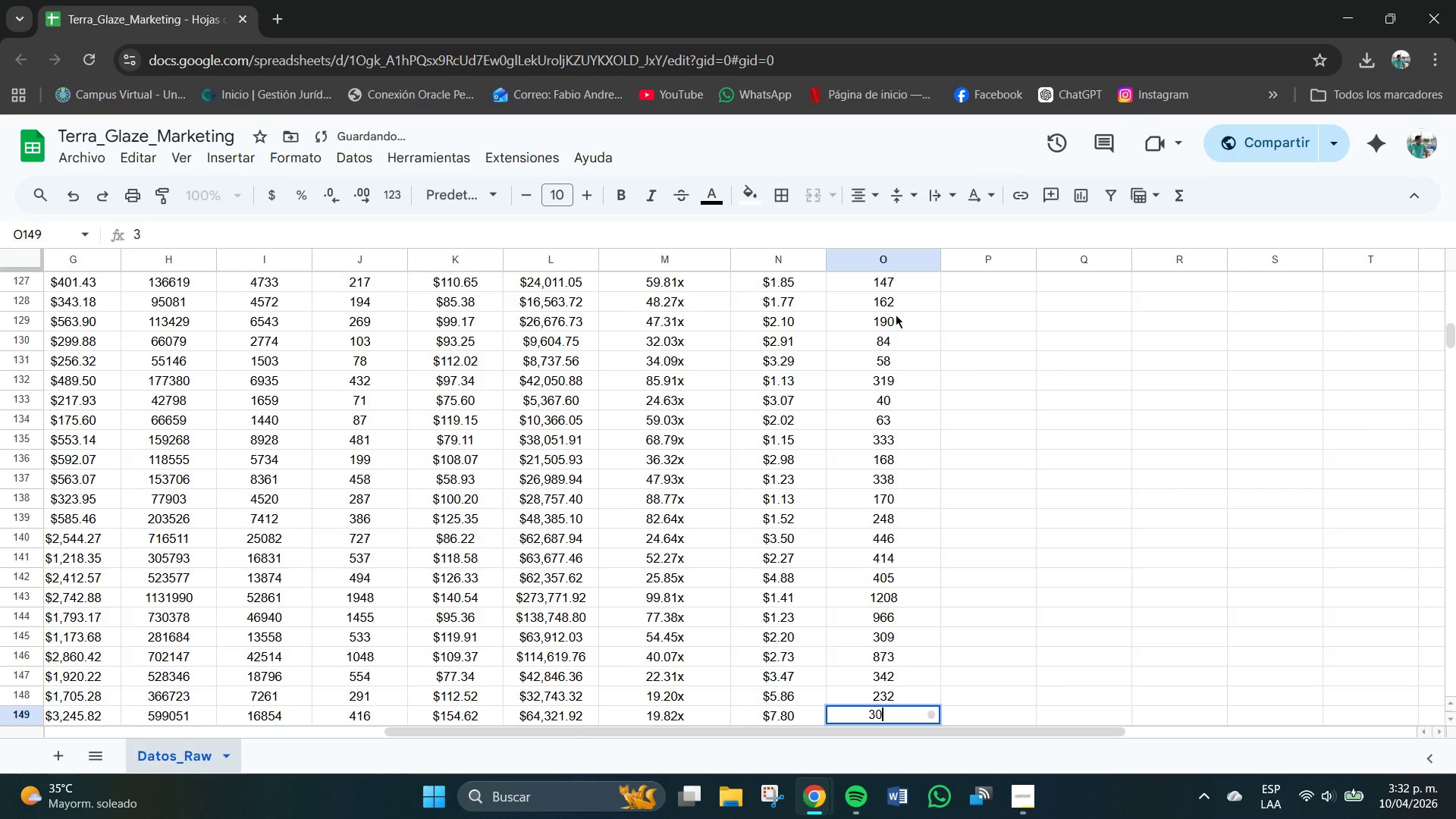 
key(Numpad0)
 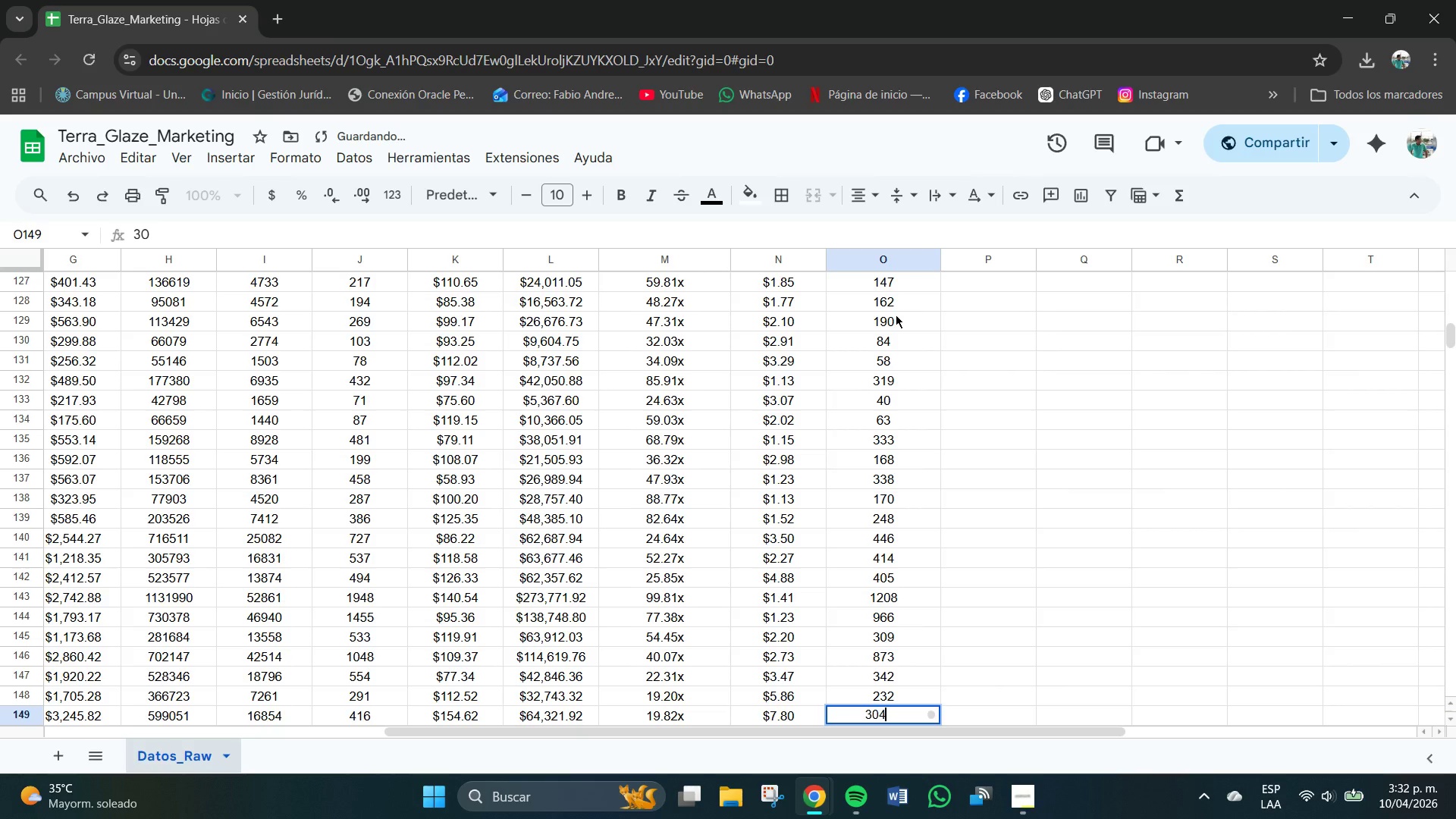 
key(Numpad4)
 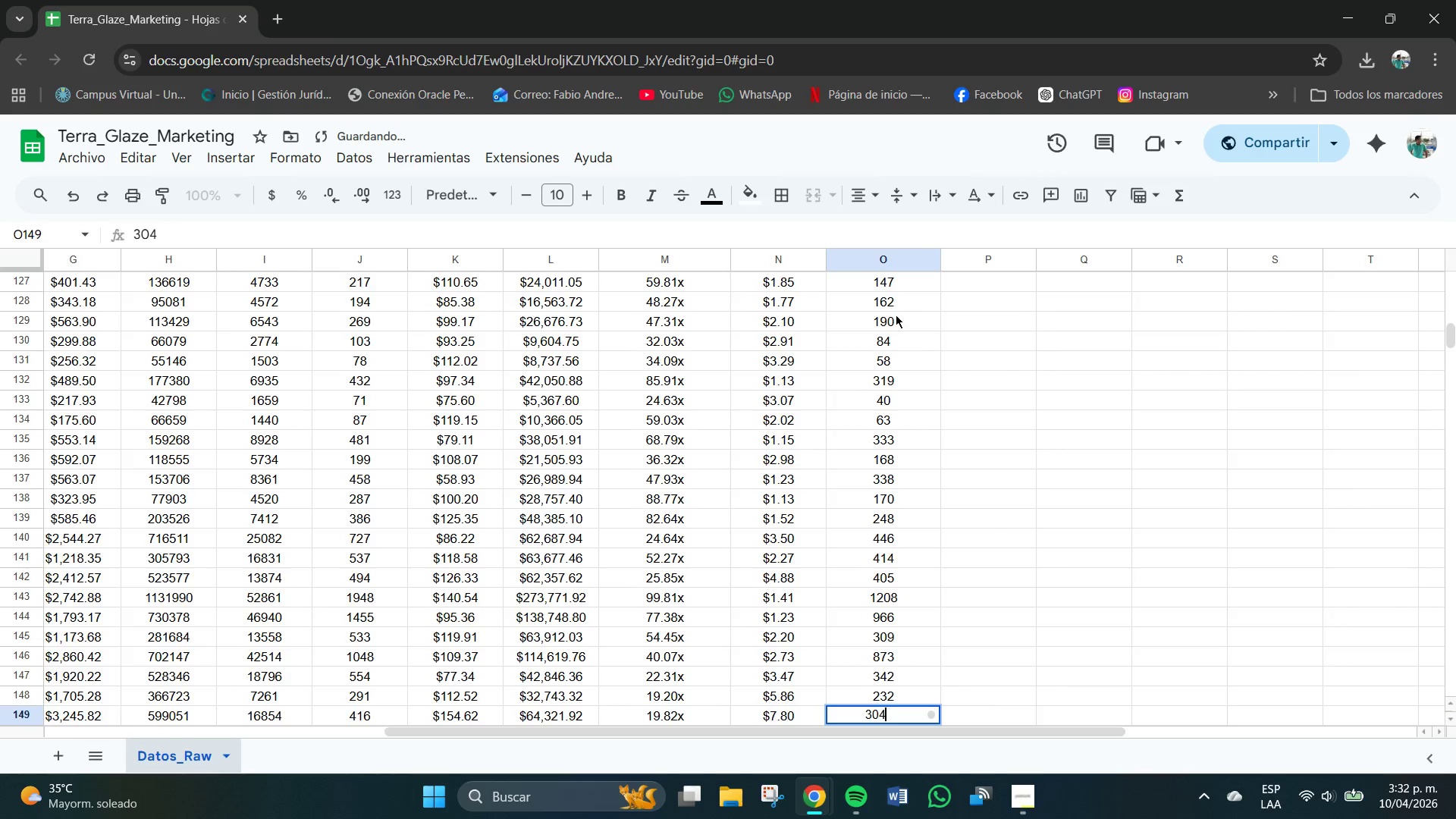 
key(NumpadEnter)
 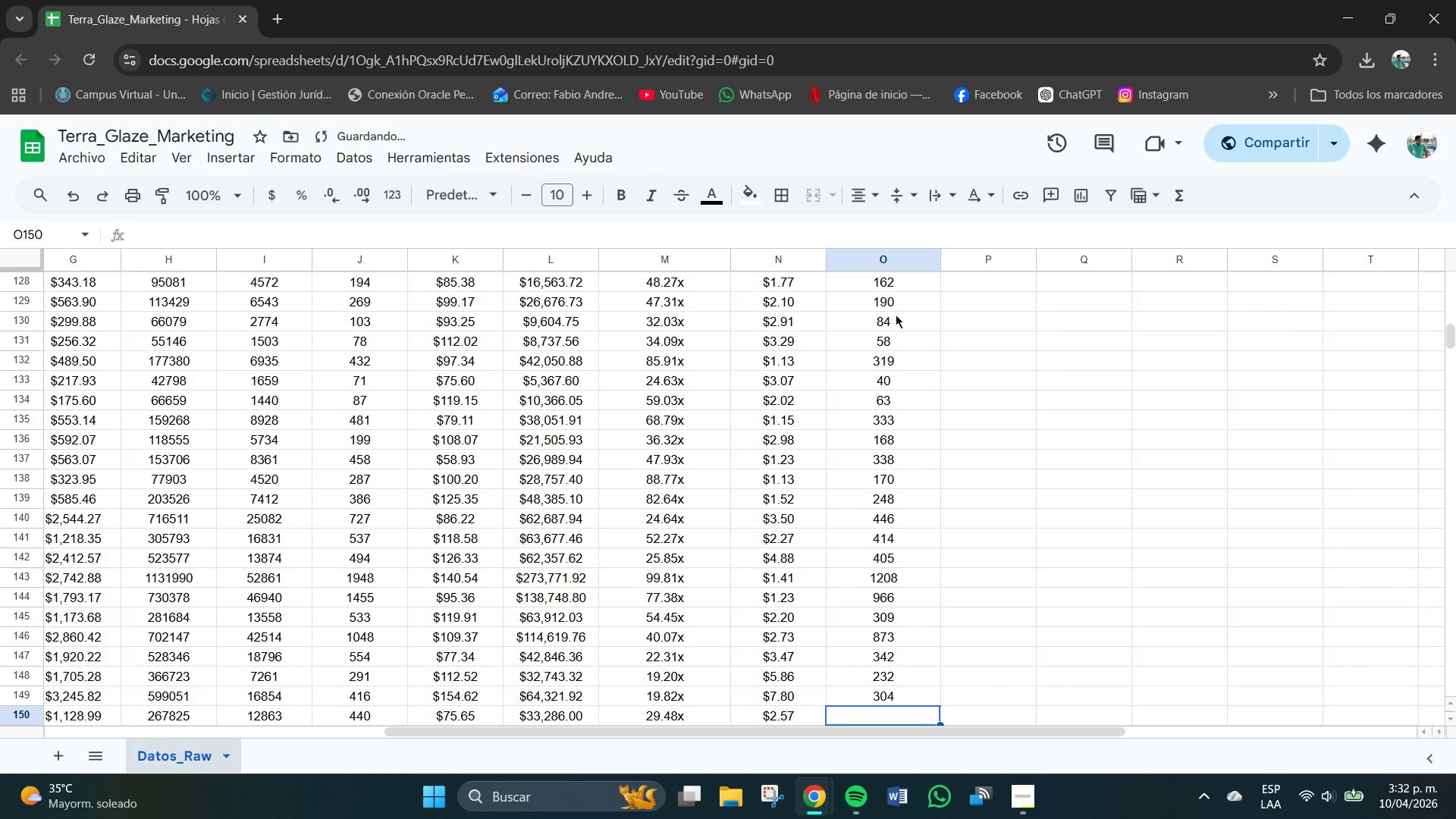 
key(Numpad3)
 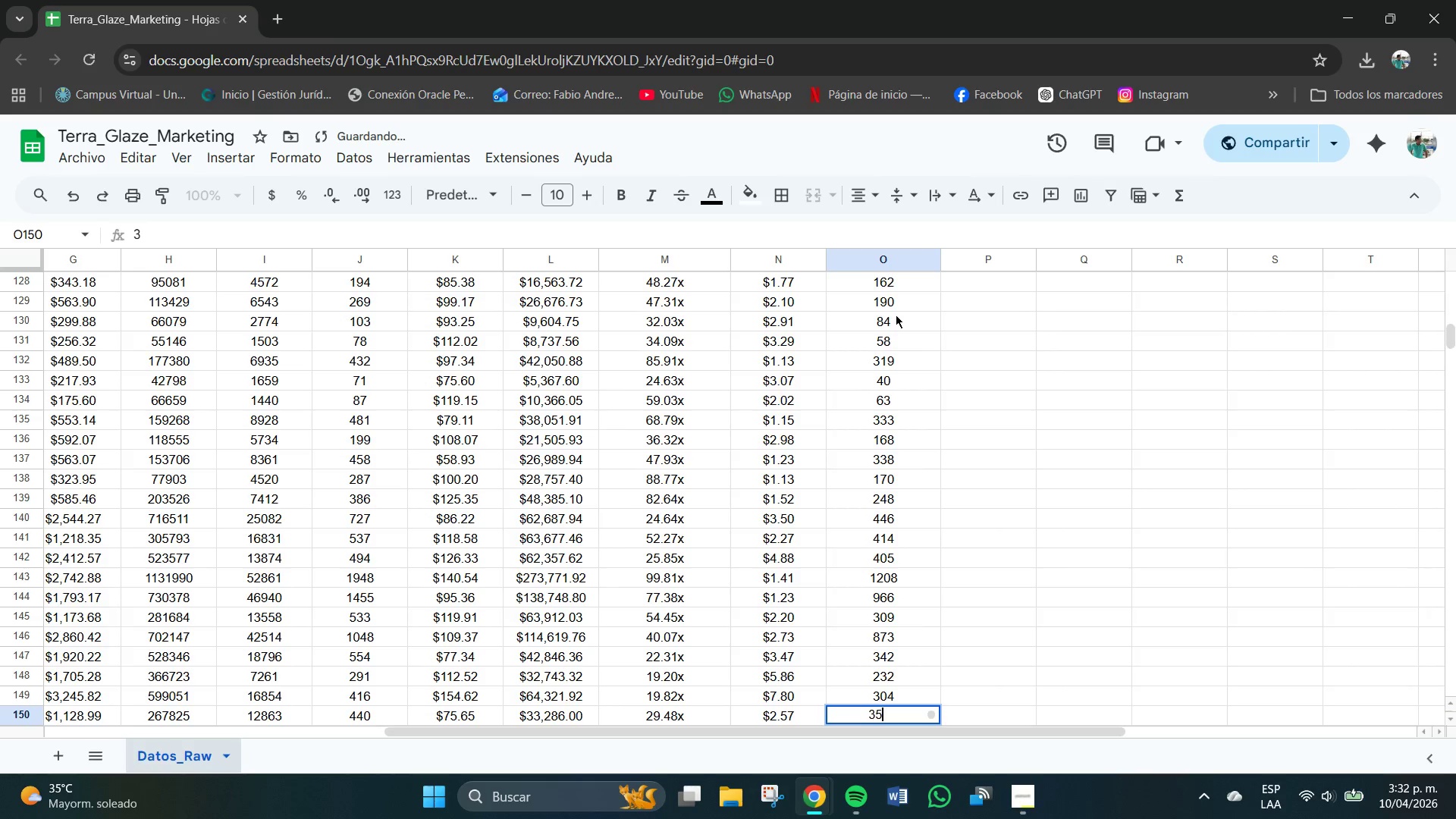 
key(Numpad5)
 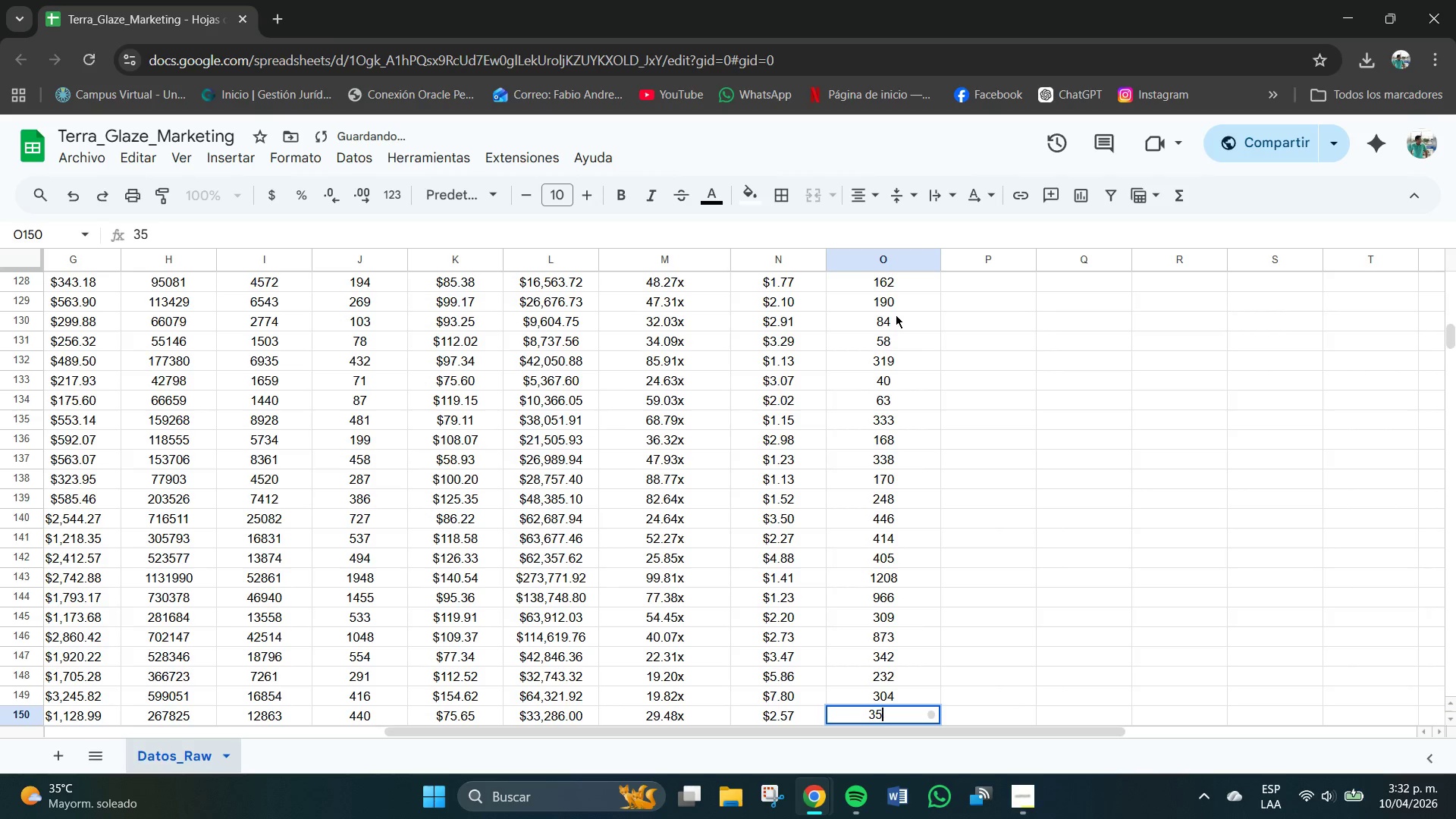 
key(Numpad0)
 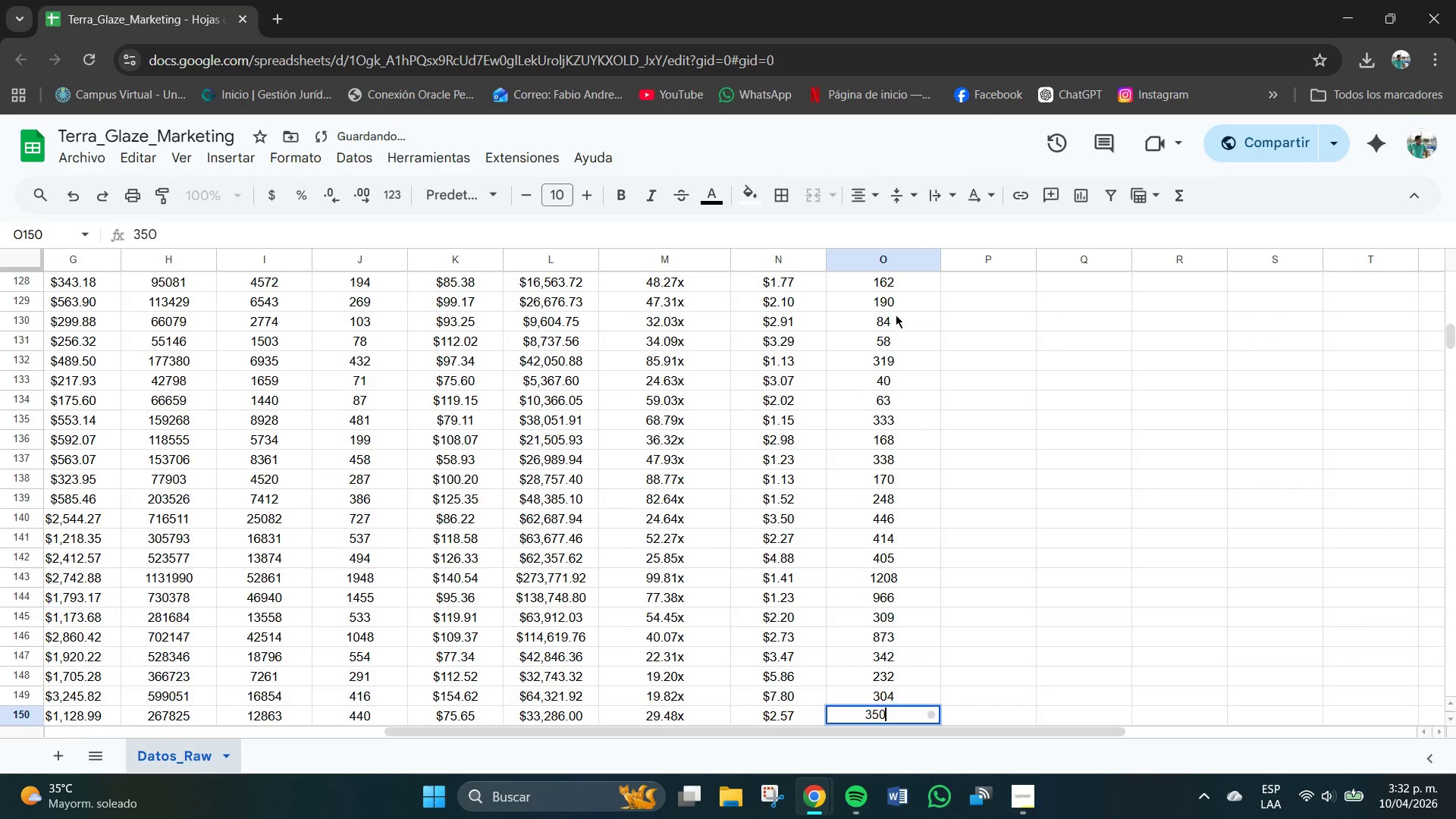 
key(NumpadEnter)
 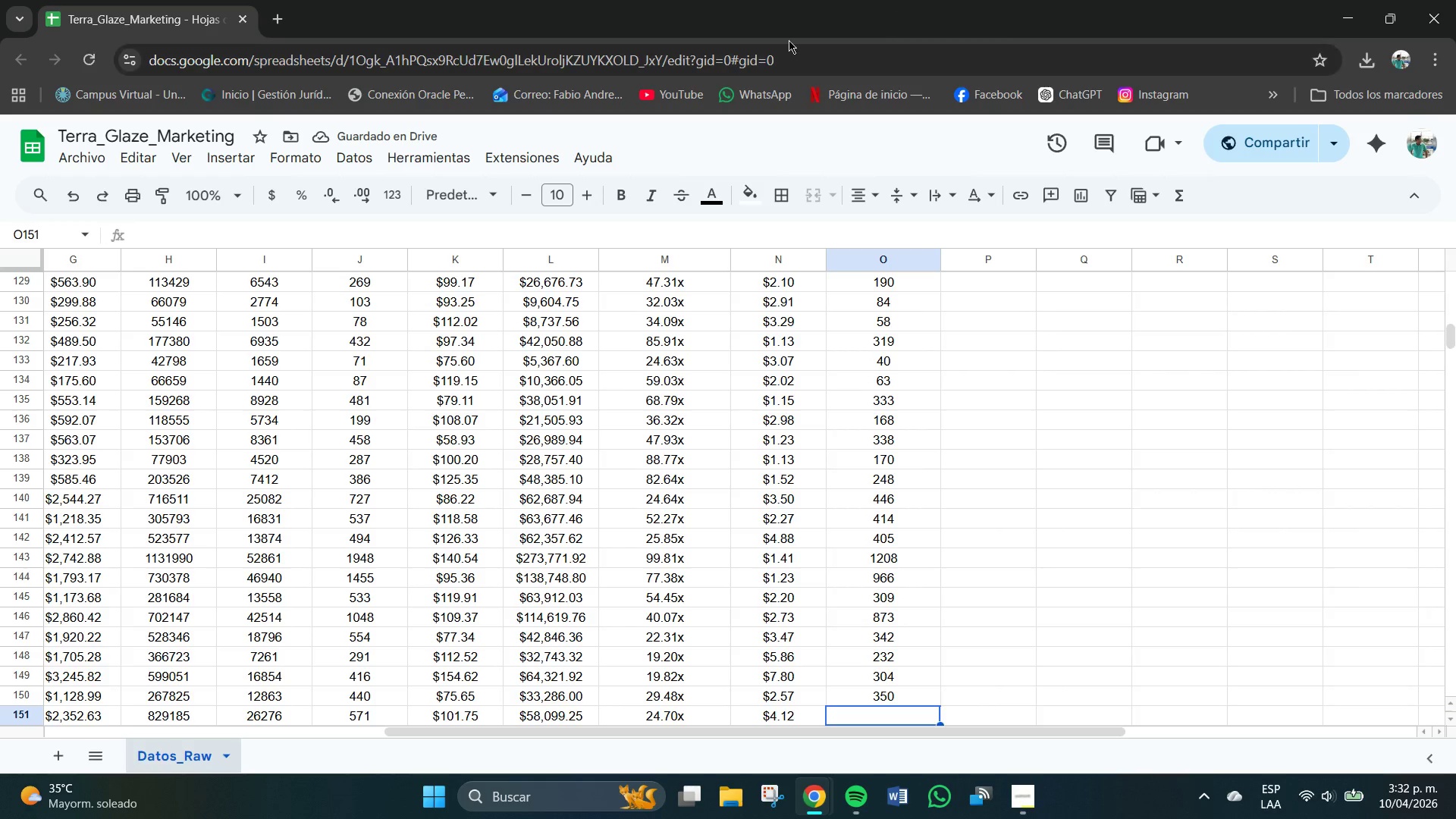 
left_click([907, 695])
 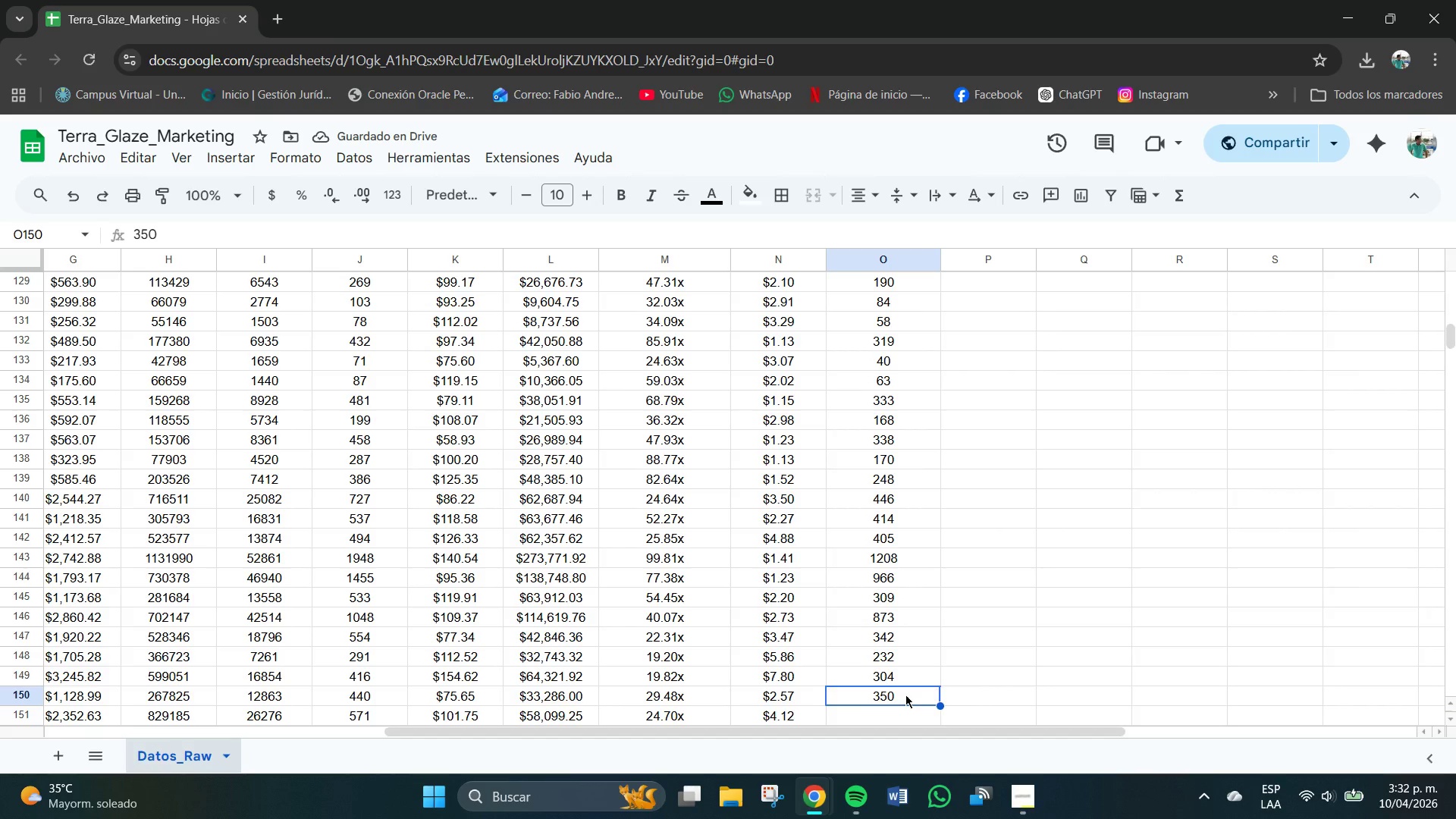 
key(Numpad3)
 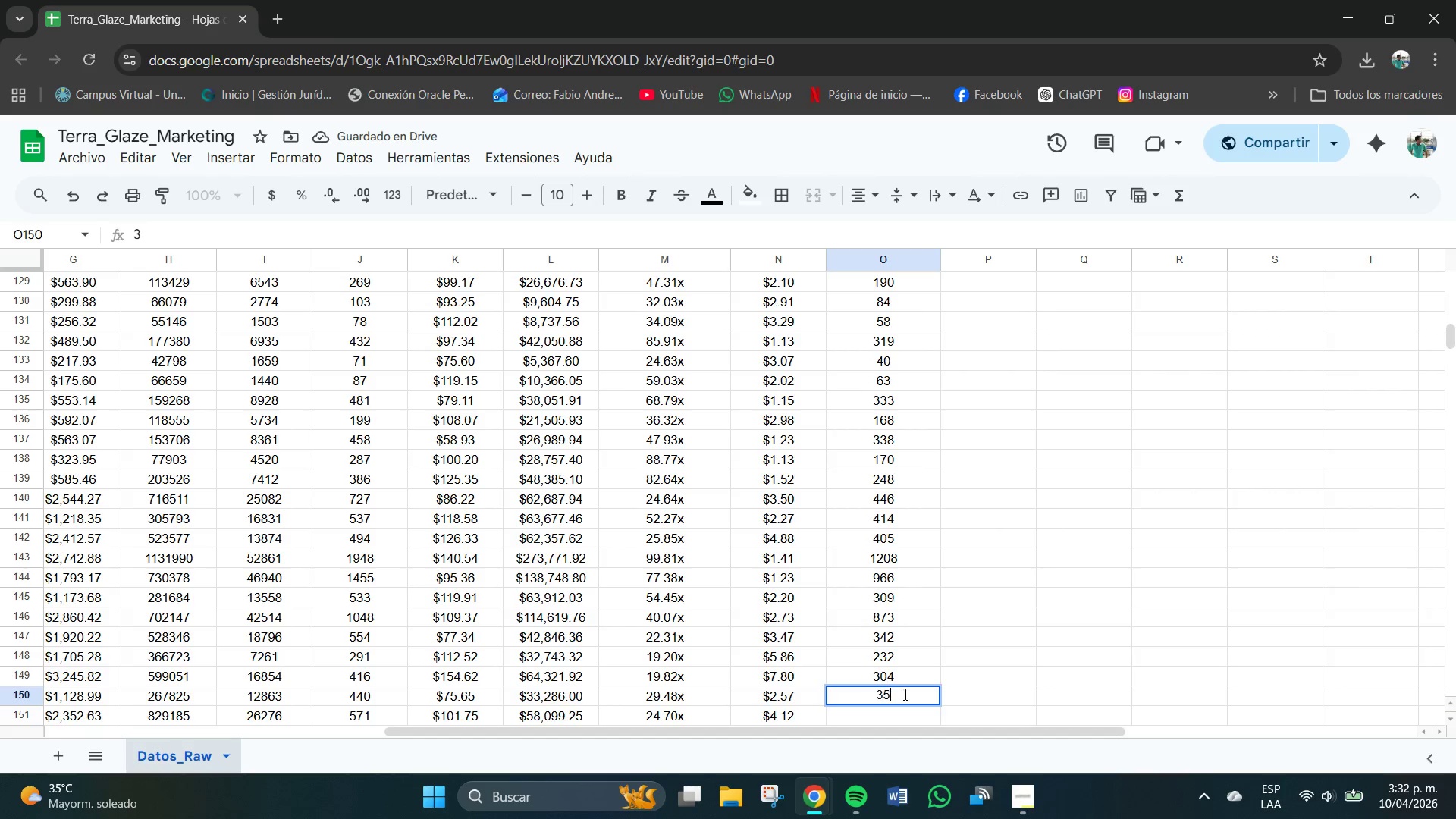 
key(Numpad5)
 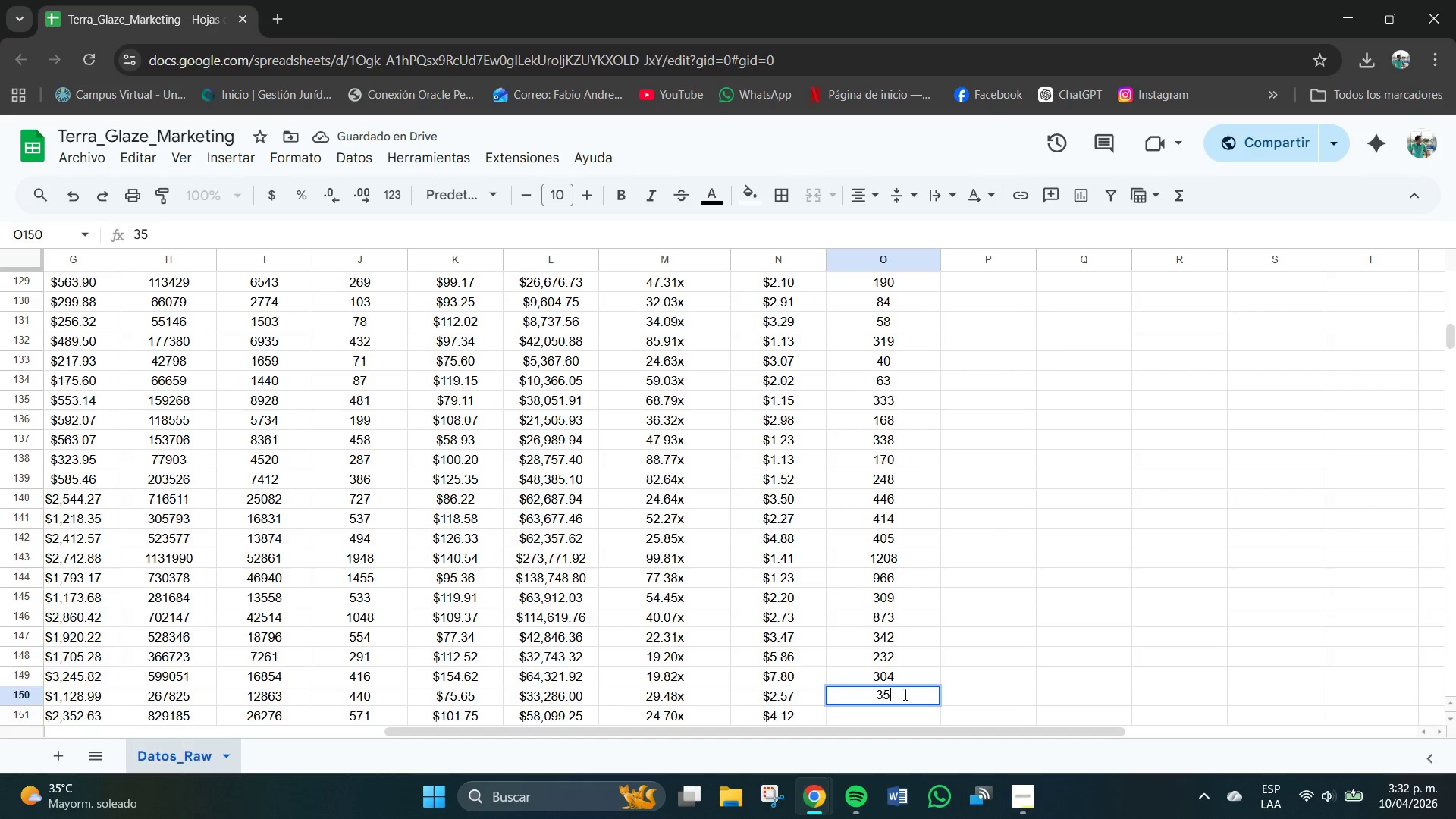 
key(Numpad2)
 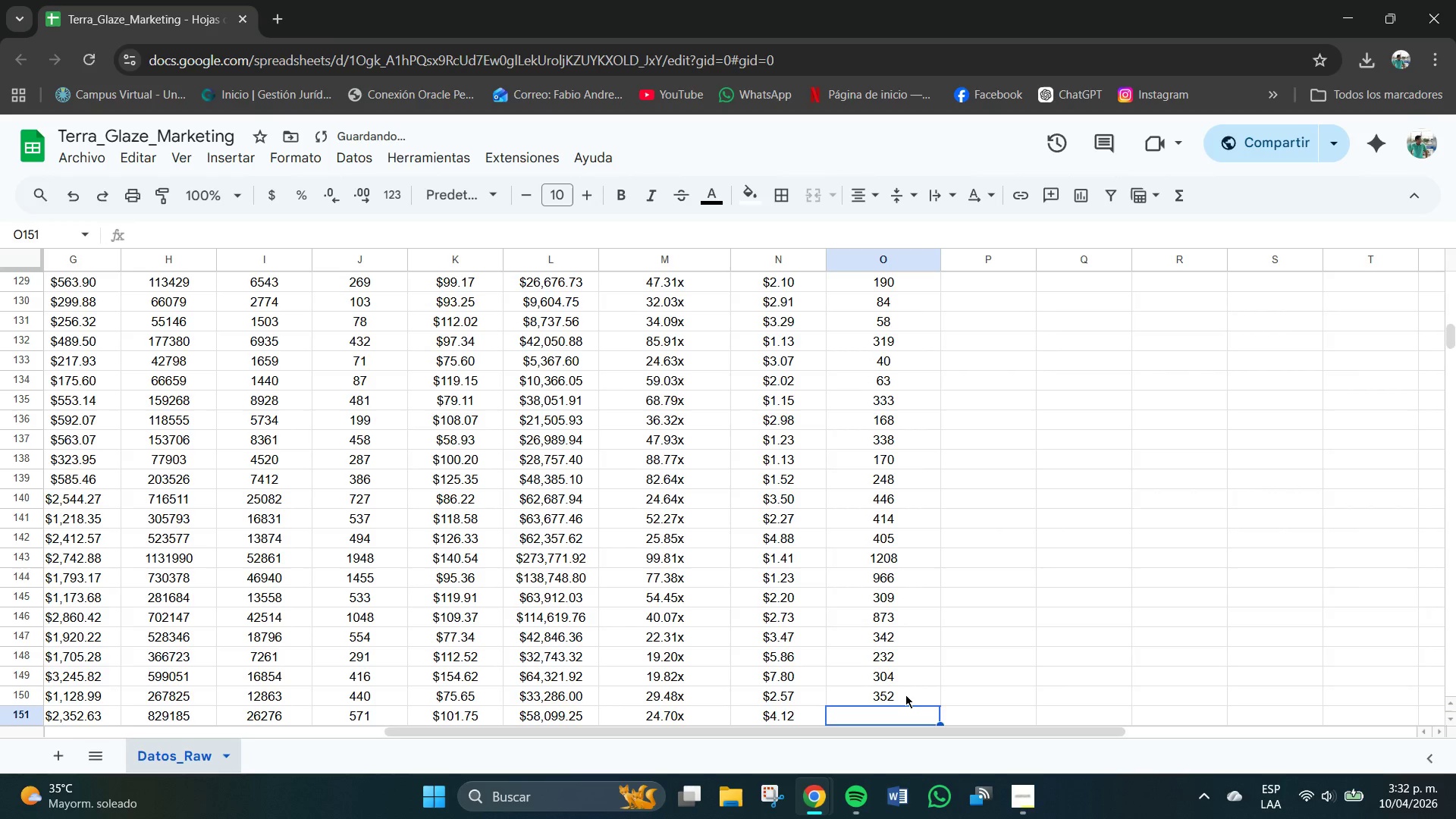 
key(NumpadEnter)
 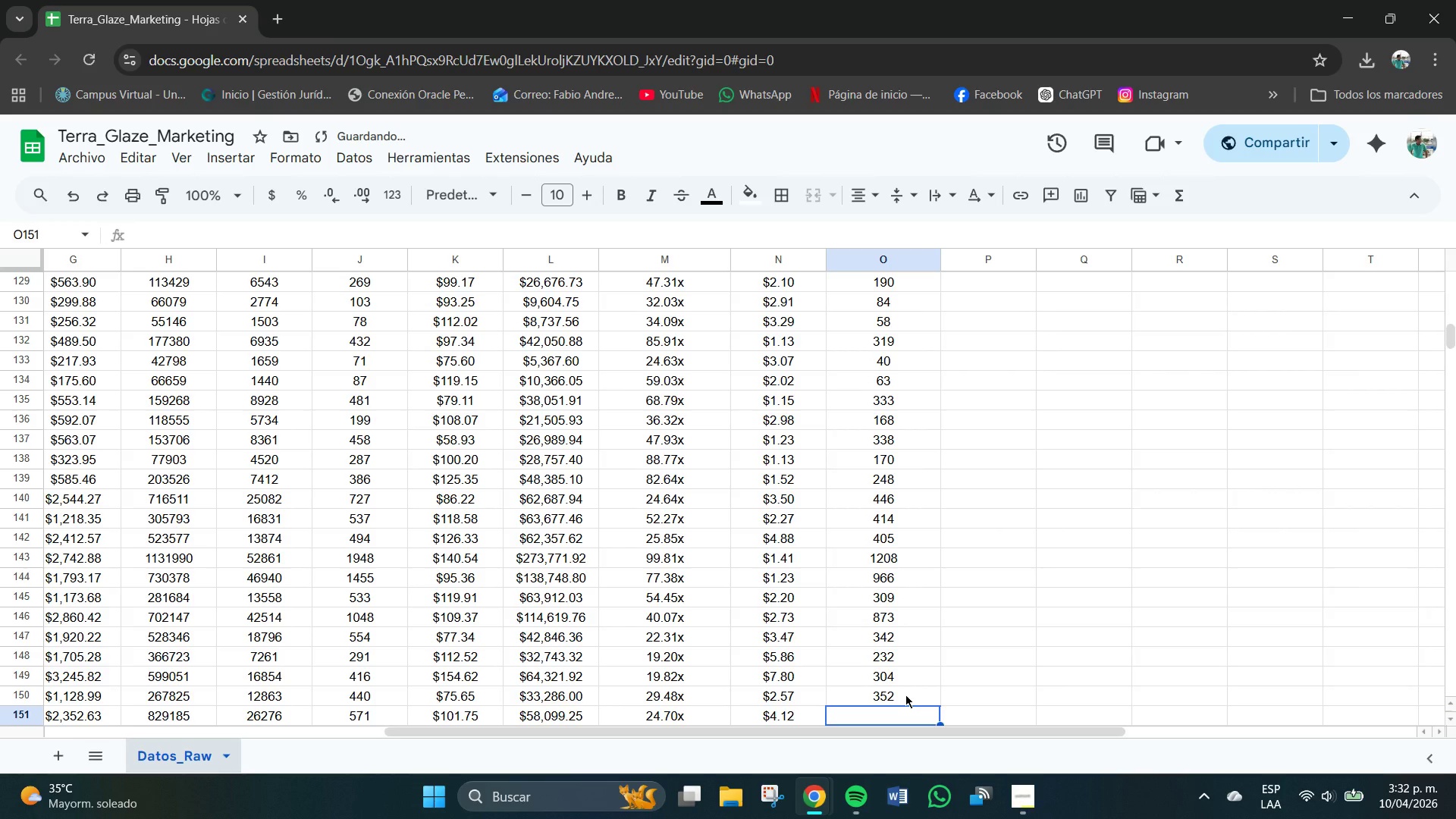 
key(Numpad4)
 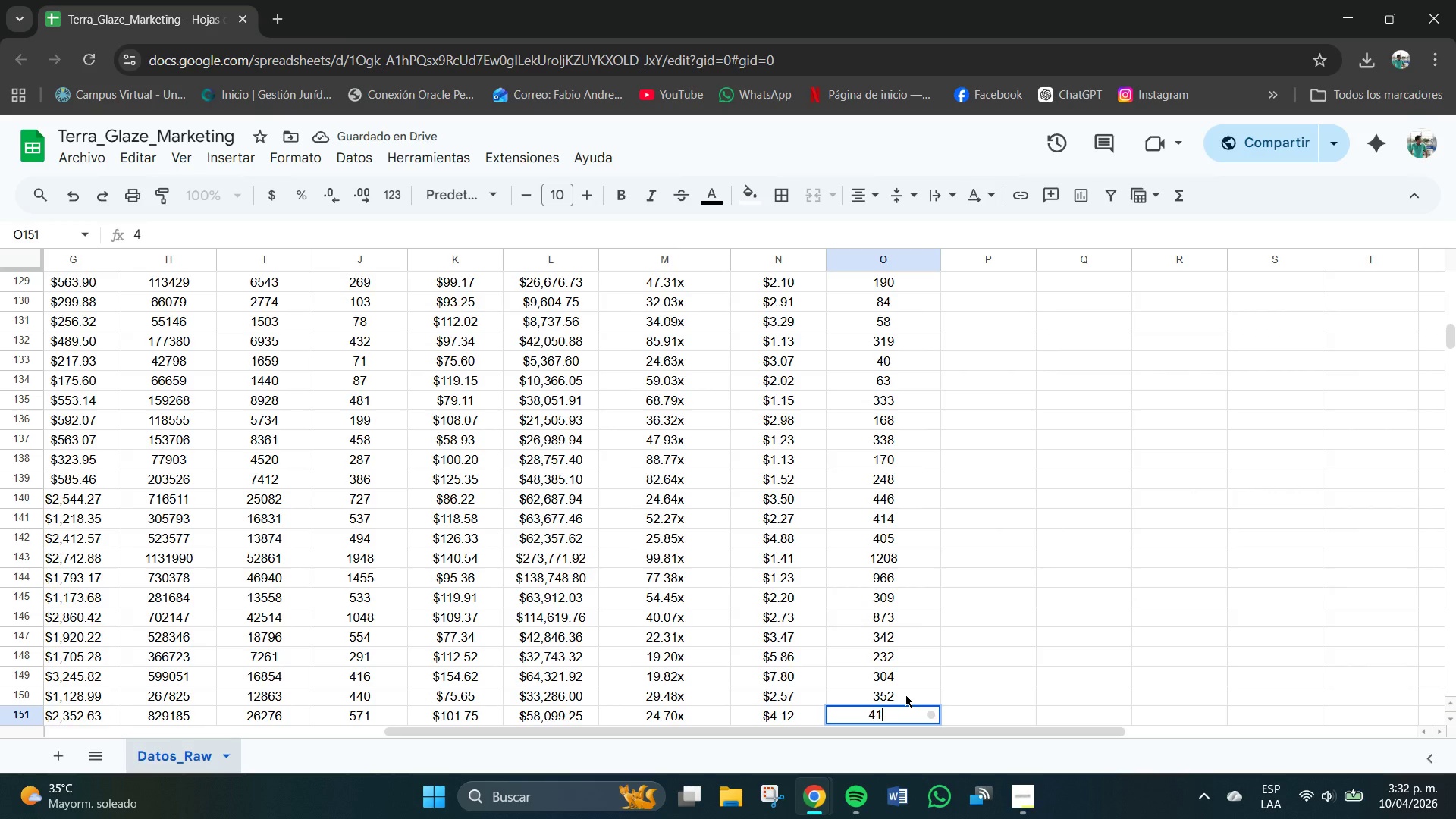 
key(Numpad1)
 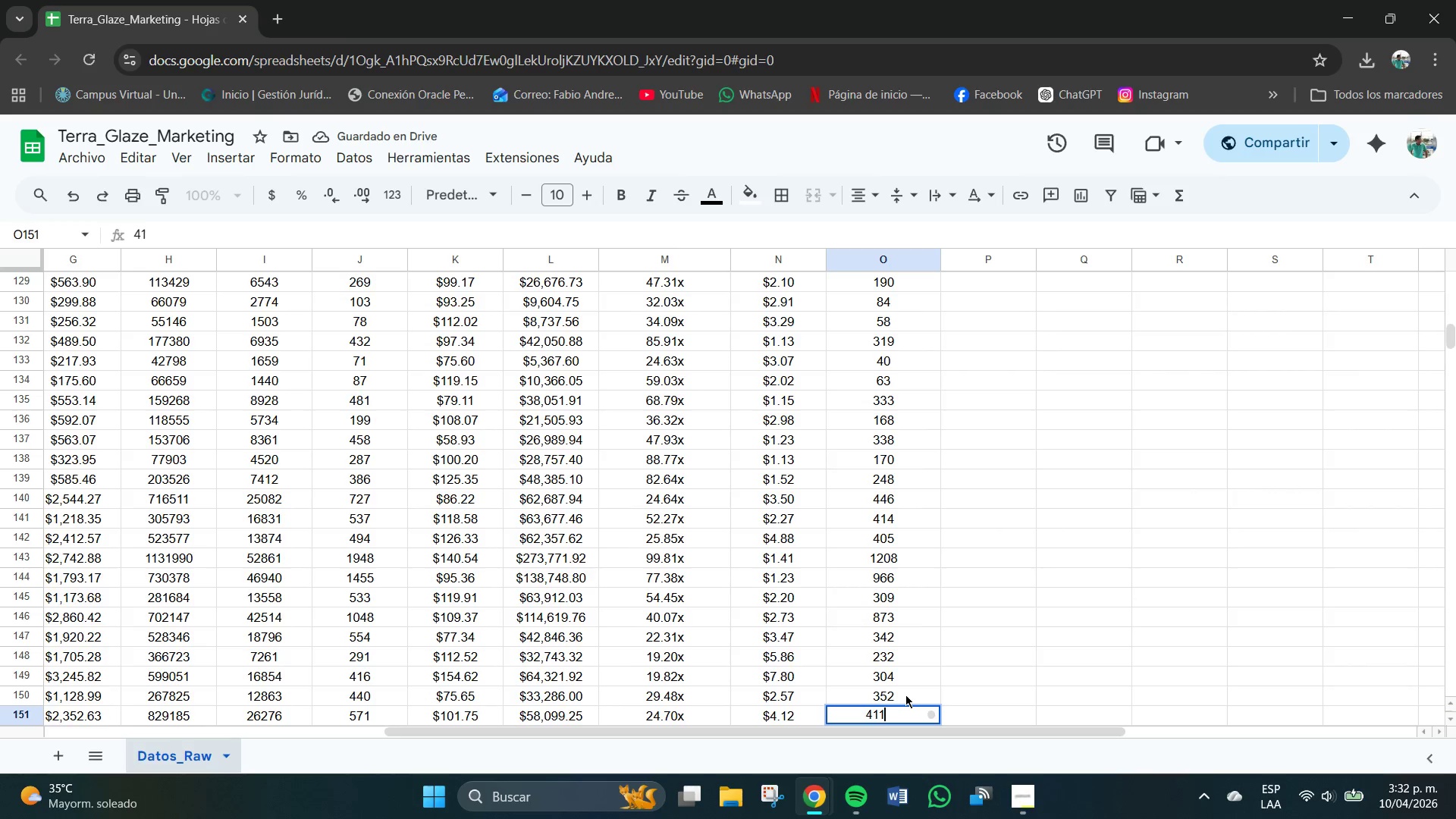 
key(Numpad1)
 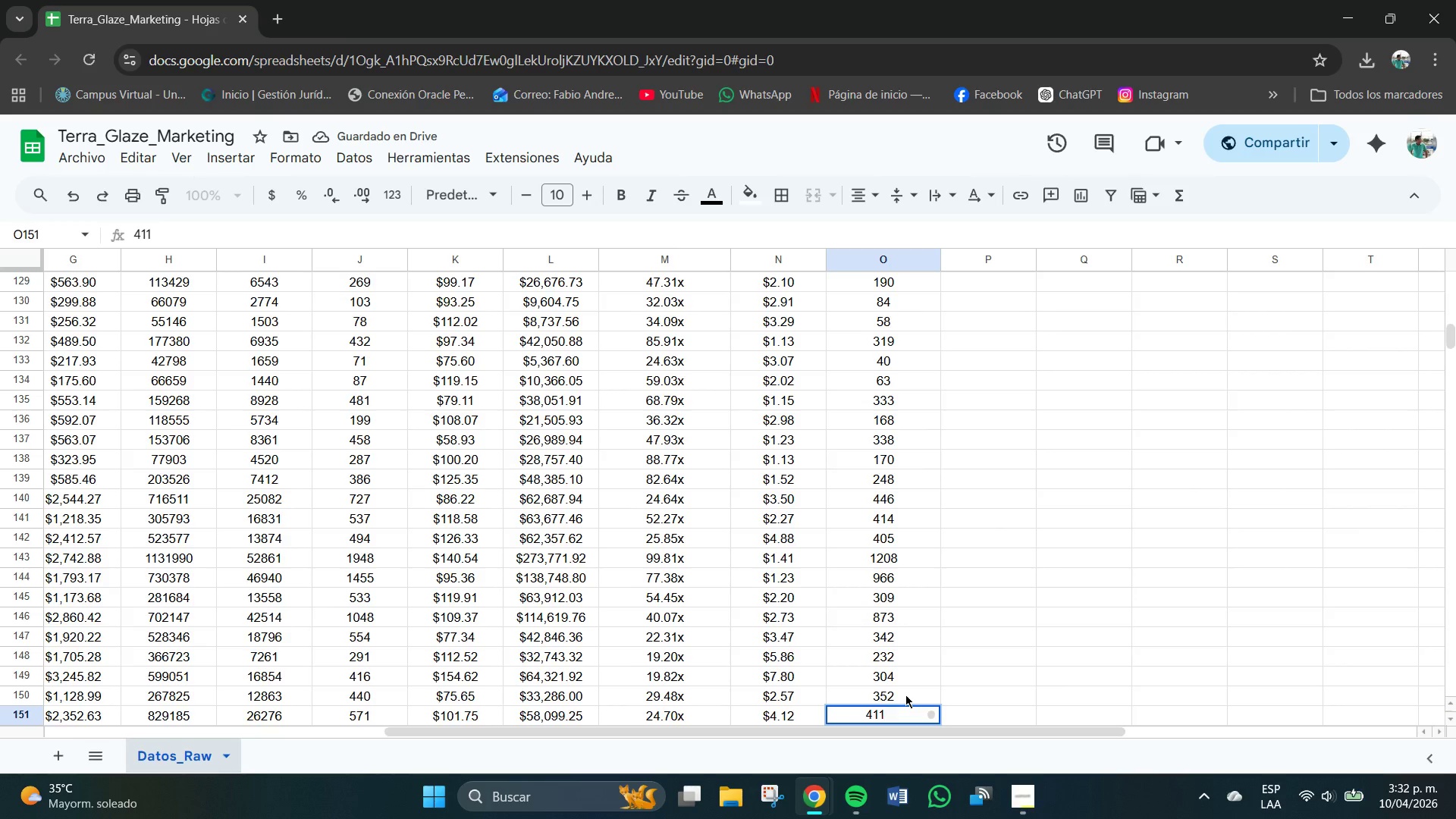 
key(NumpadEnter)
 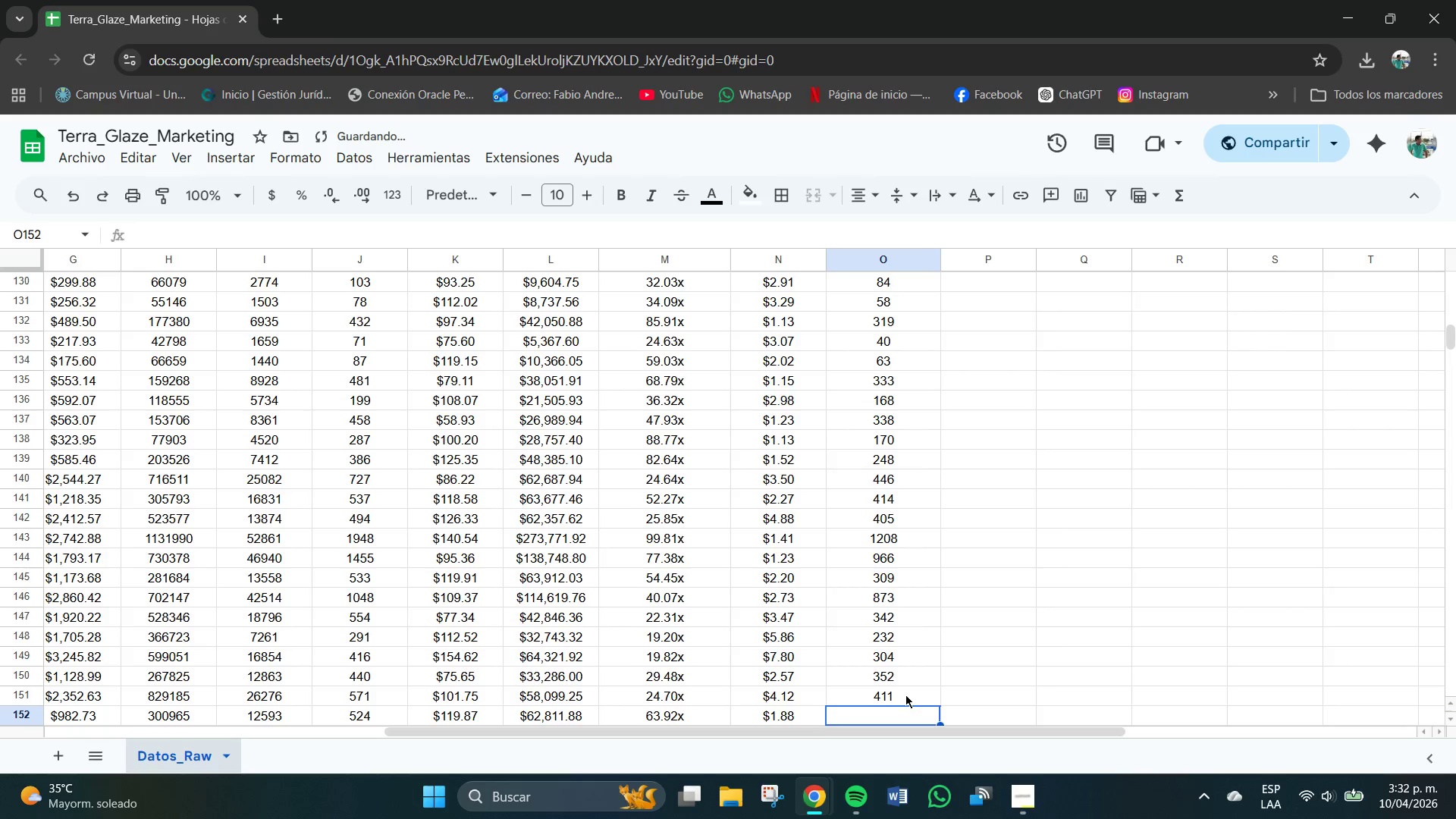 
key(Numpad3)
 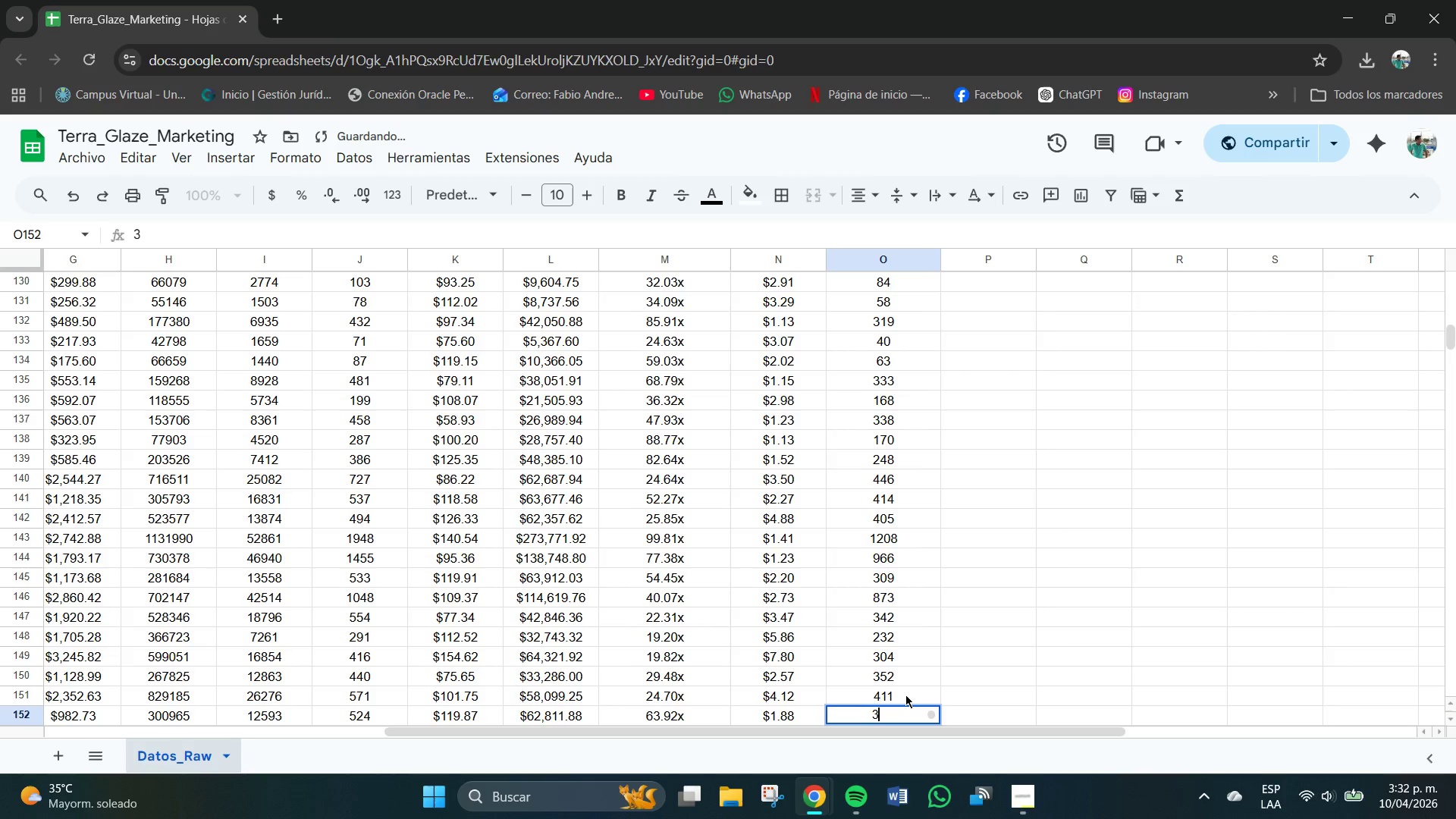 
key(Numpad4)
 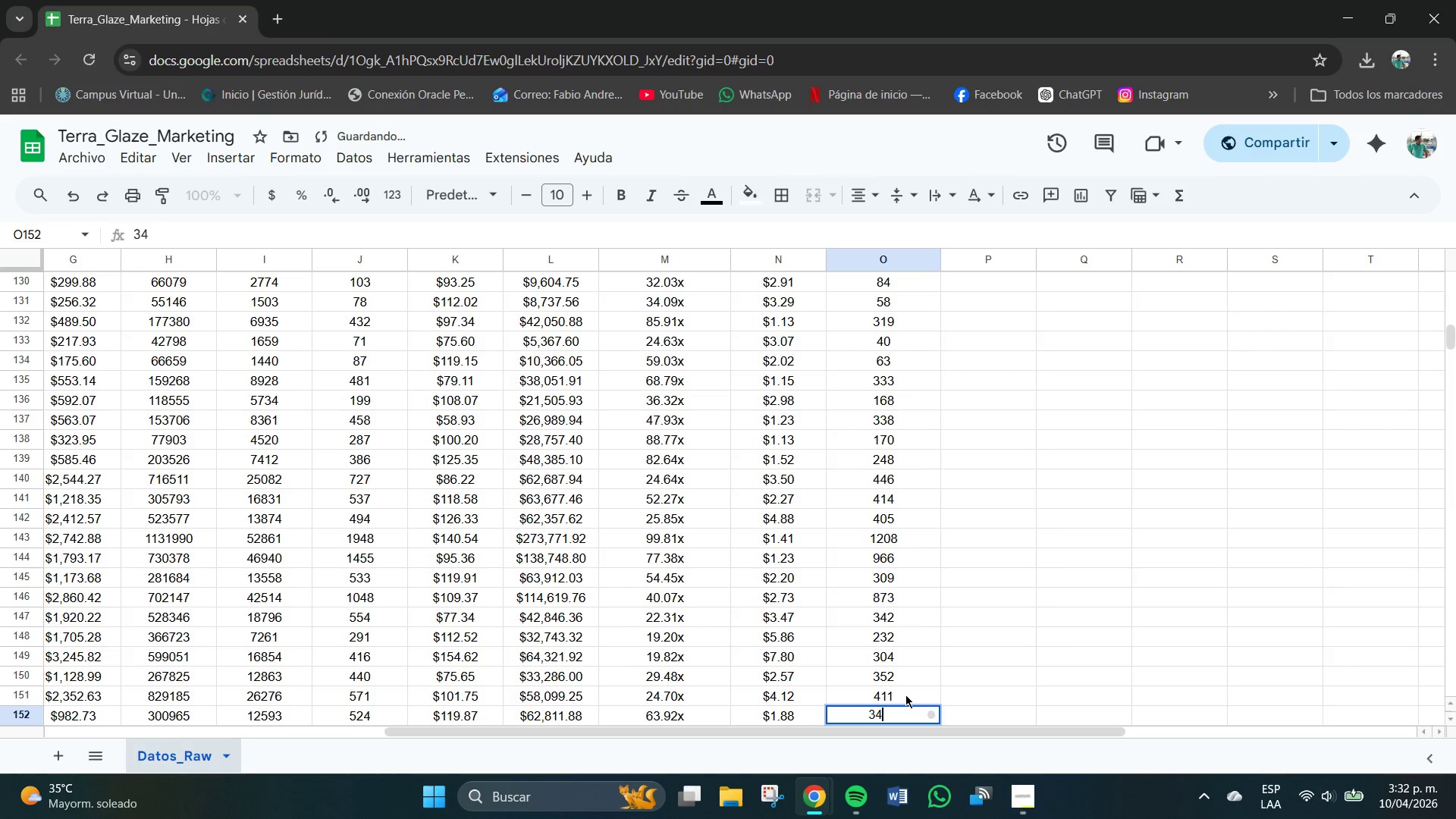 
key(Numpad9)
 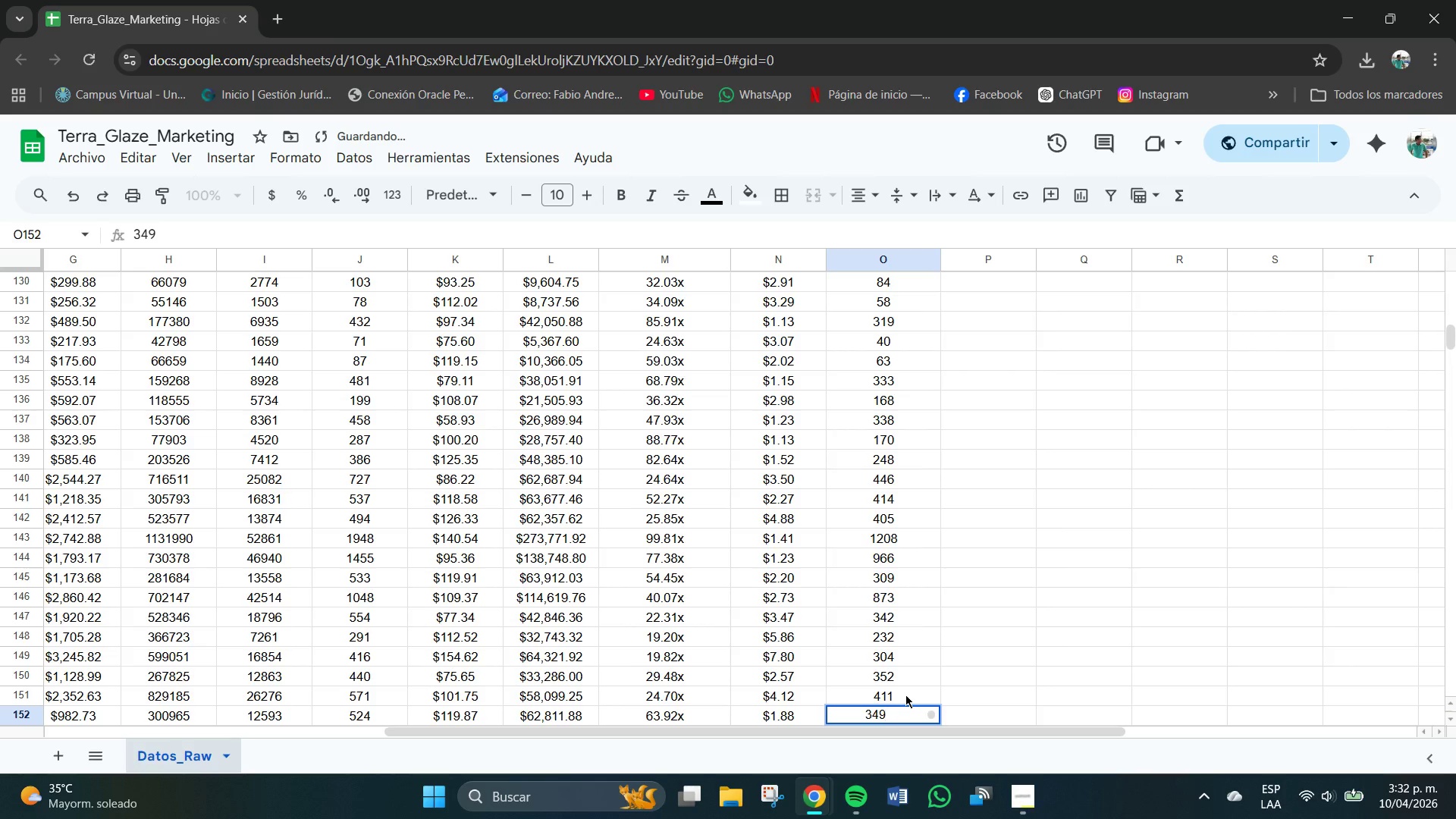 
key(NumpadEnter)
 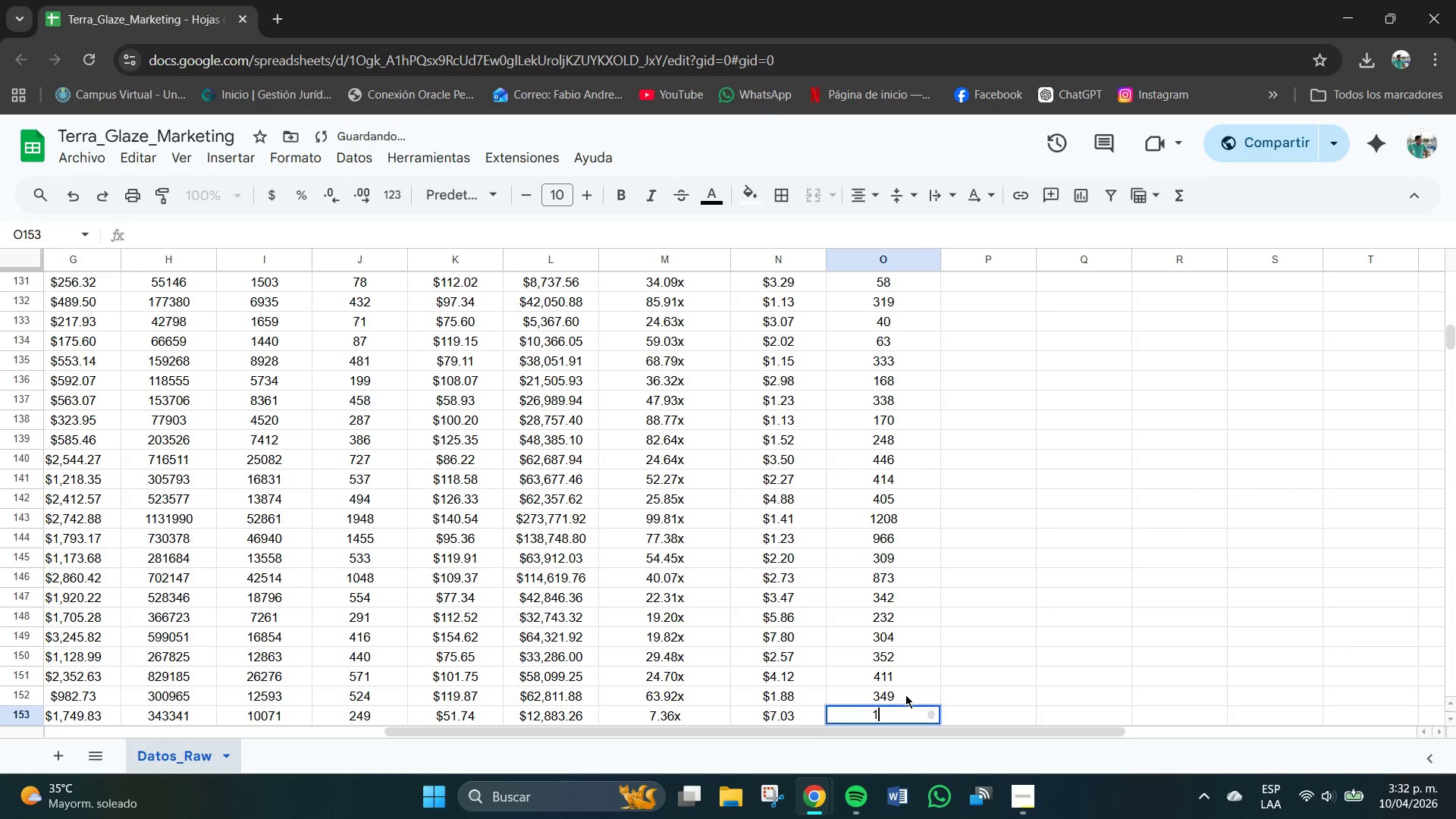 
key(Numpad1)
 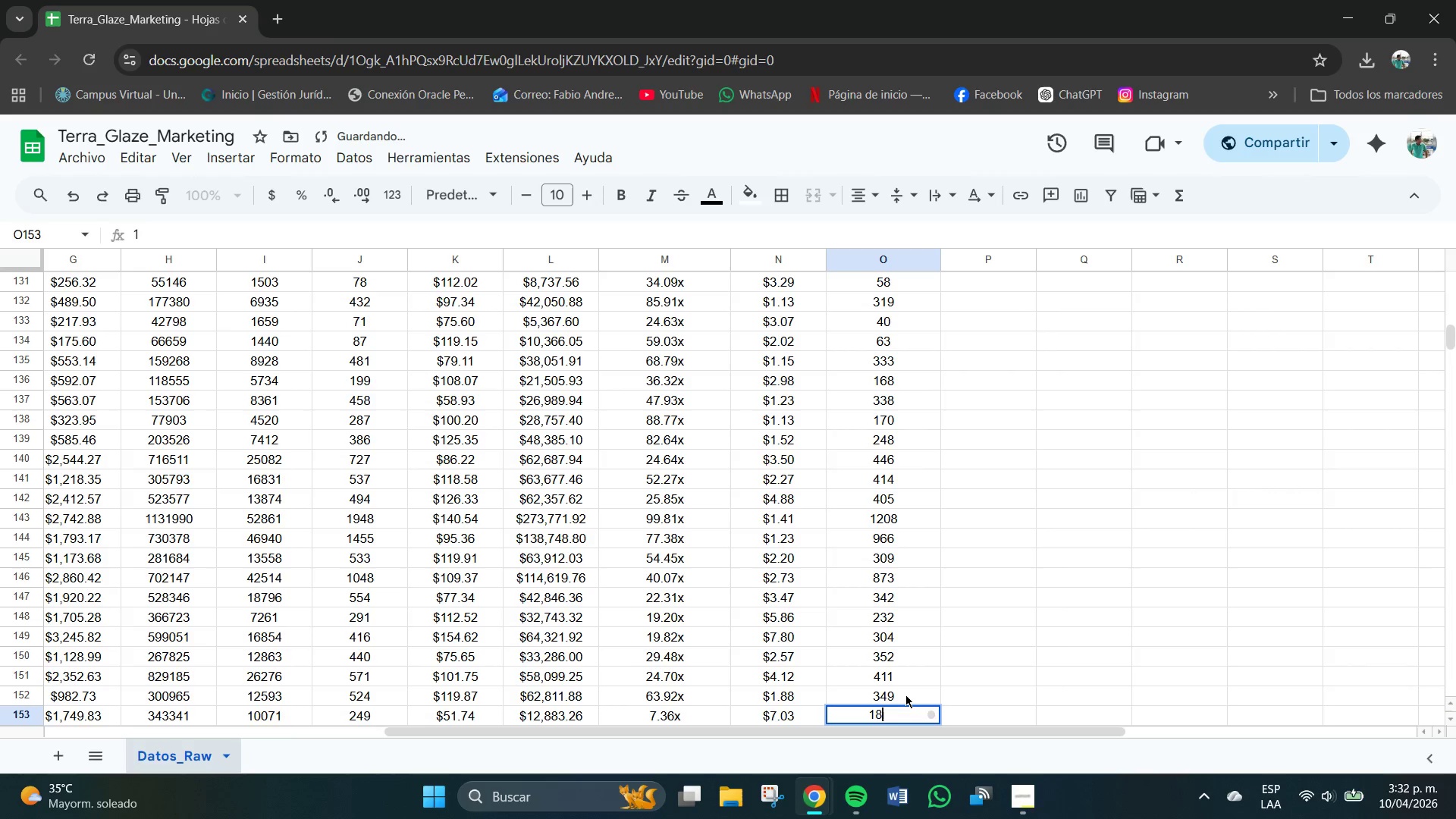 
key(Numpad8)
 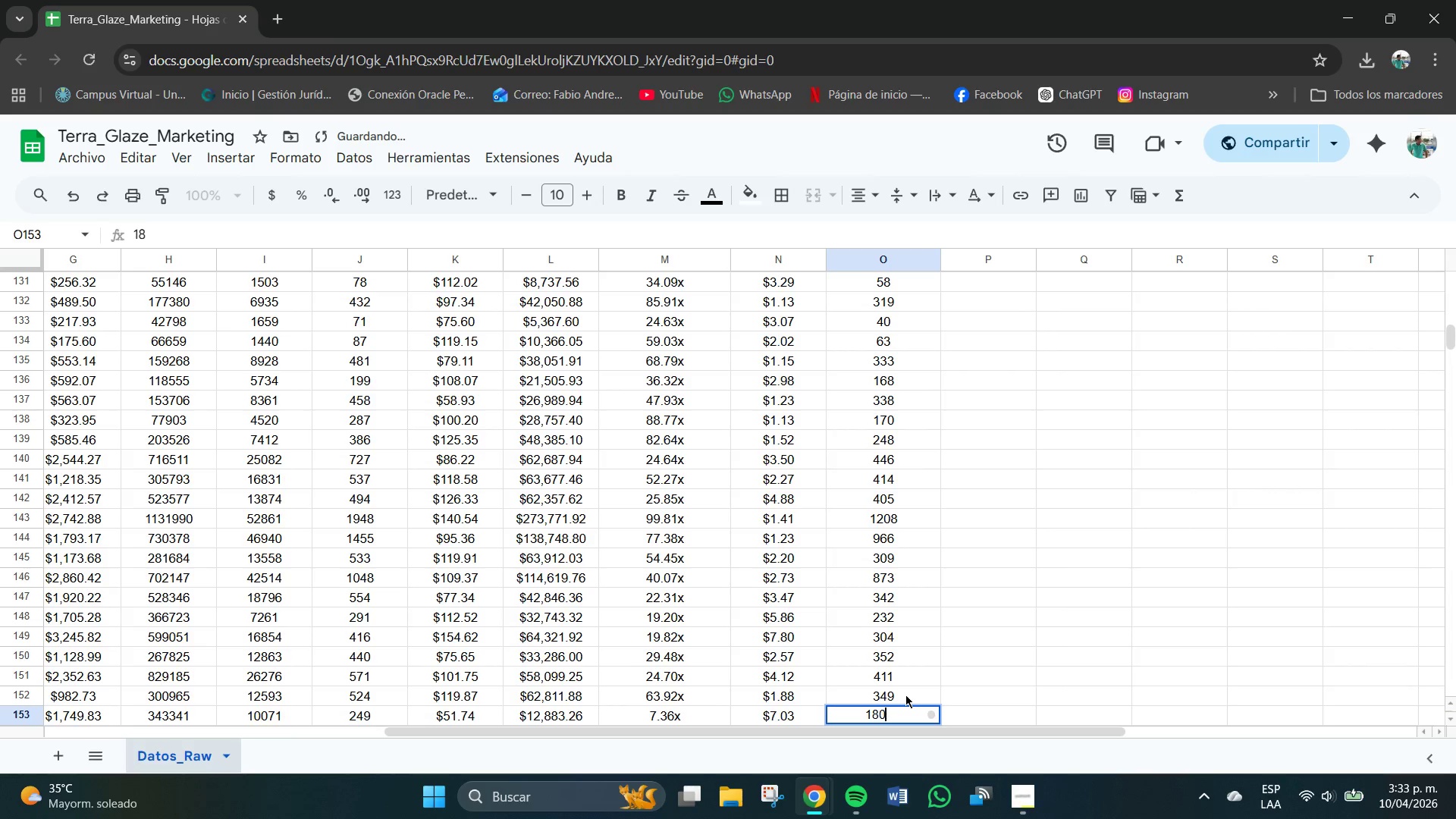 
key(Numpad0)
 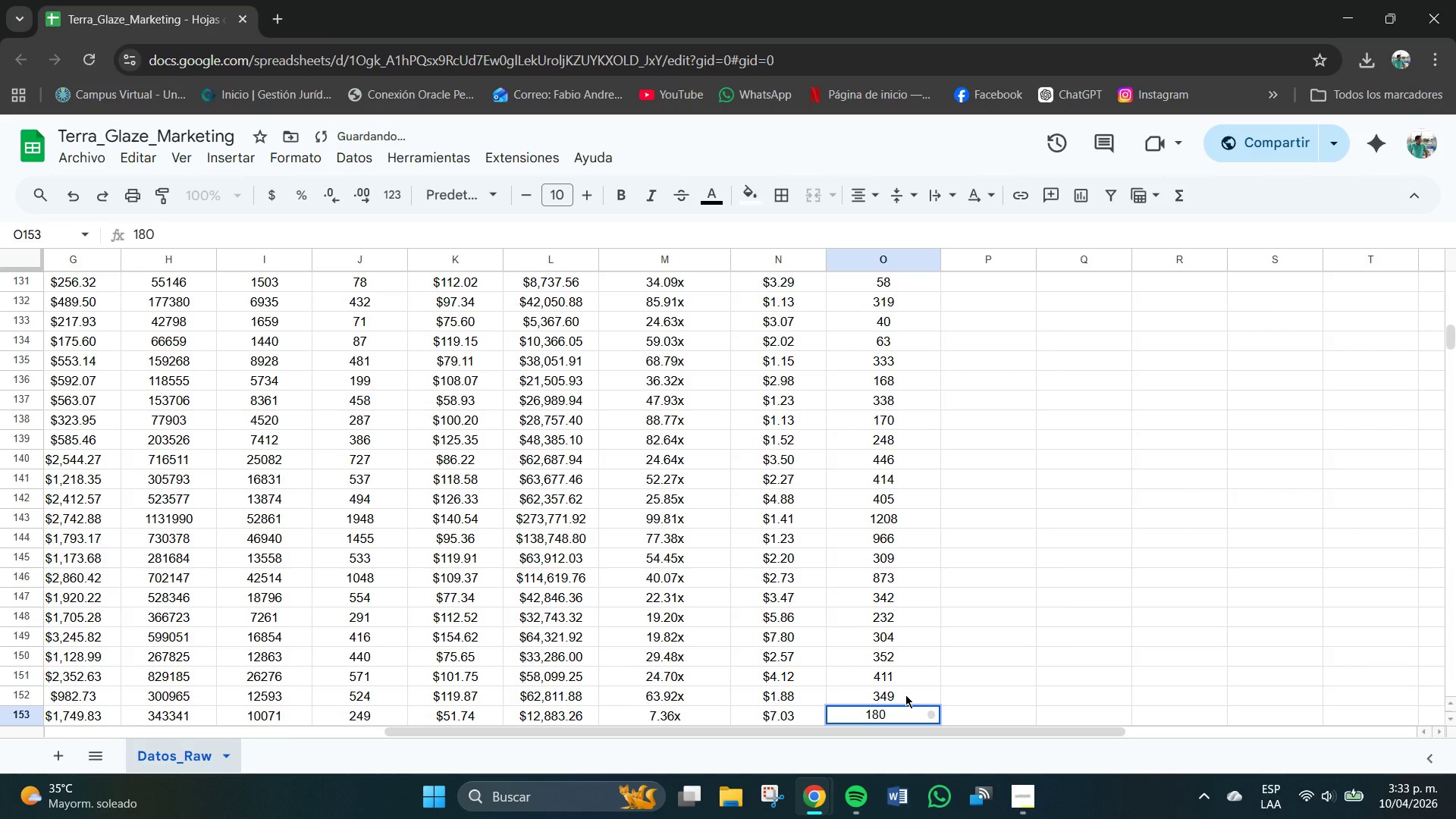 
key(NumpadEnter)
 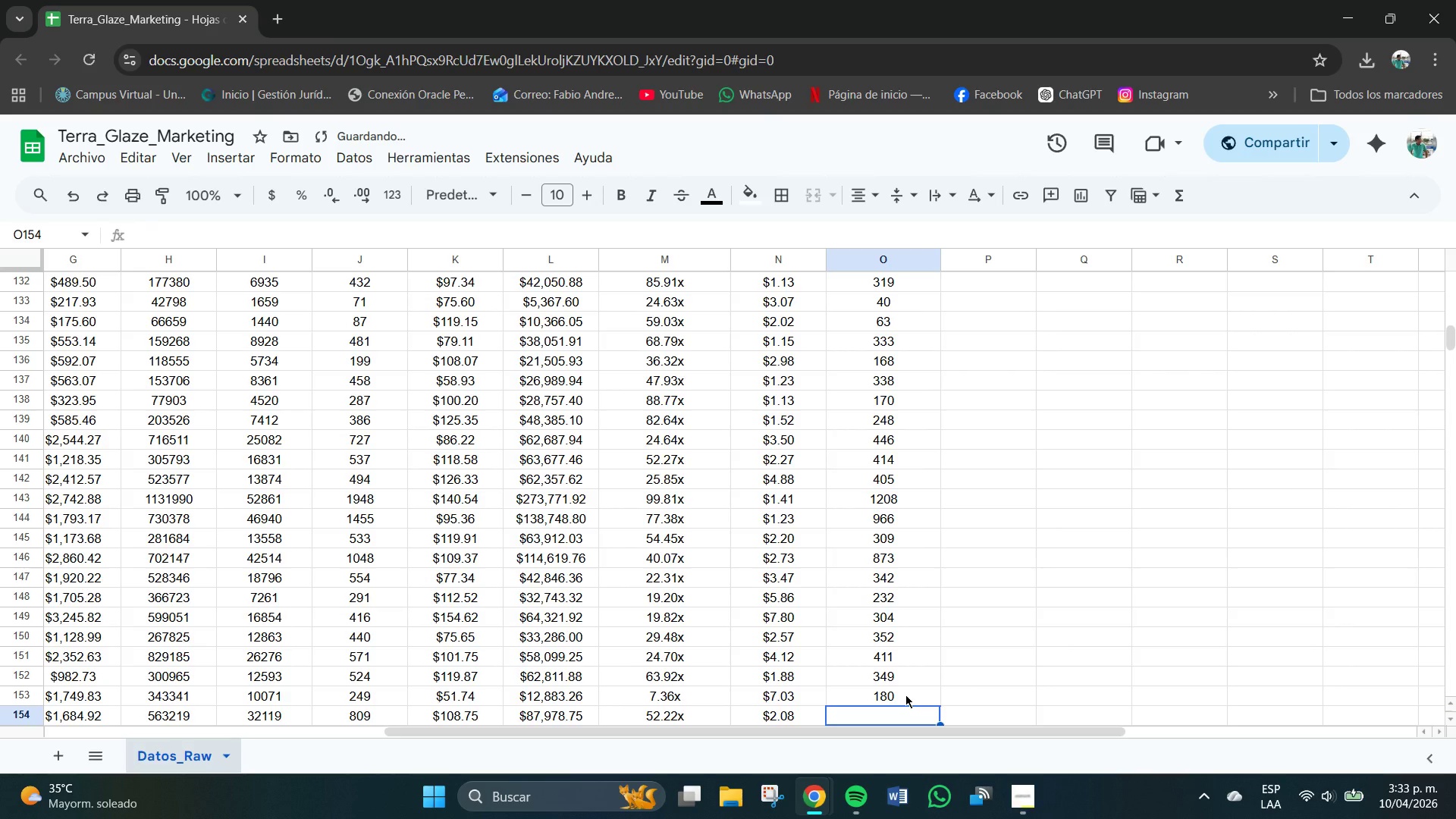 
key(Numpad5)
 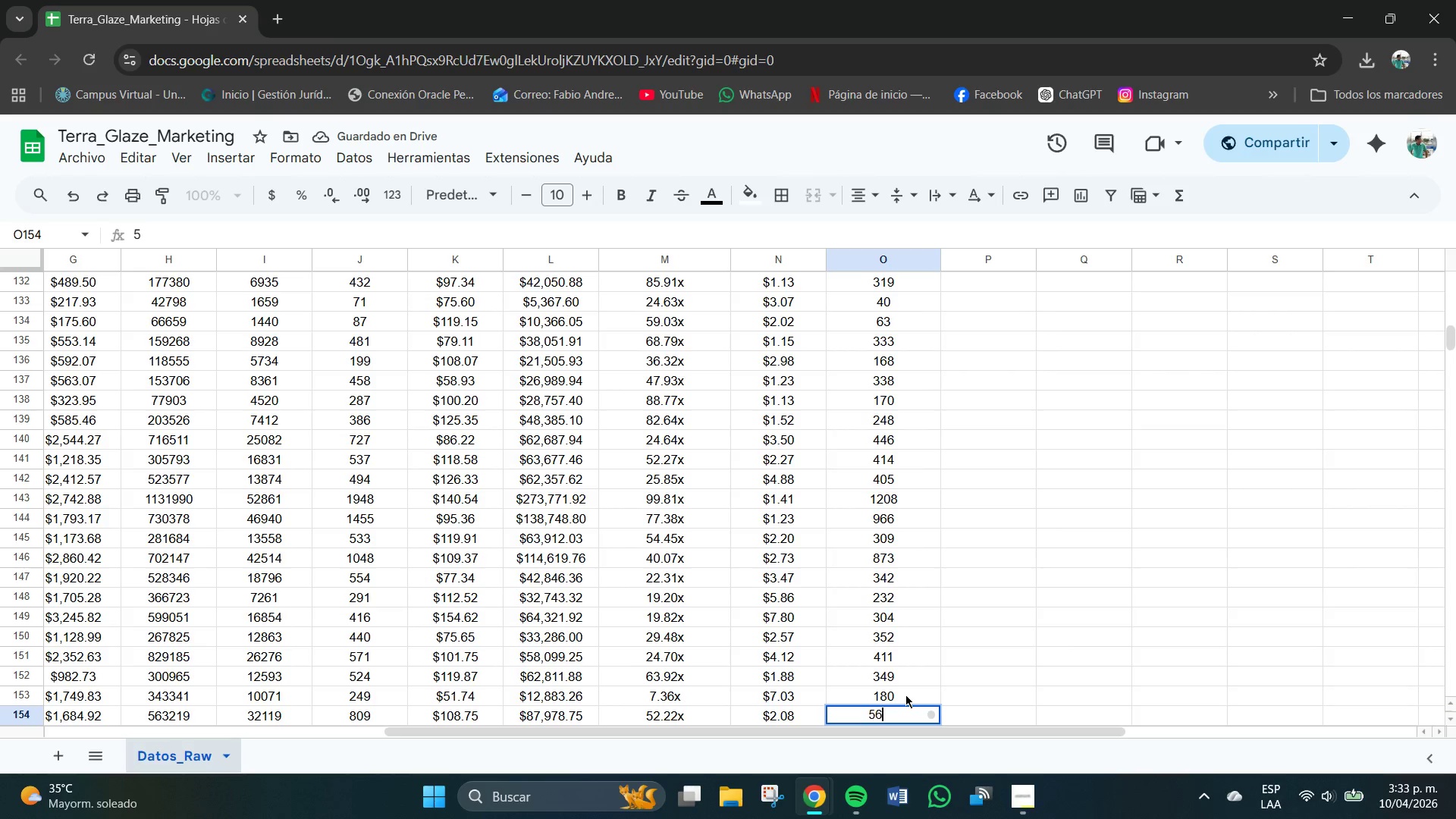 
key(Numpad6)
 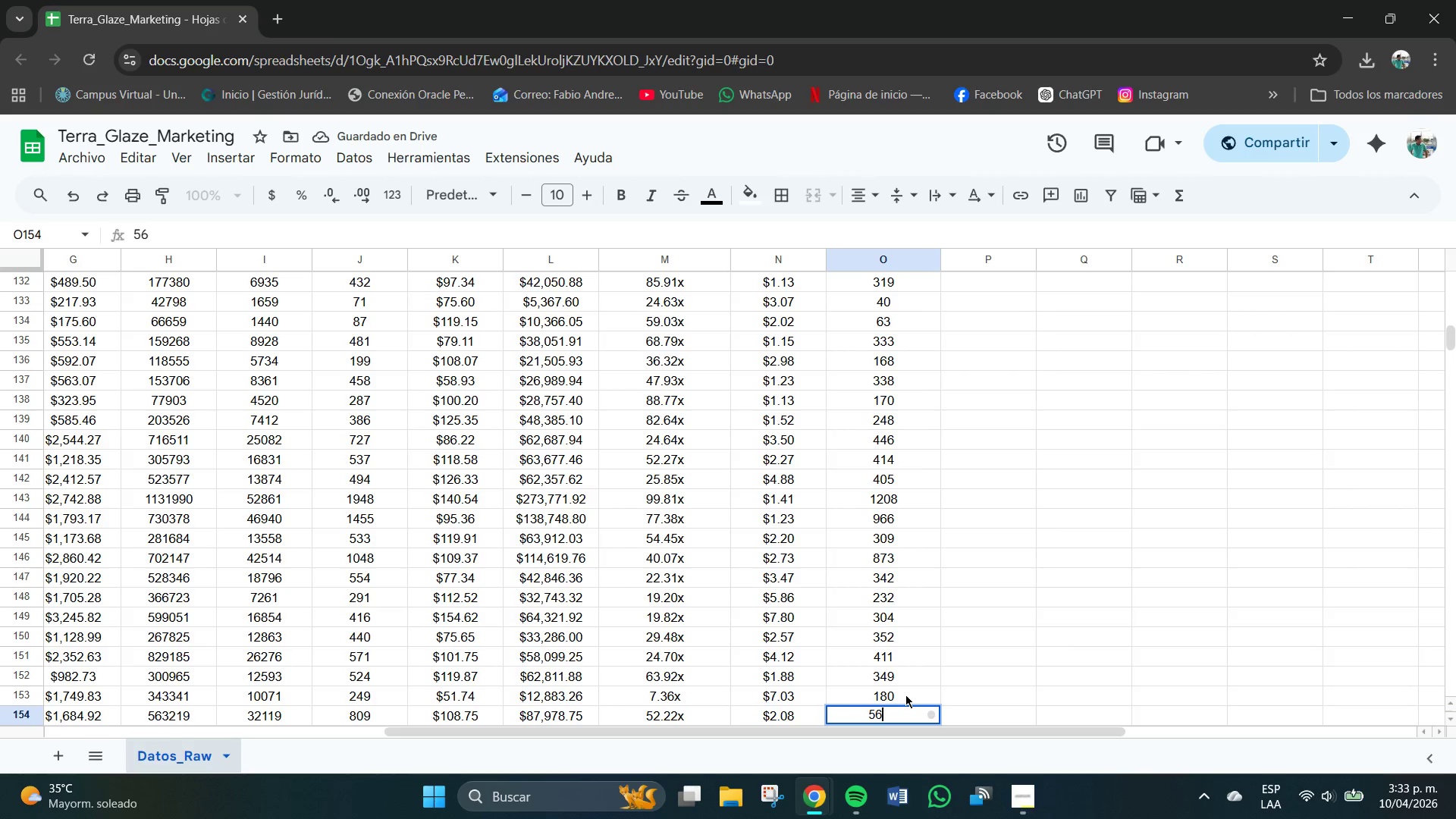 
key(Numpad1)
 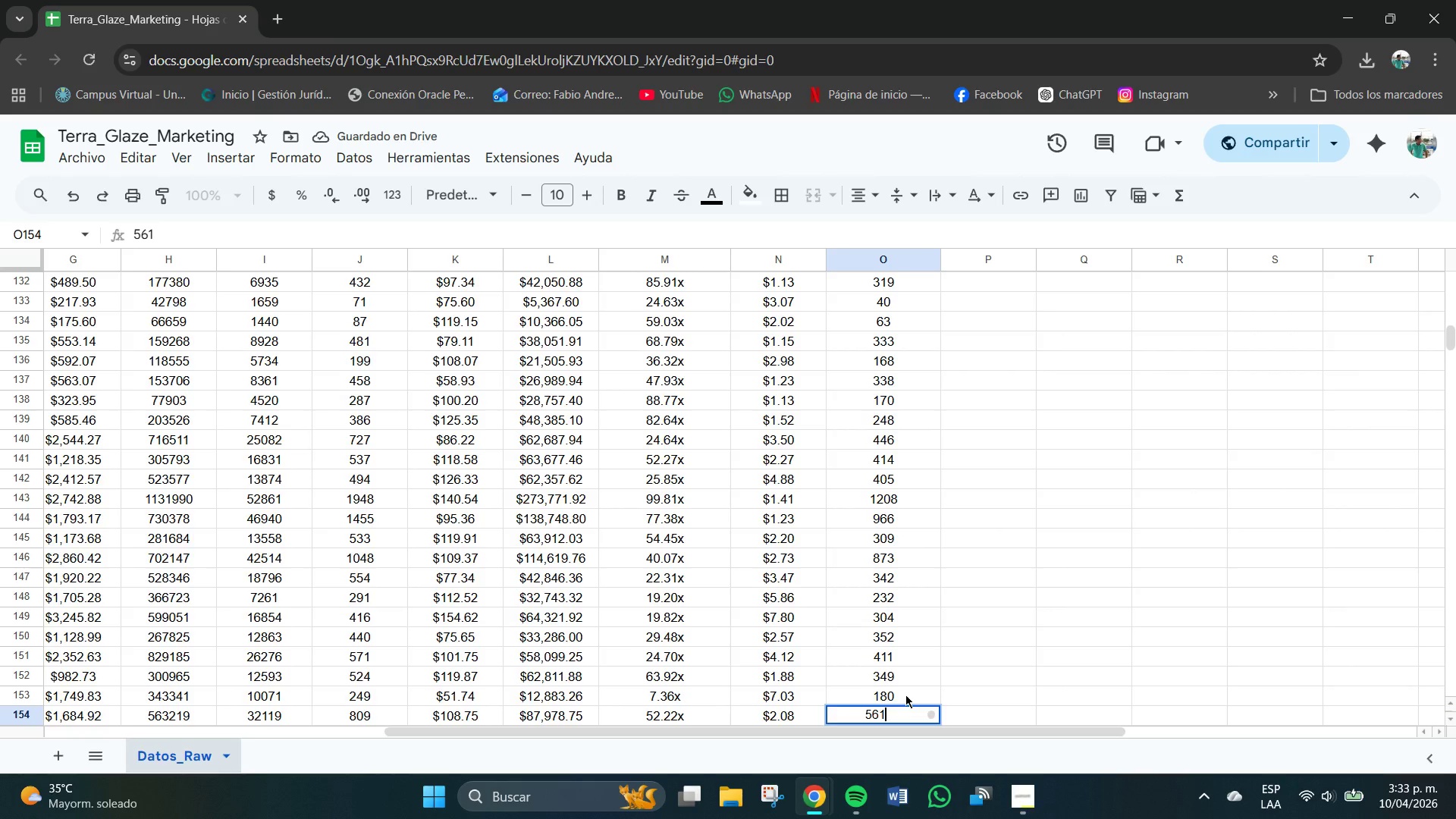 
key(NumpadEnter)
 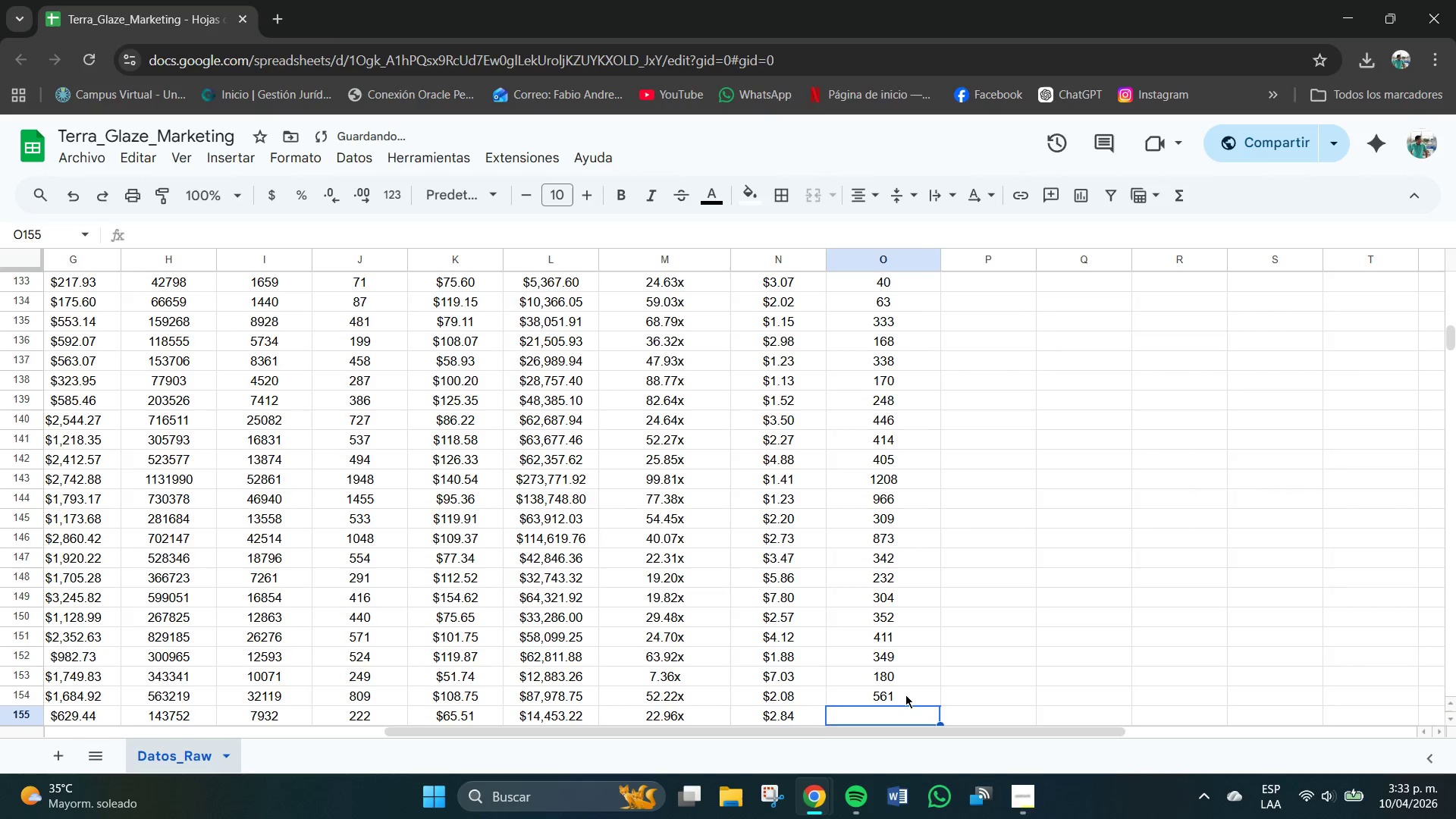 
key(Numpad1)
 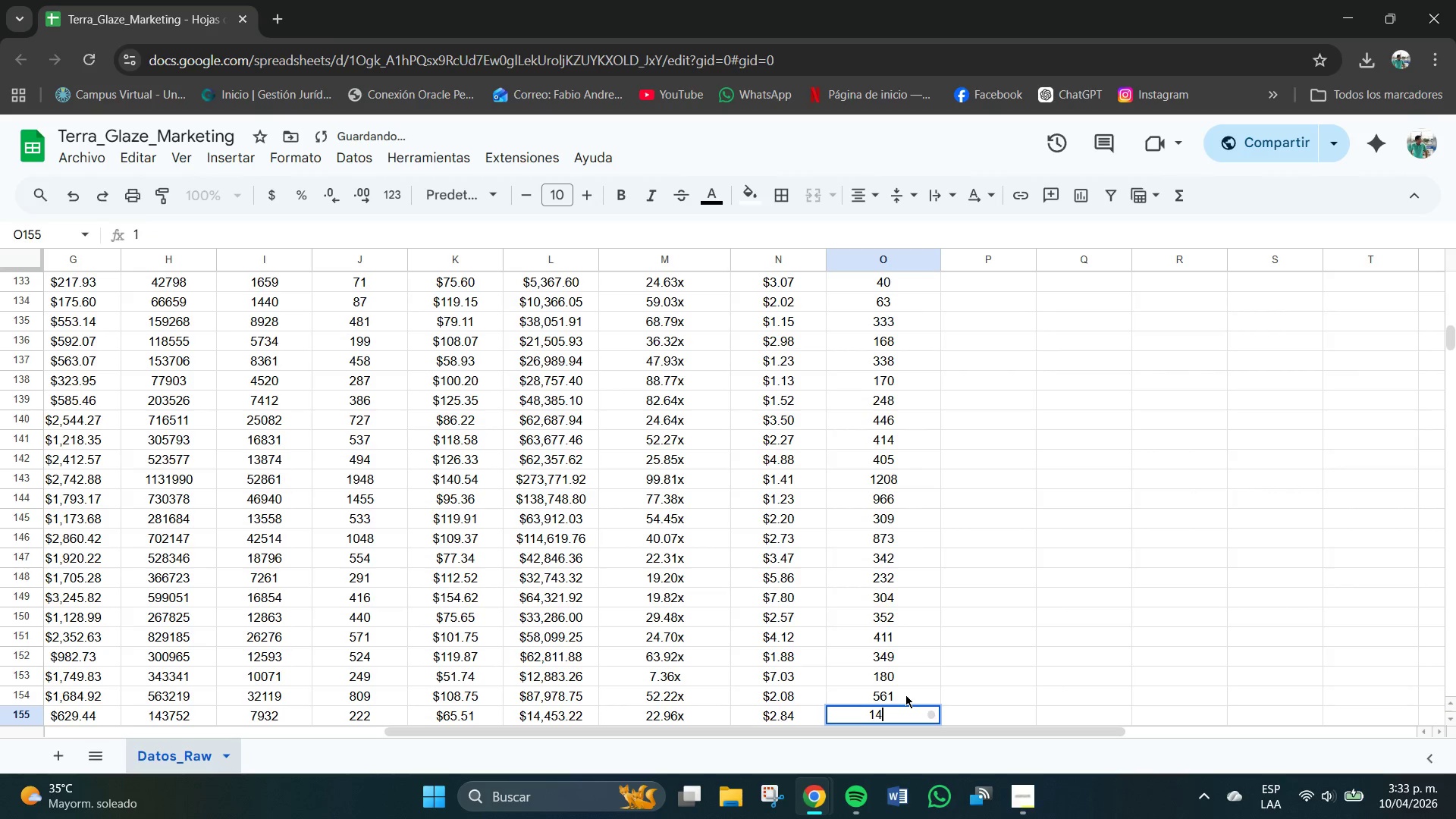 
key(Numpad4)
 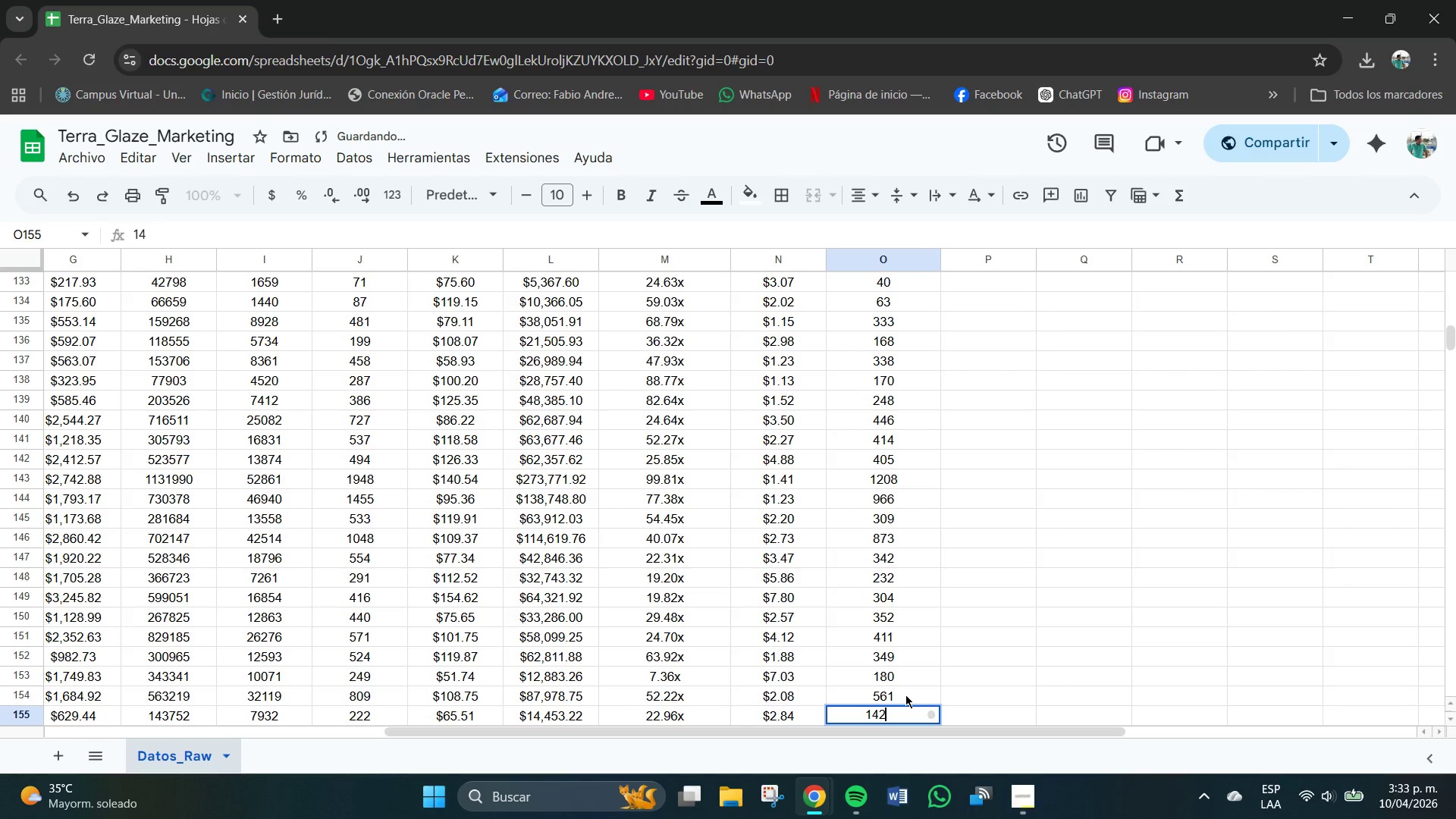 
key(Numpad2)
 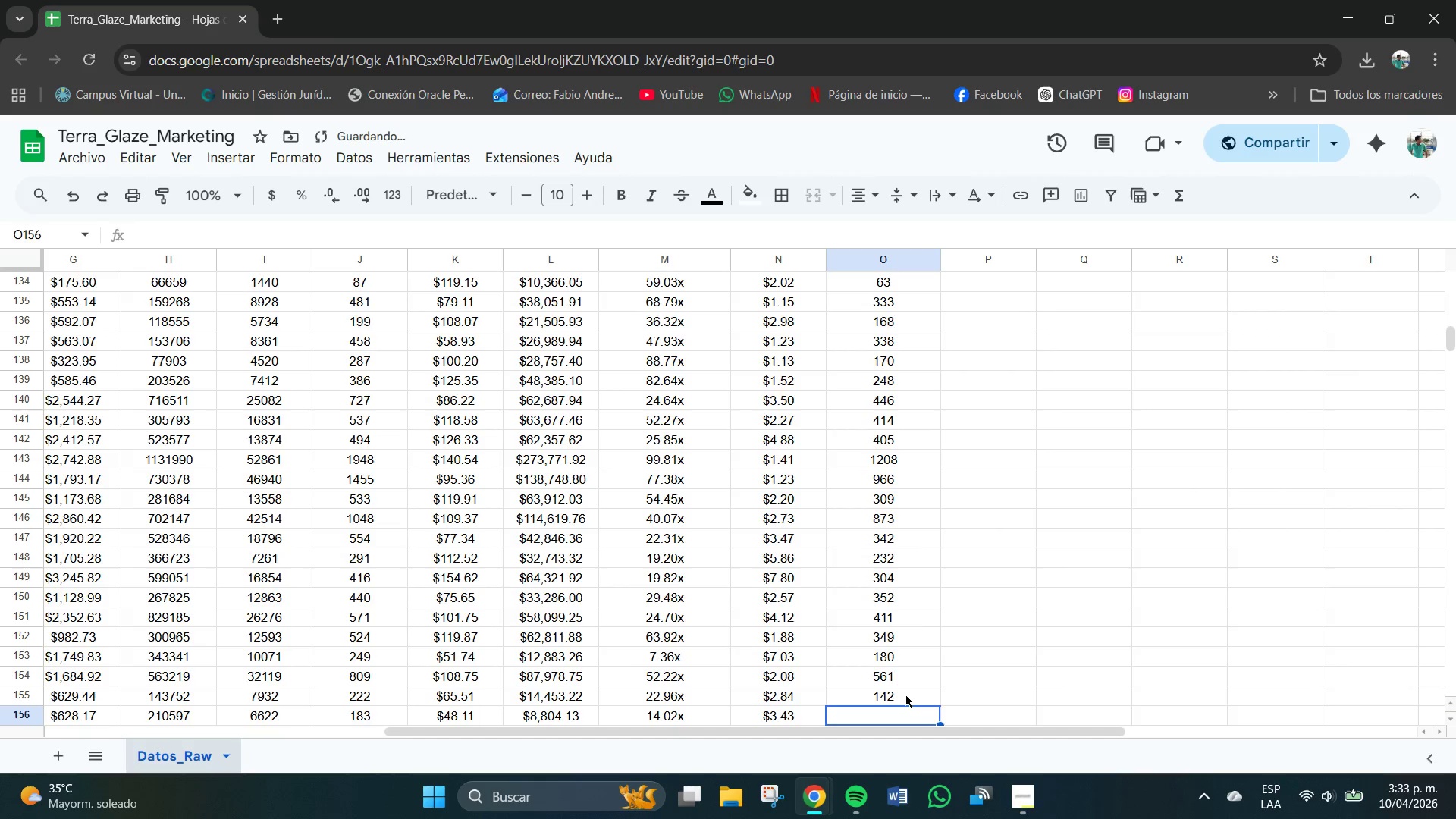 
key(NumpadEnter)
 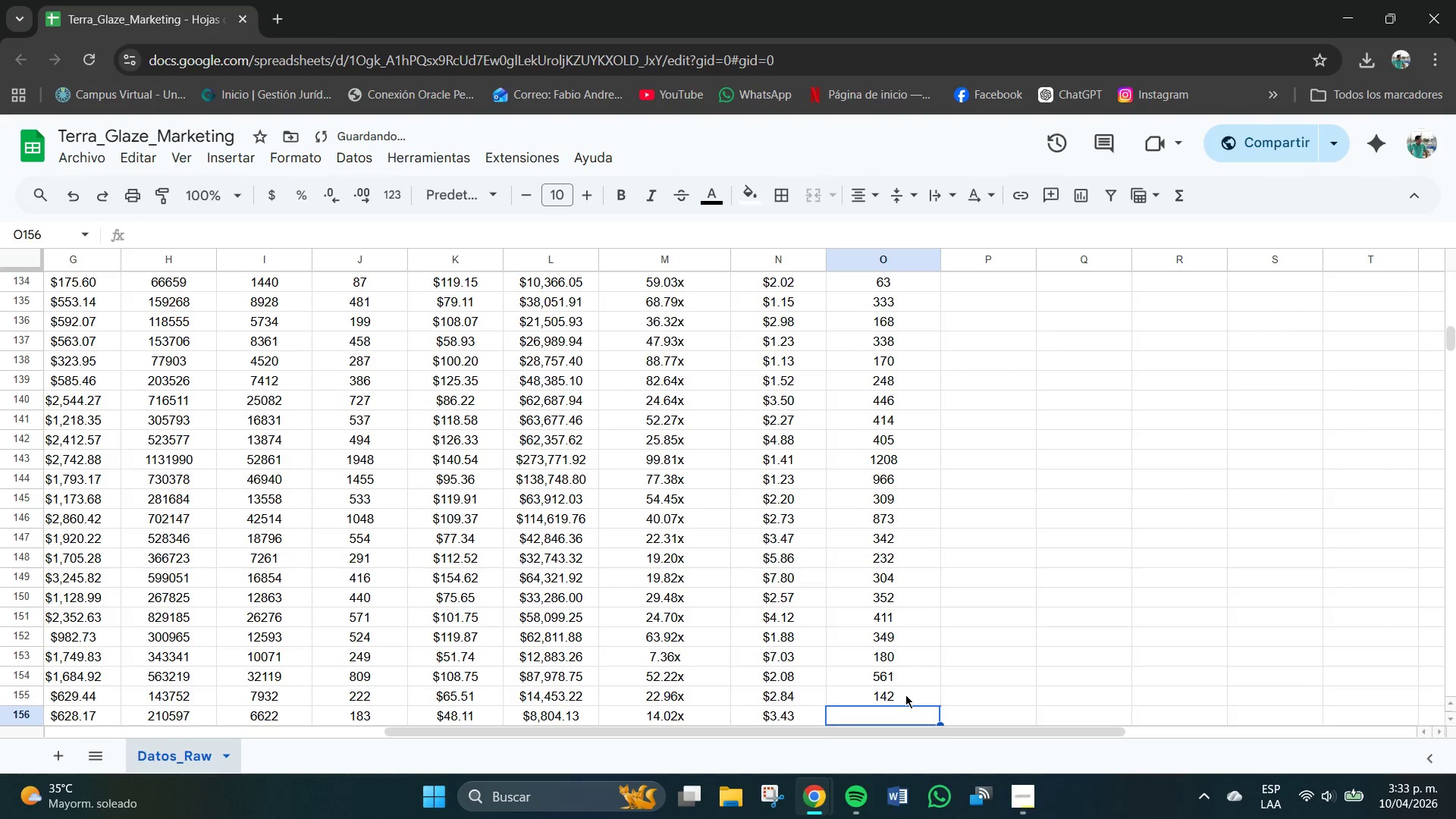 
key(Numpad1)
 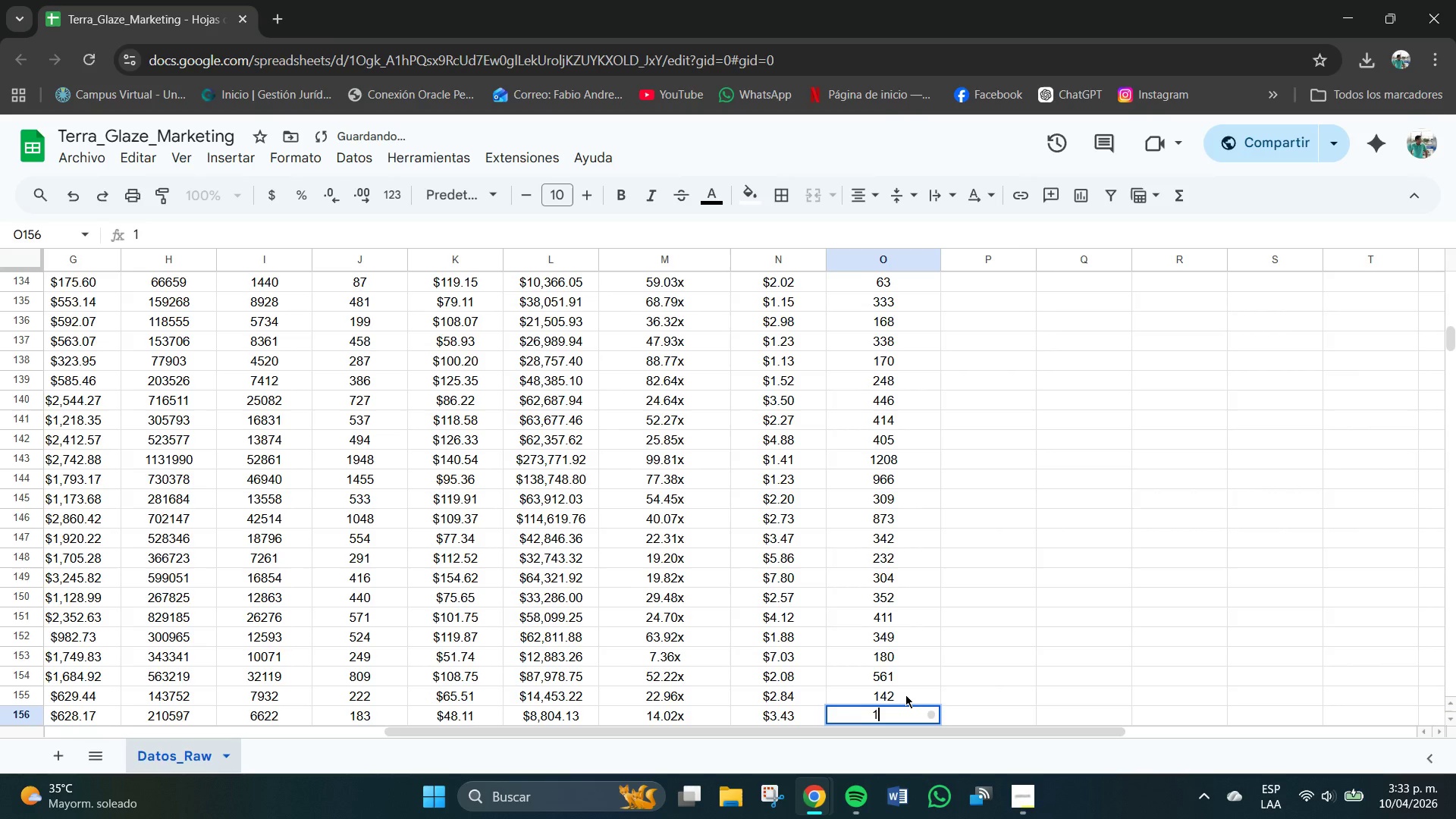 
key(Numpad3)
 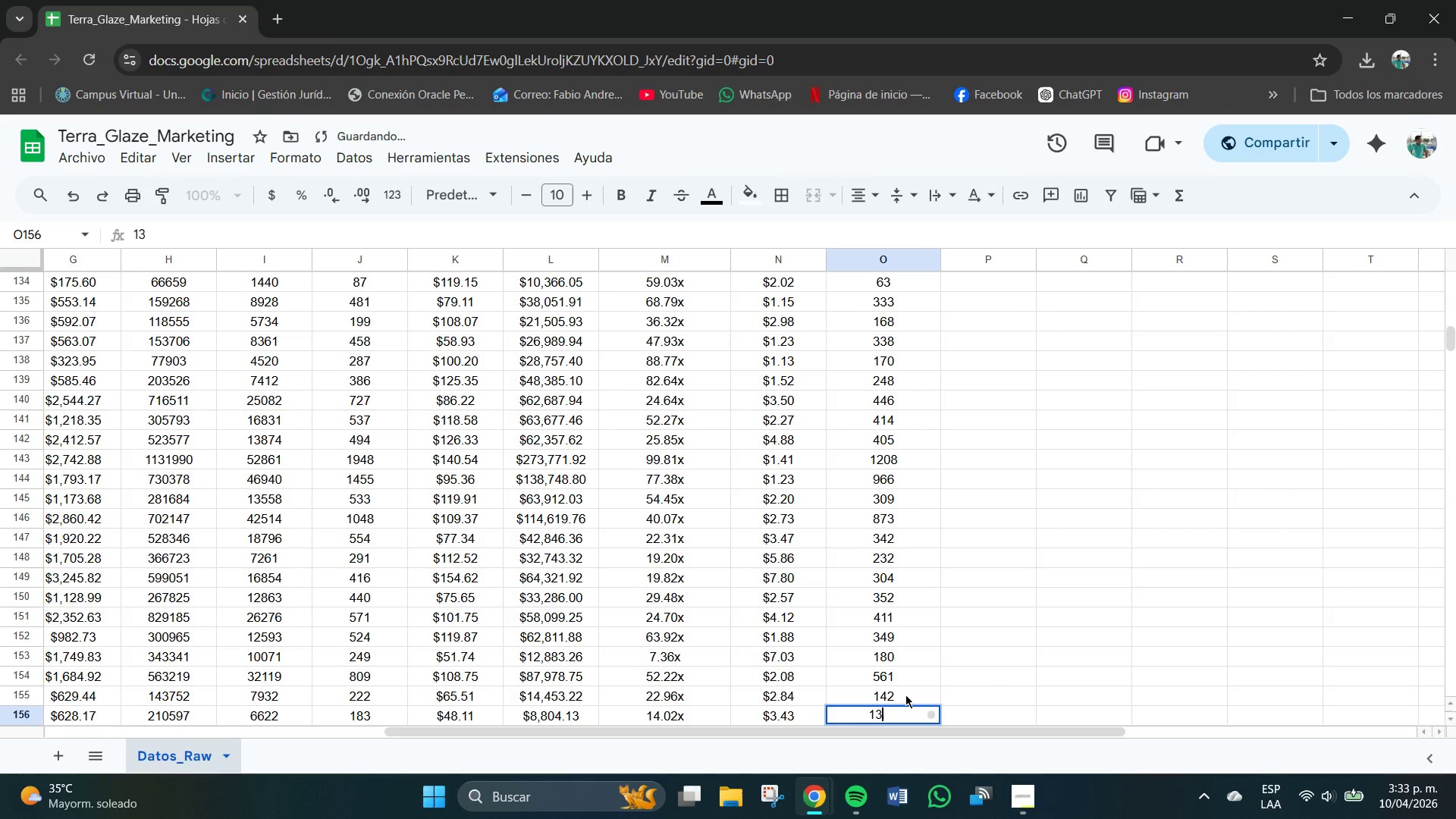 
key(Numpad6)
 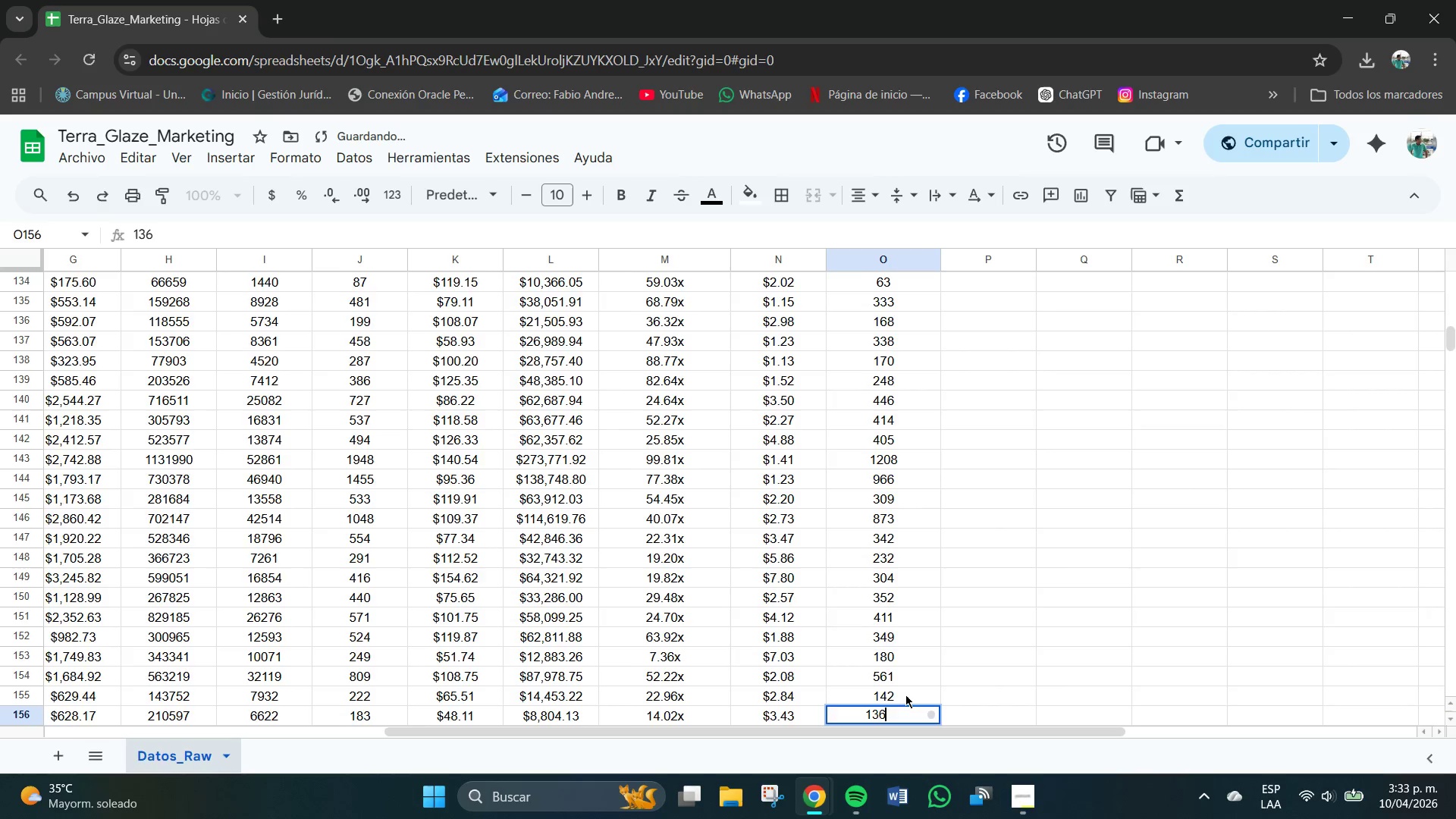 
key(NumpadEnter)
 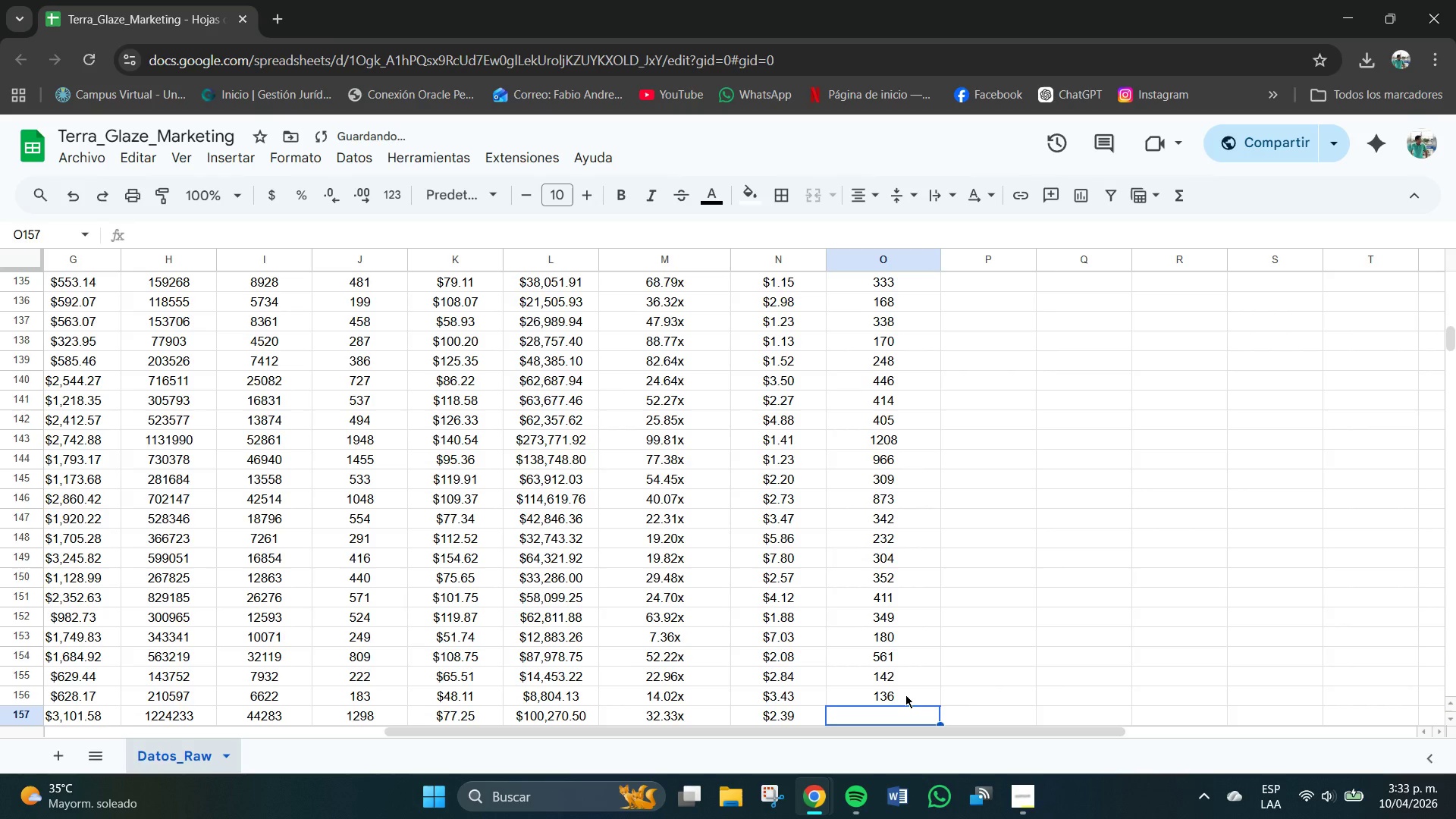 
key(Numpad9)
 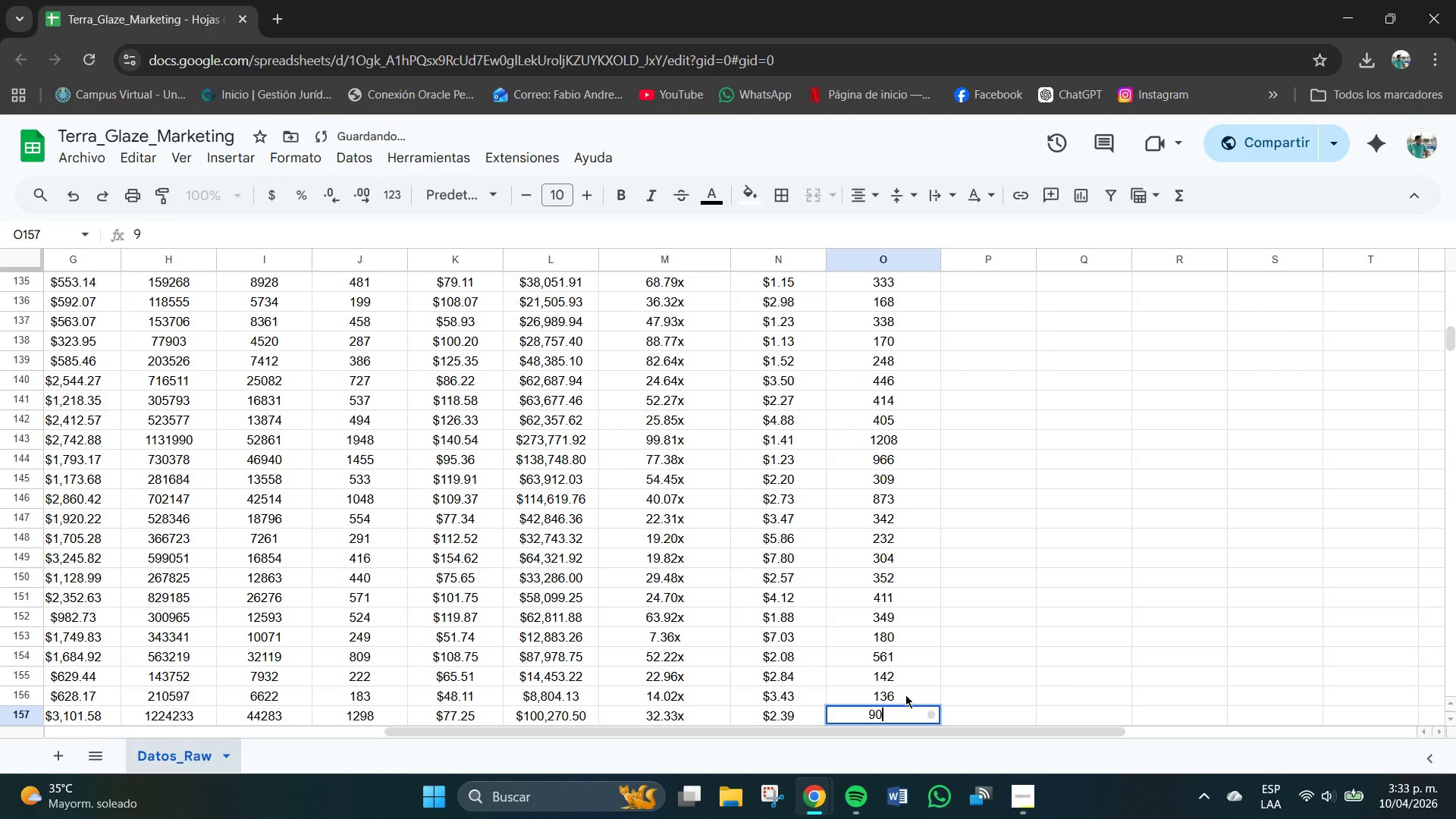 
key(Numpad0)
 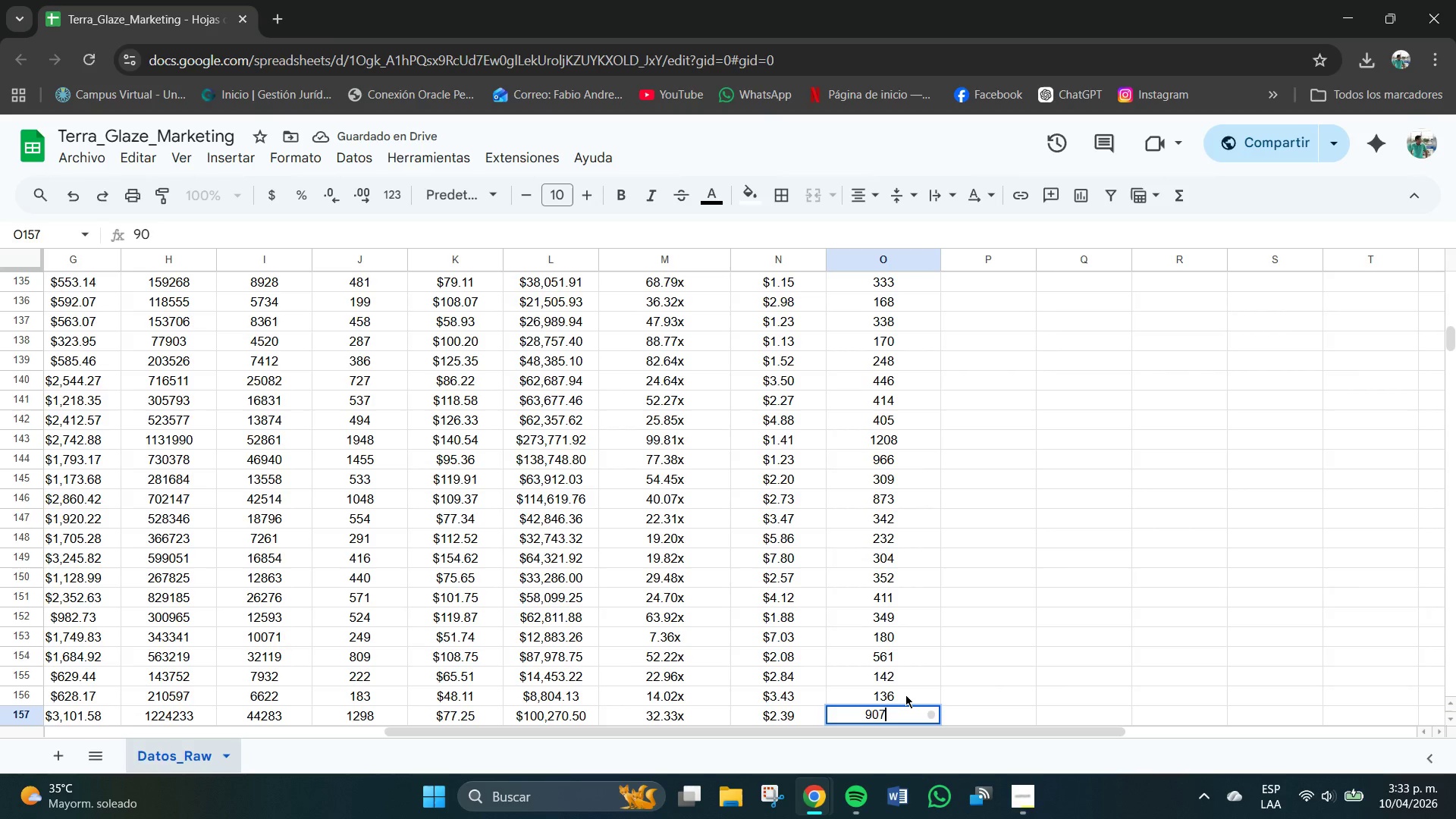 
key(Numpad7)
 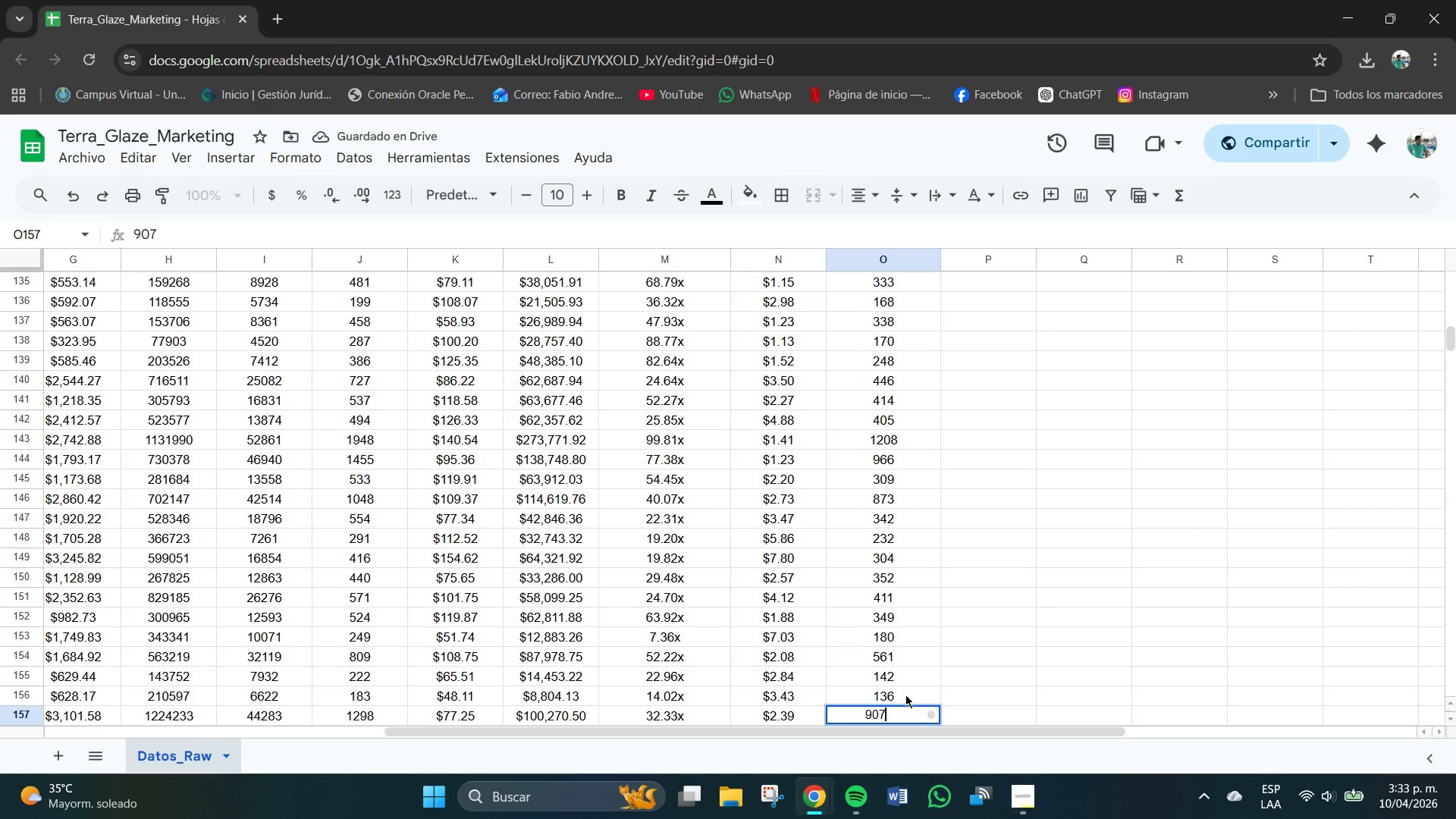 
key(NumpadEnter)
 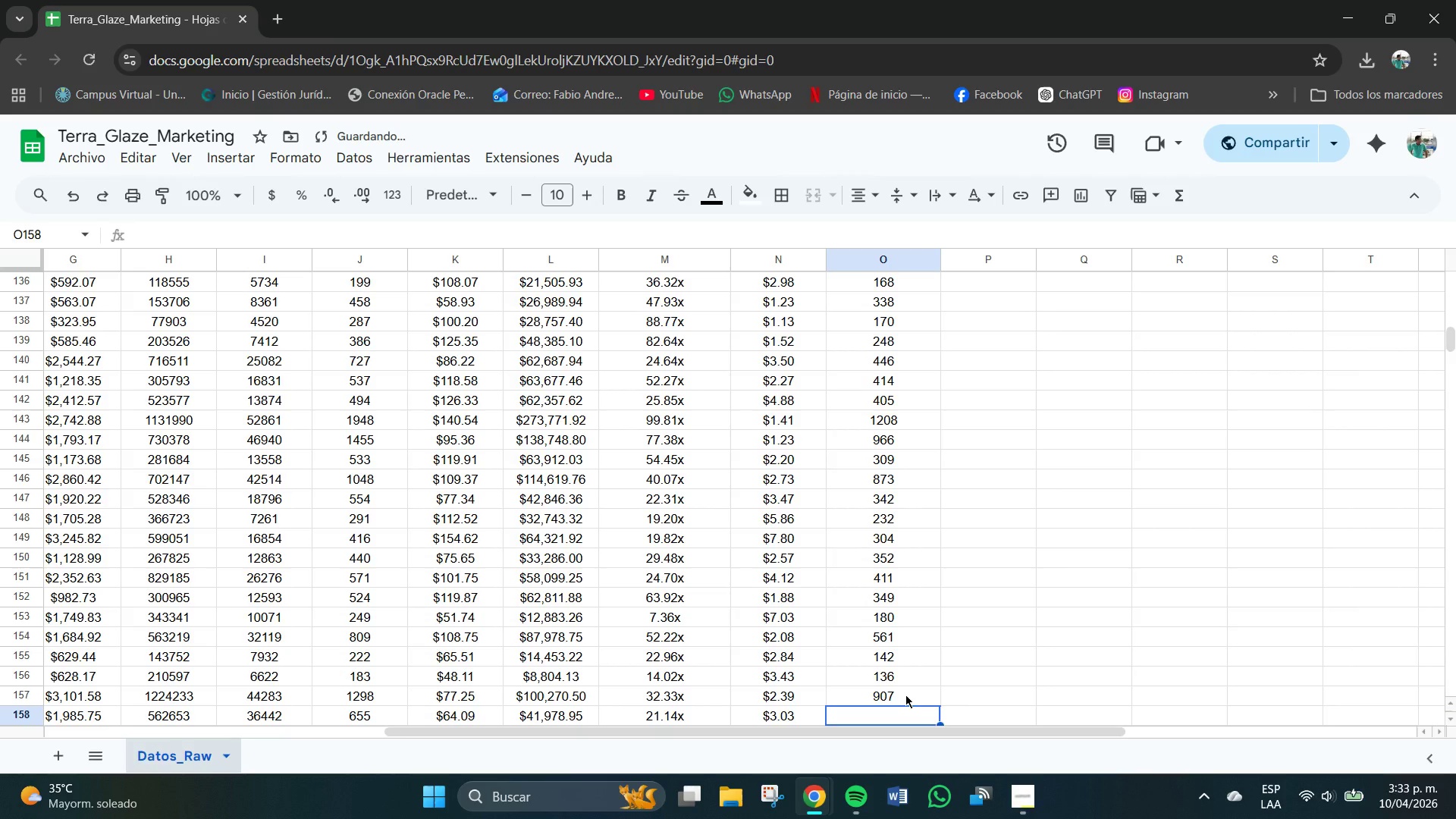 
key(Numpad3)
 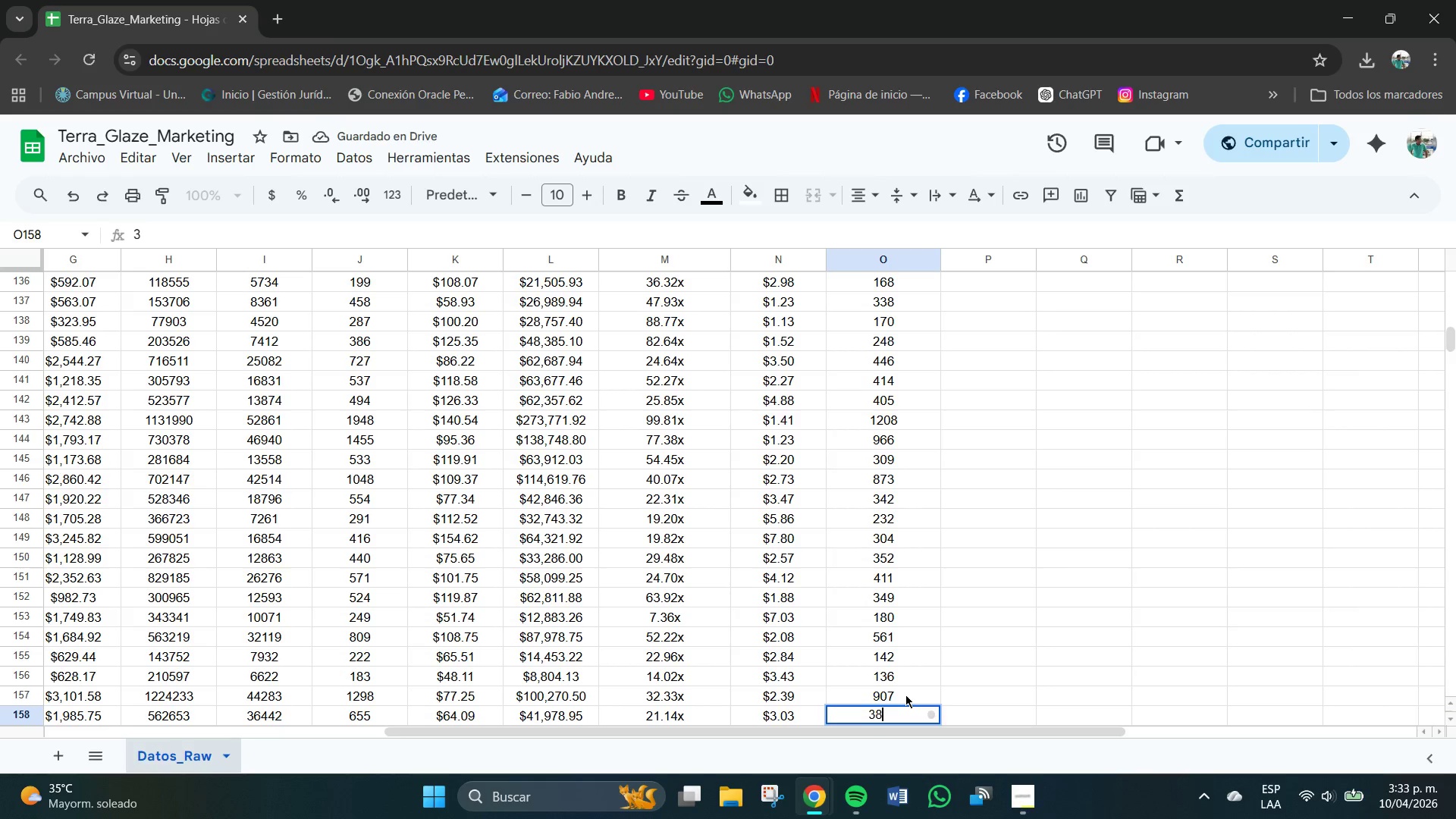 
key(Numpad8)
 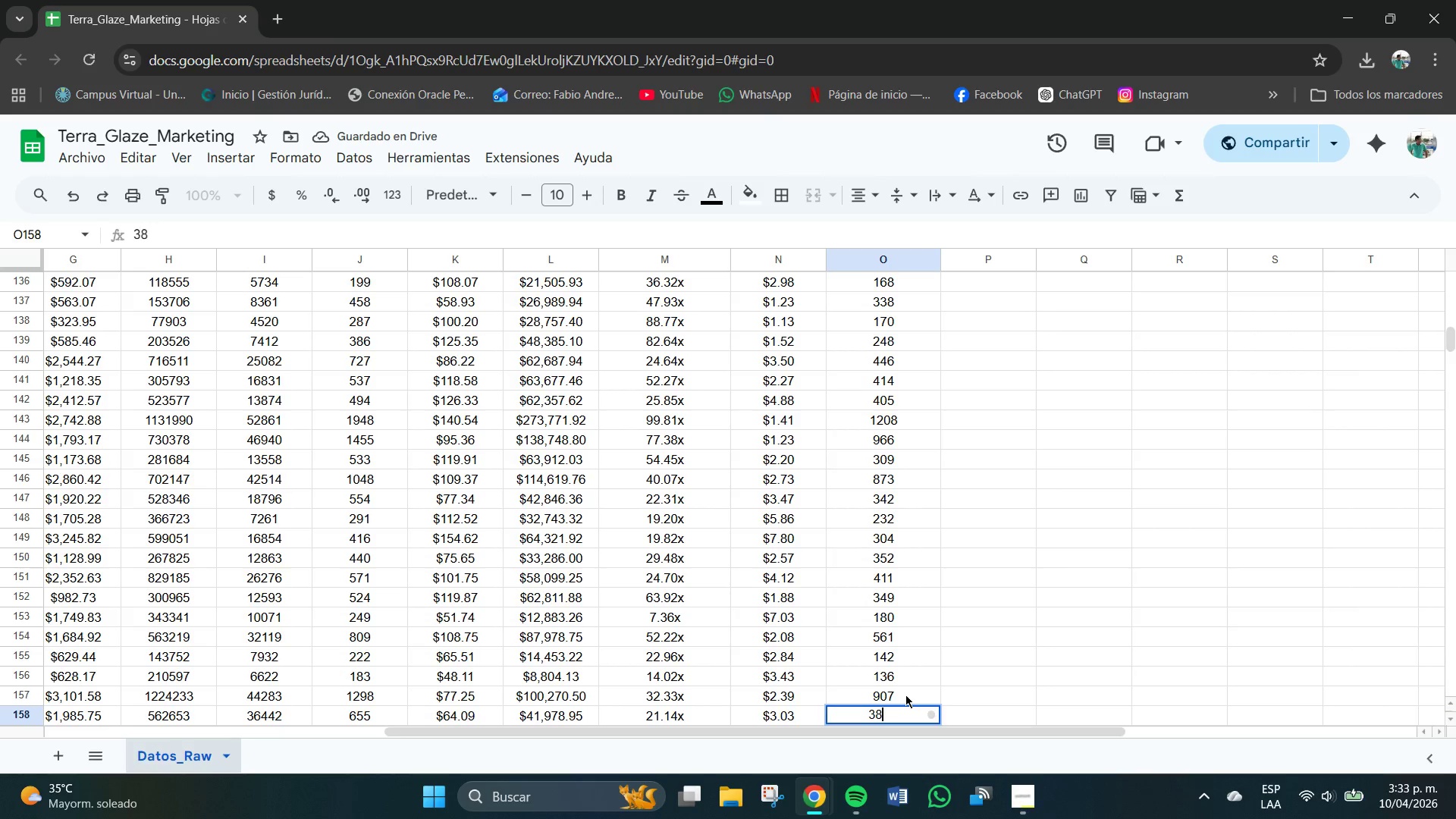 
key(Numpad0)
 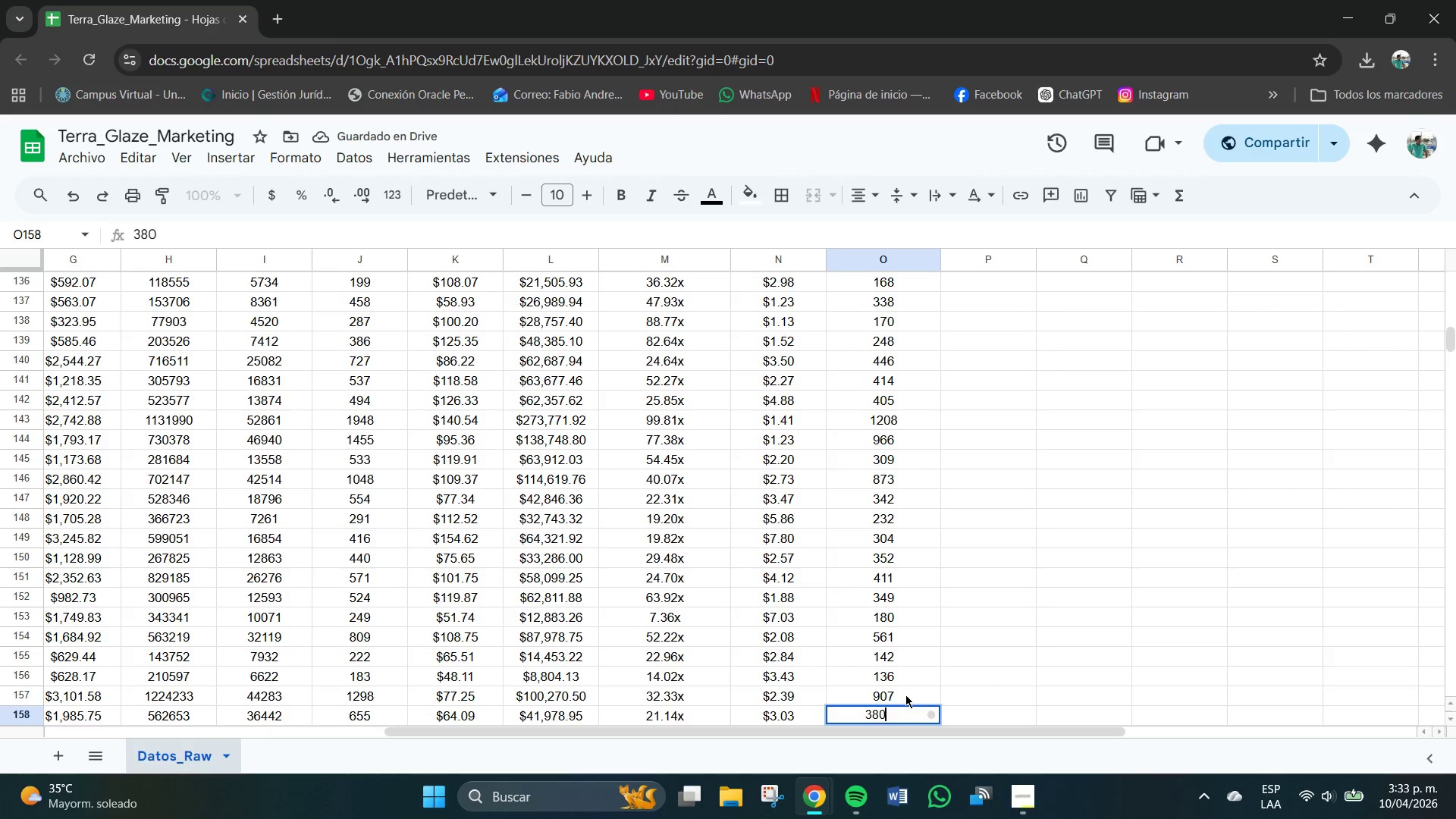 
key(NumpadEnter)
 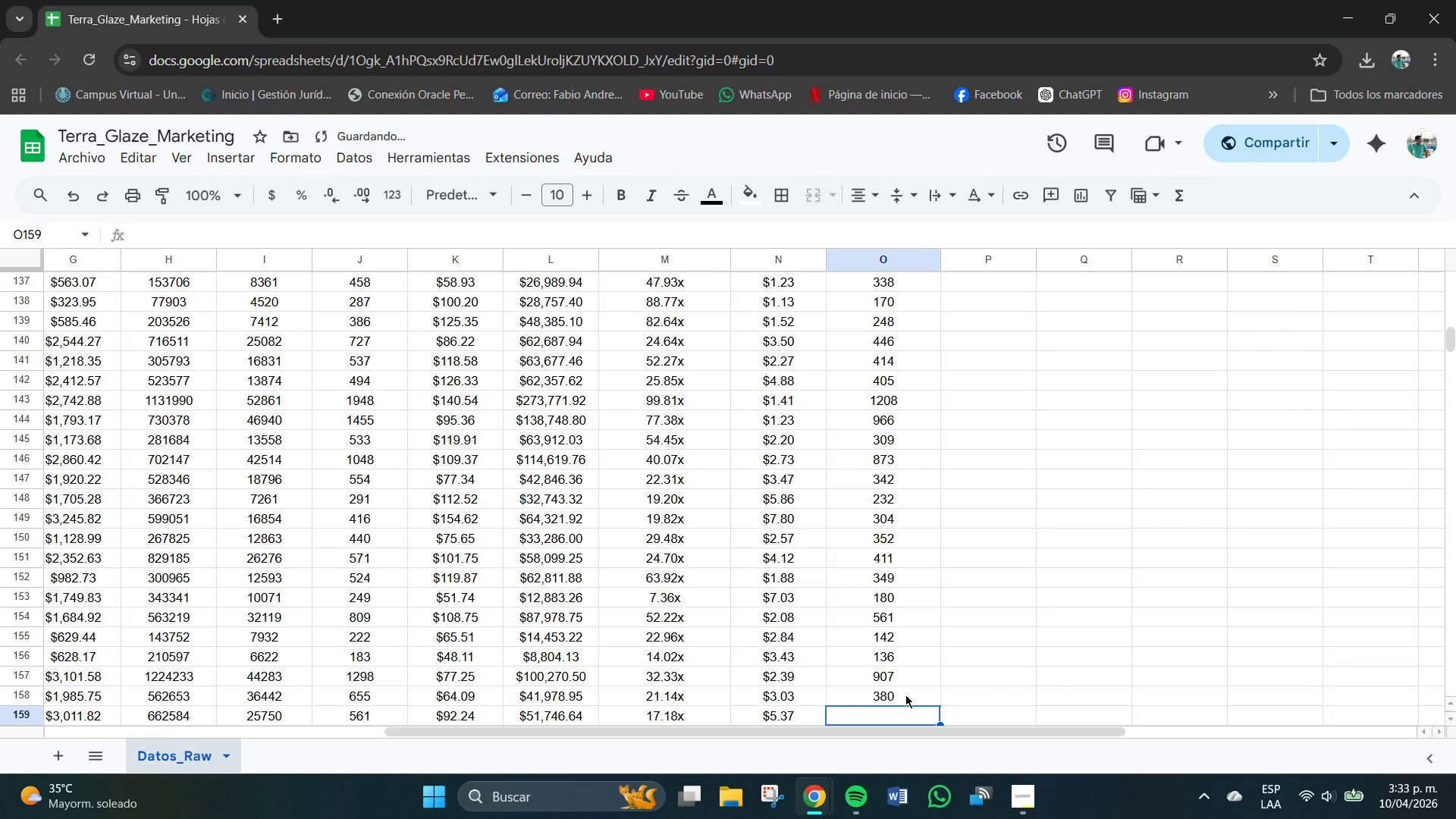 
key(Numpad4)
 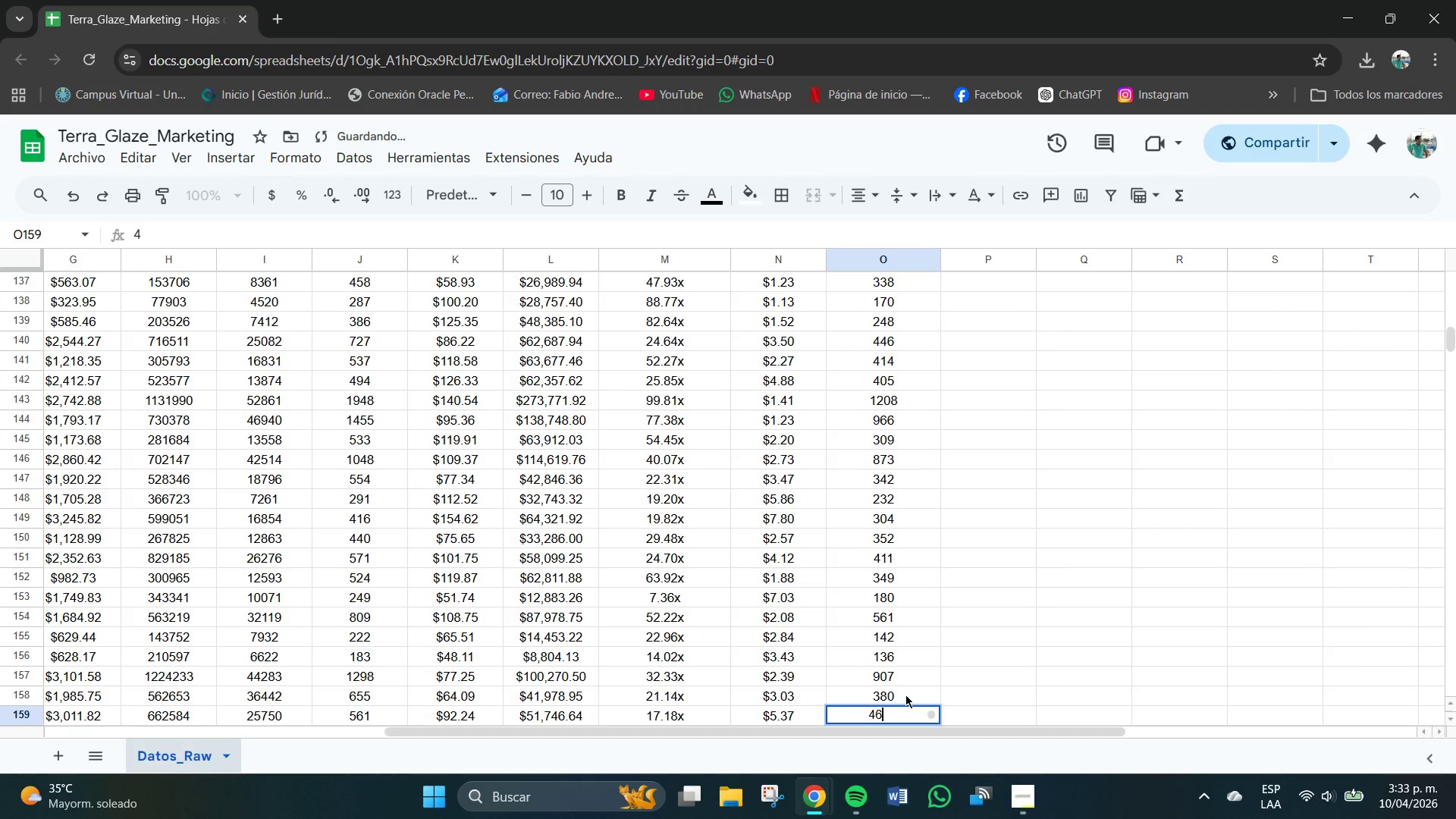 
key(Numpad6)
 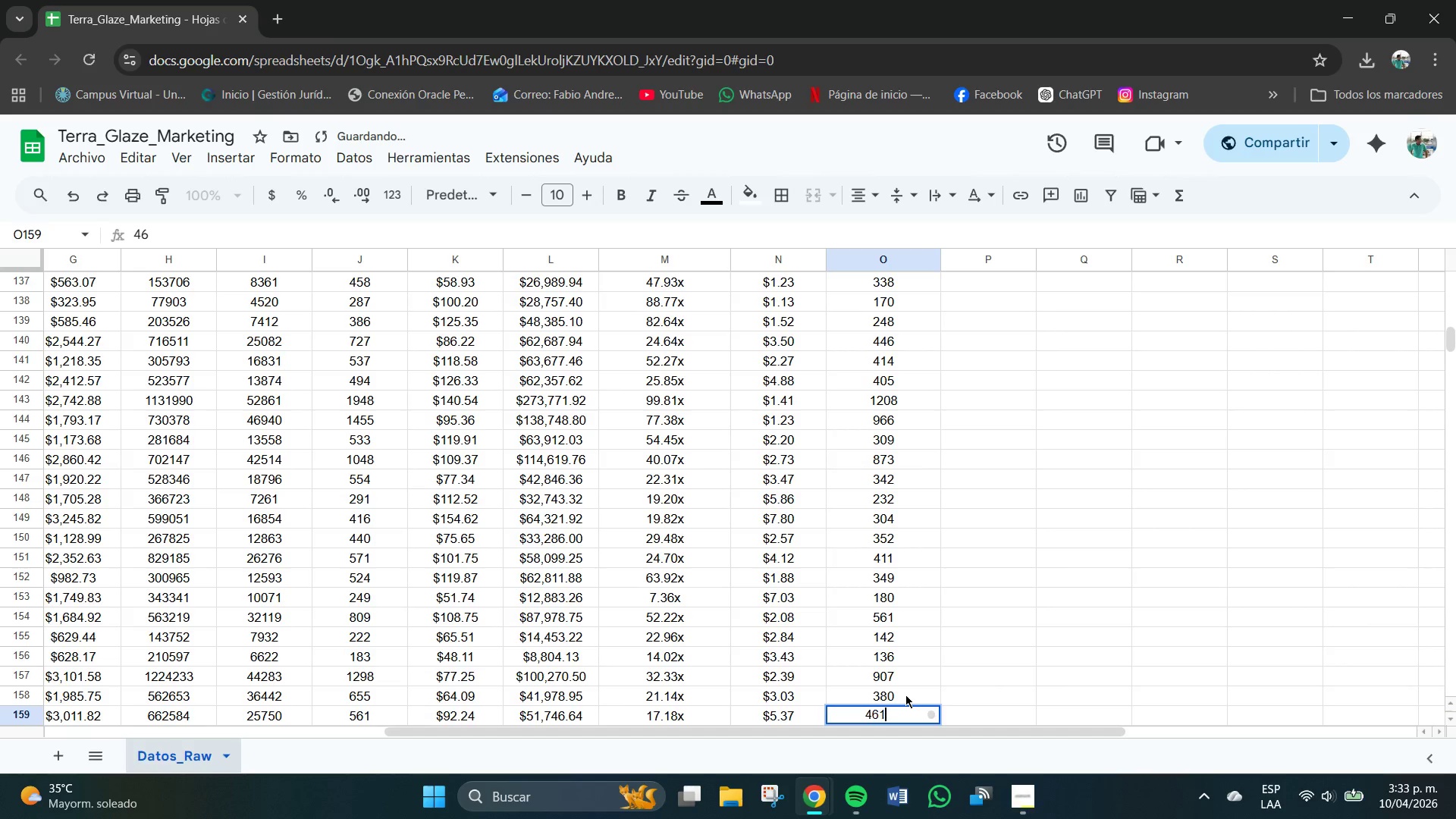 
key(Numpad1)
 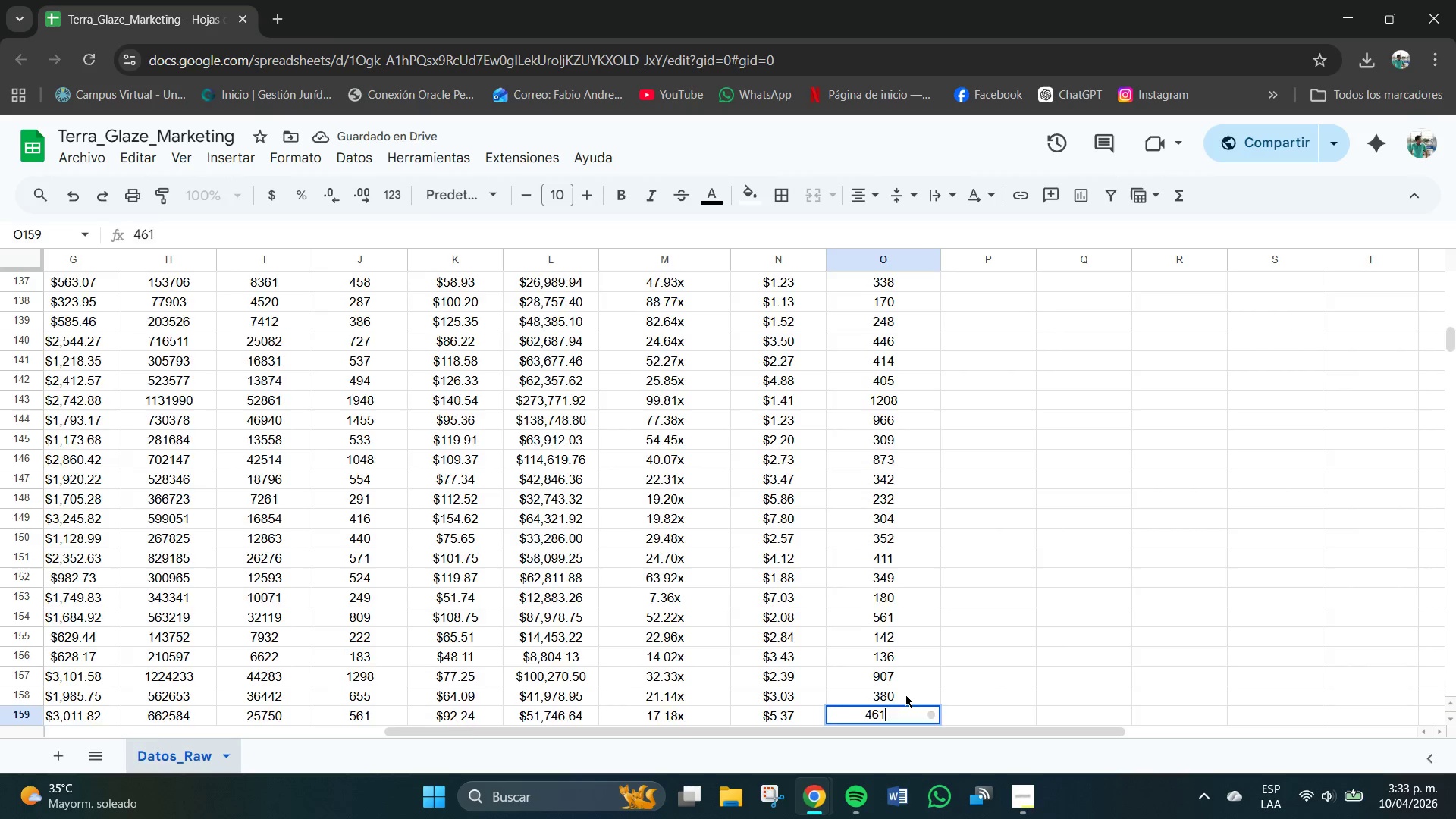 
key(NumpadEnter)
 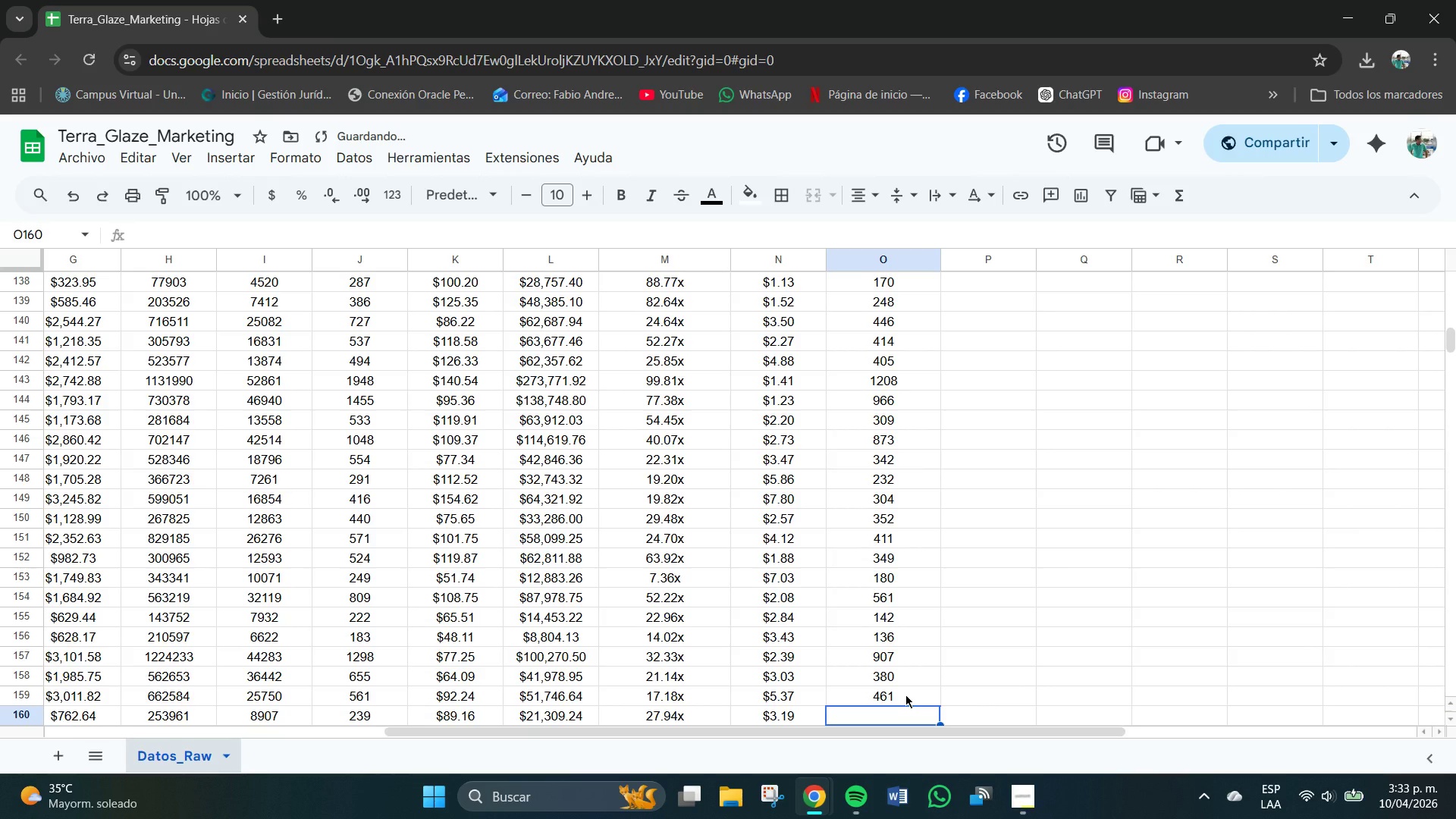 
key(Numpad1)
 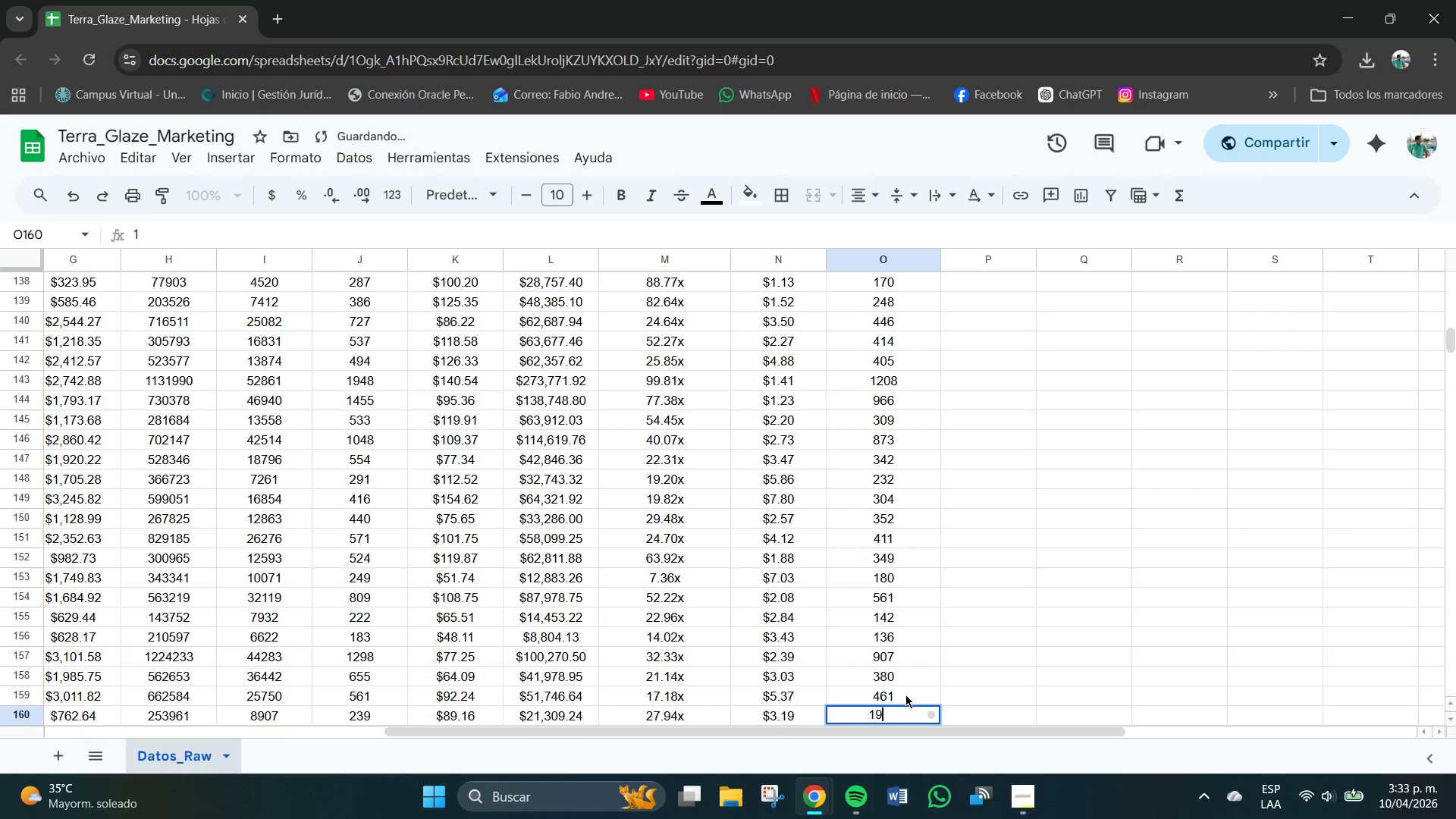 
key(Numpad9)
 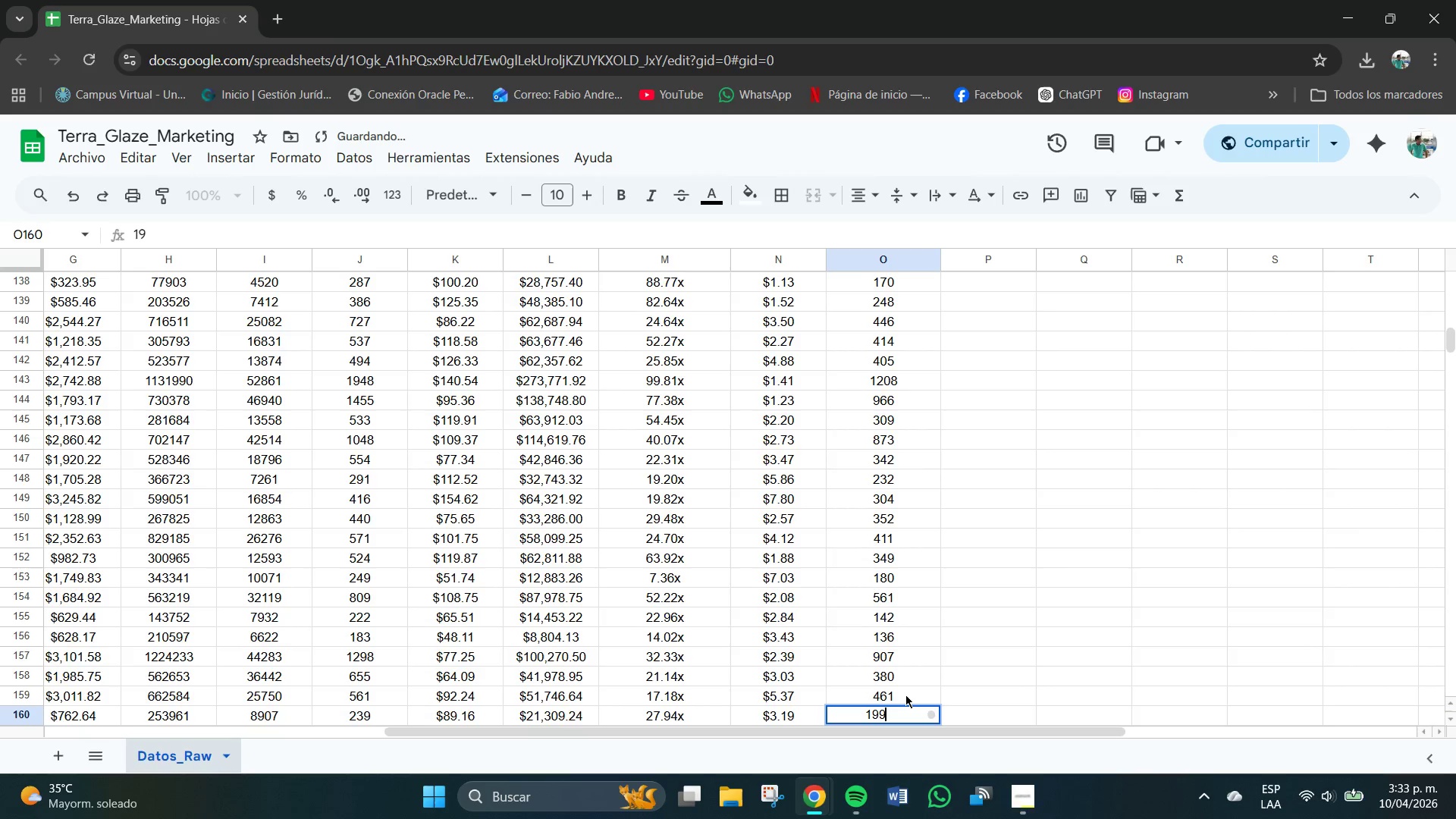 
key(Numpad9)
 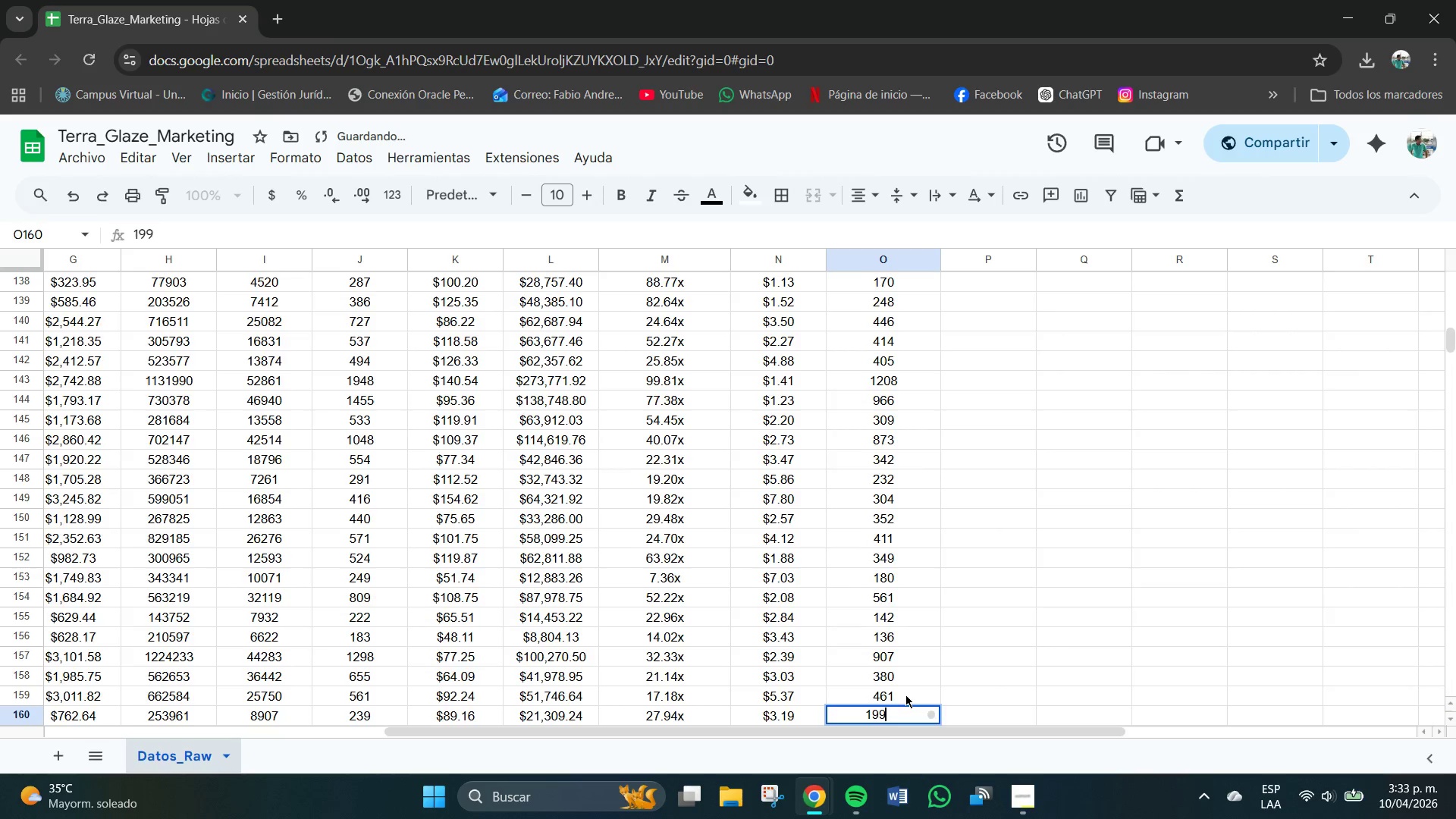 
key(NumpadEnter)
 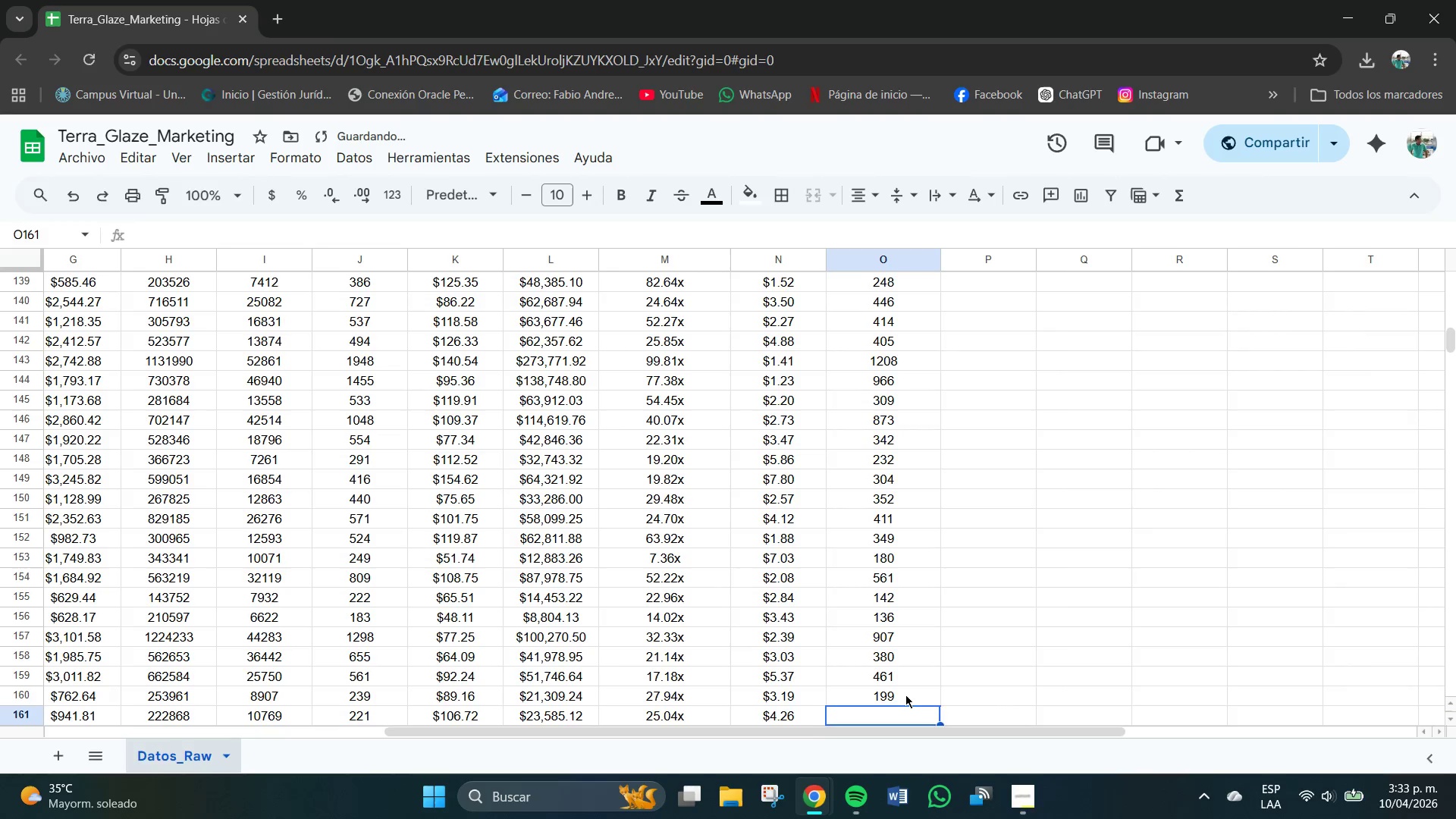 
key(Numpad1)
 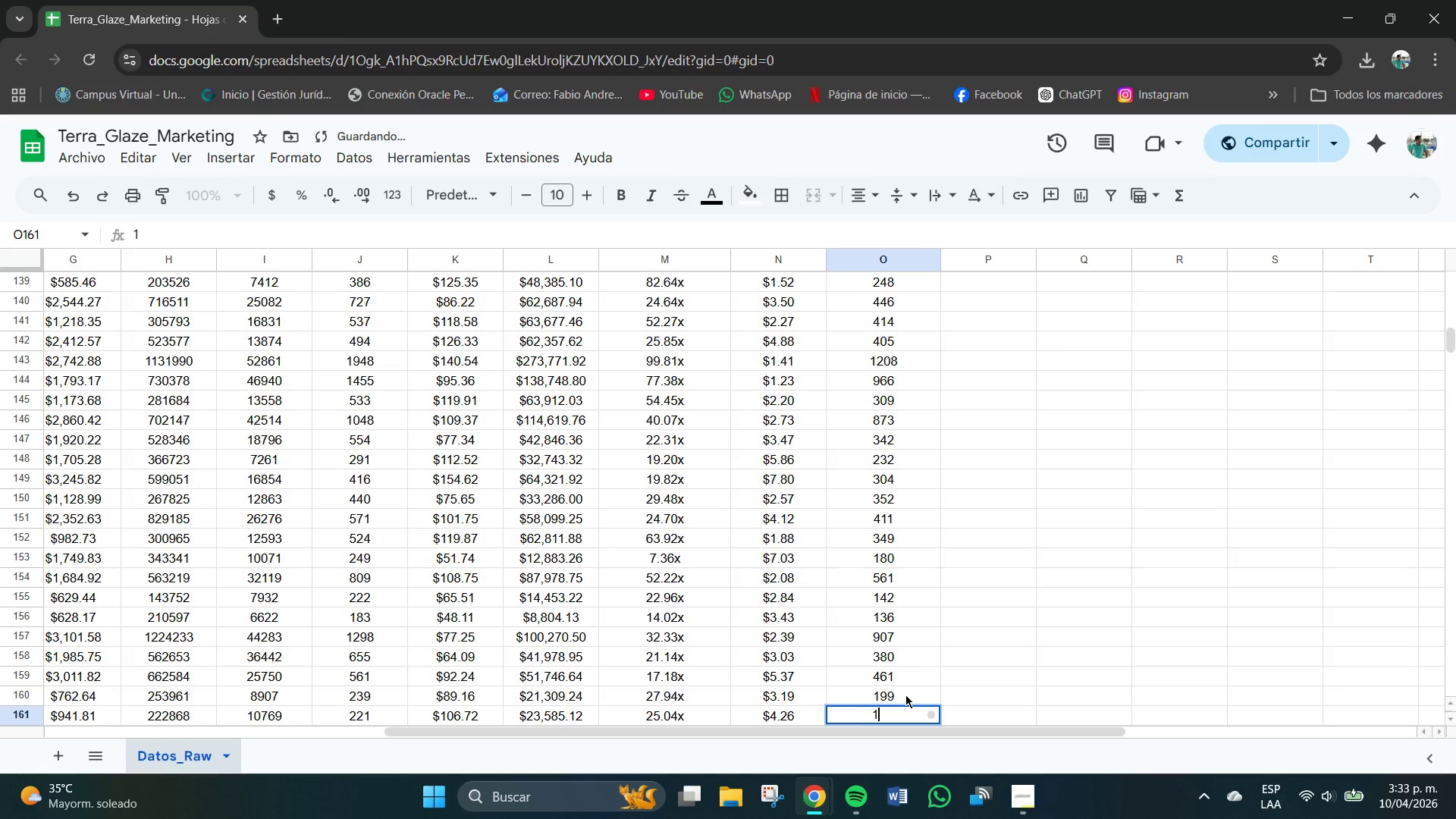 
key(Numpad2)
 